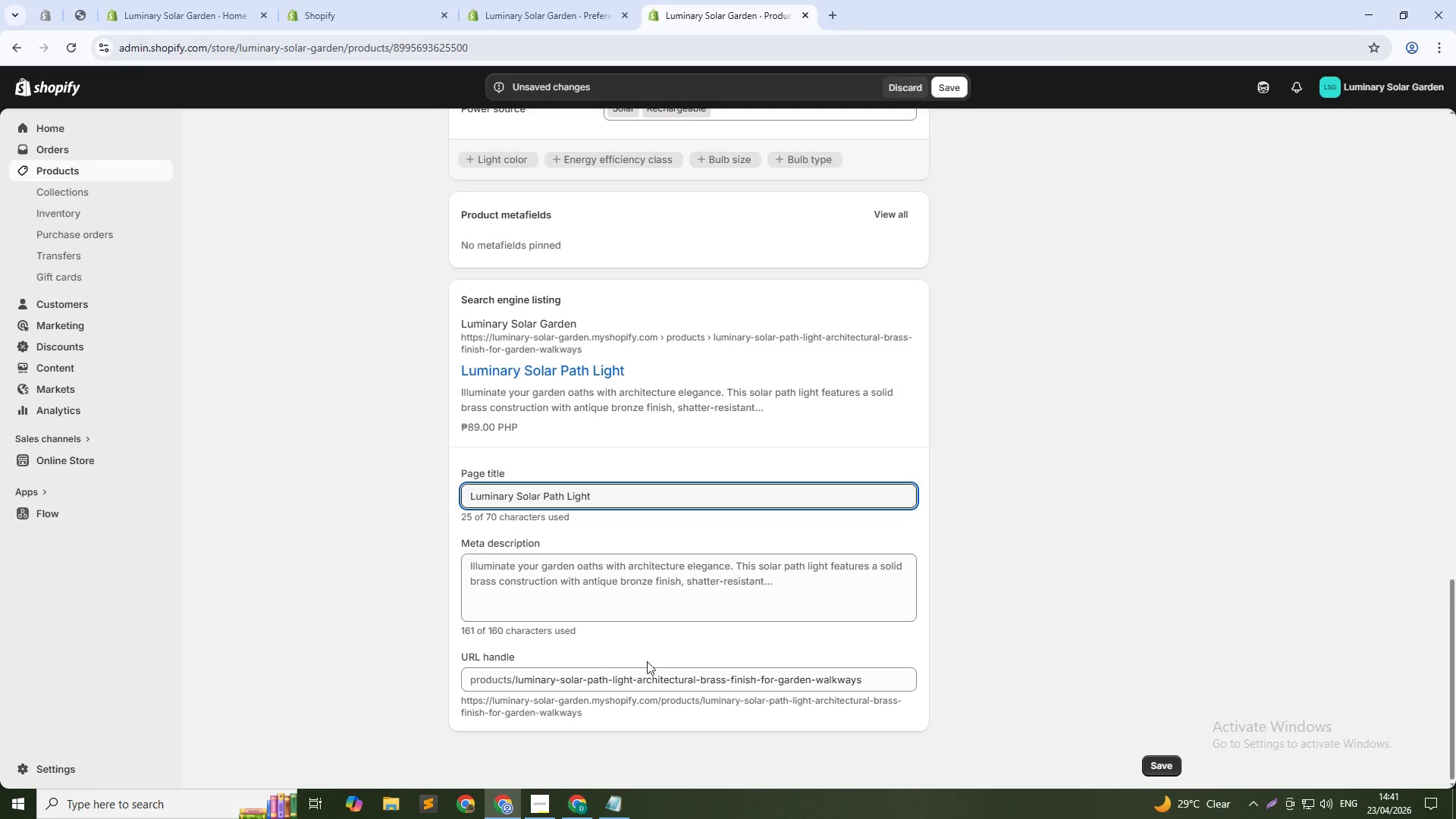 
left_click([560, 591])
 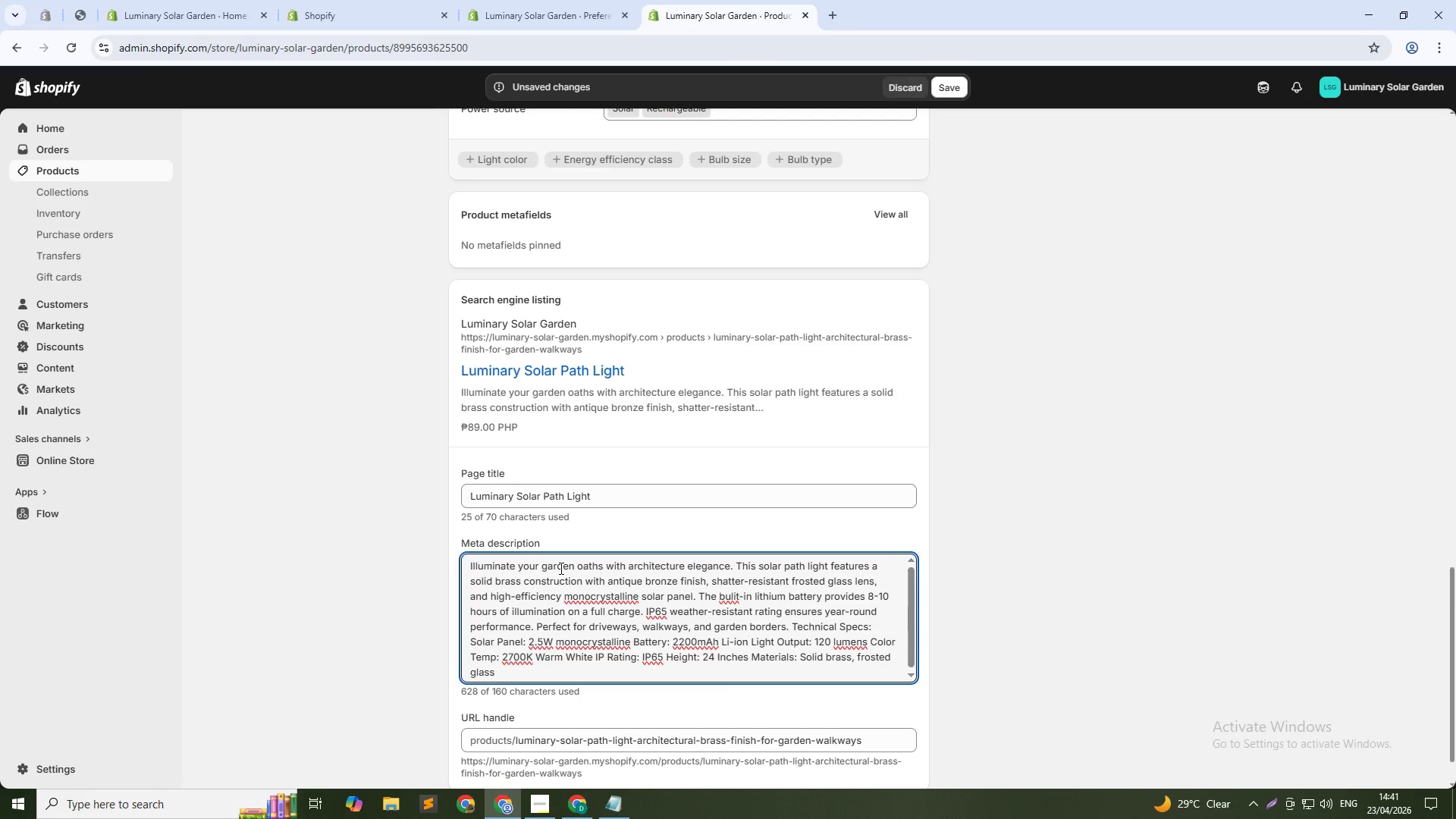 
double_click([560, 568])
 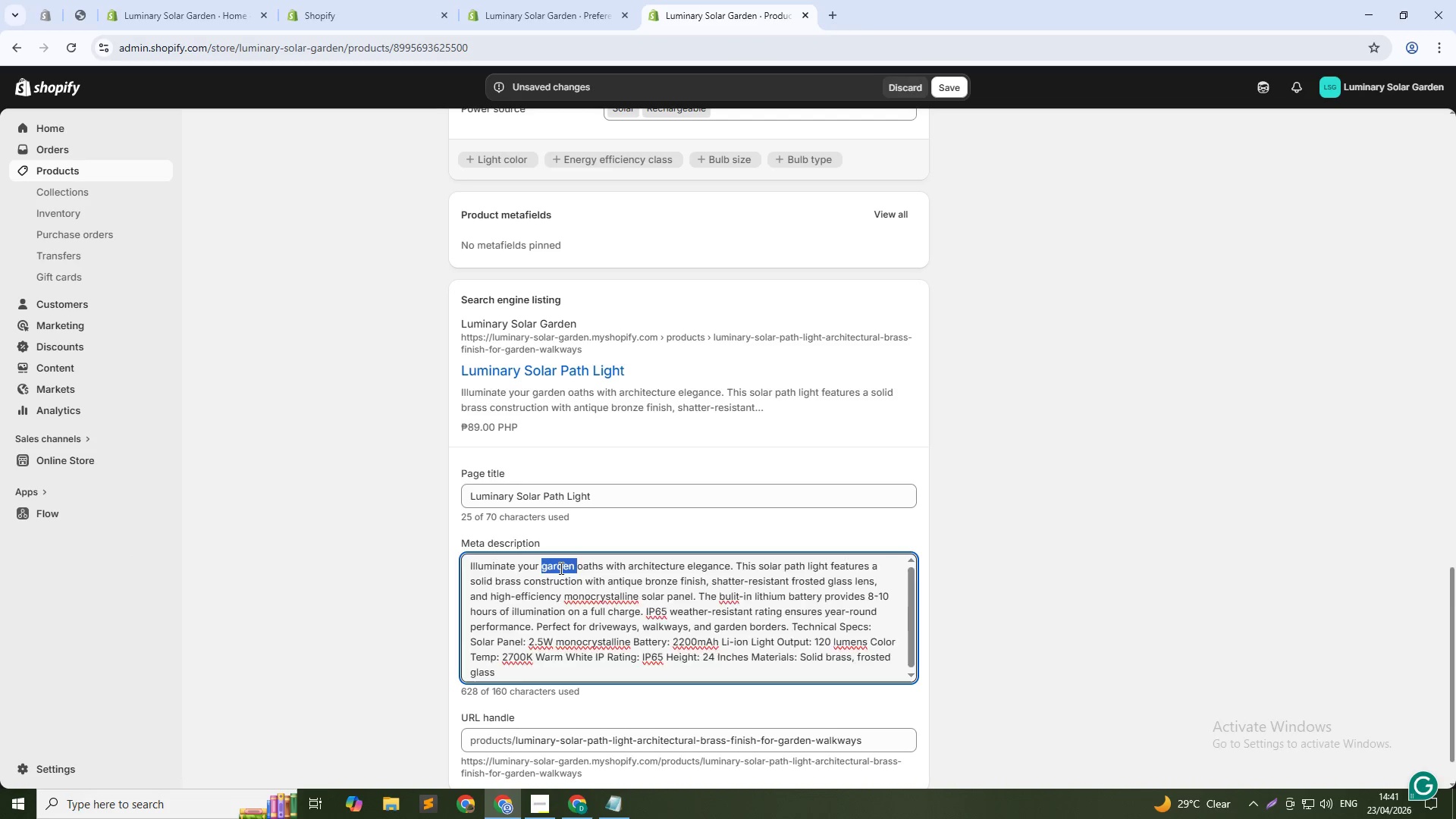 
triple_click([560, 568])
 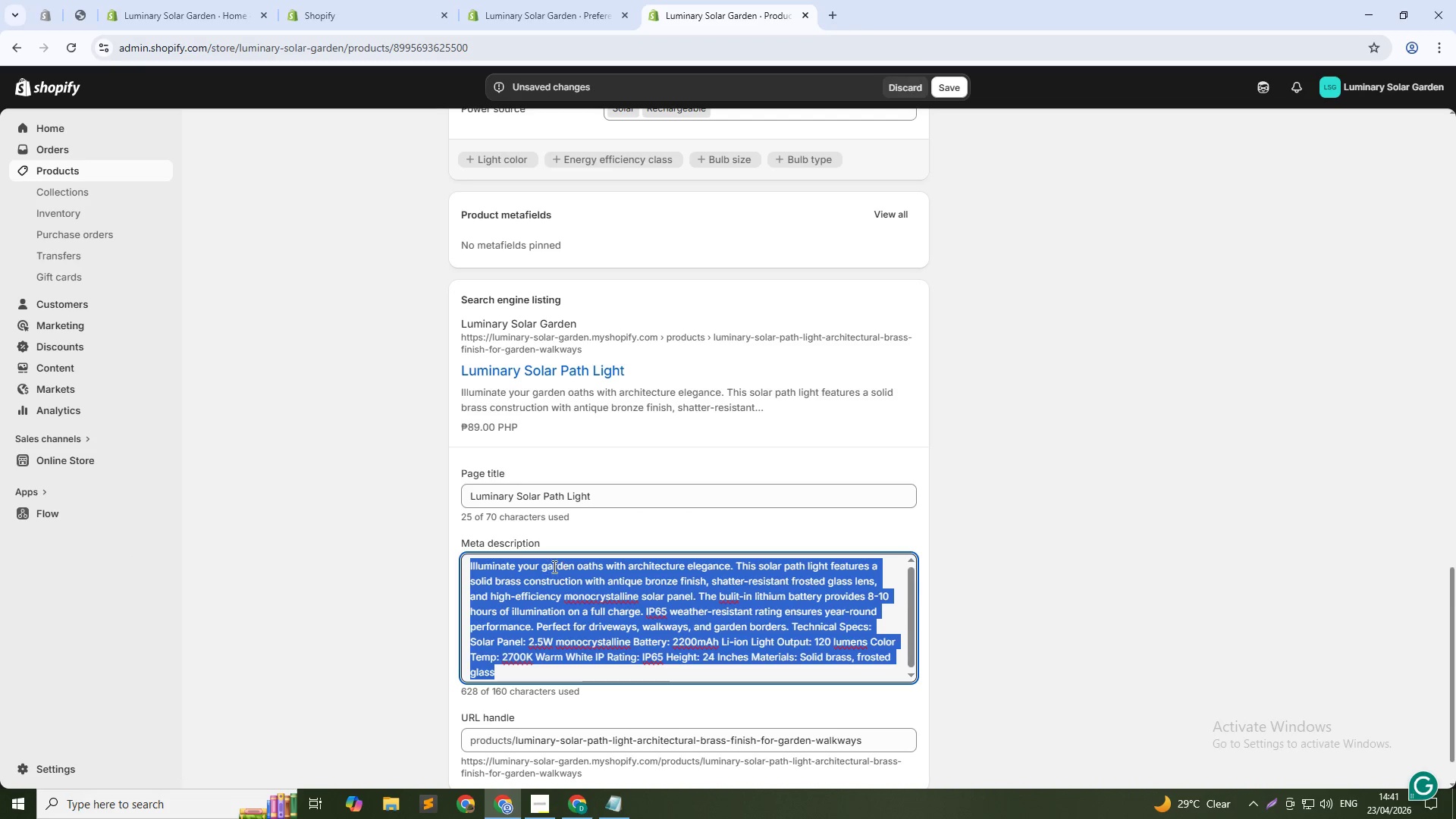 
key(Backspace)
type(Archi)
 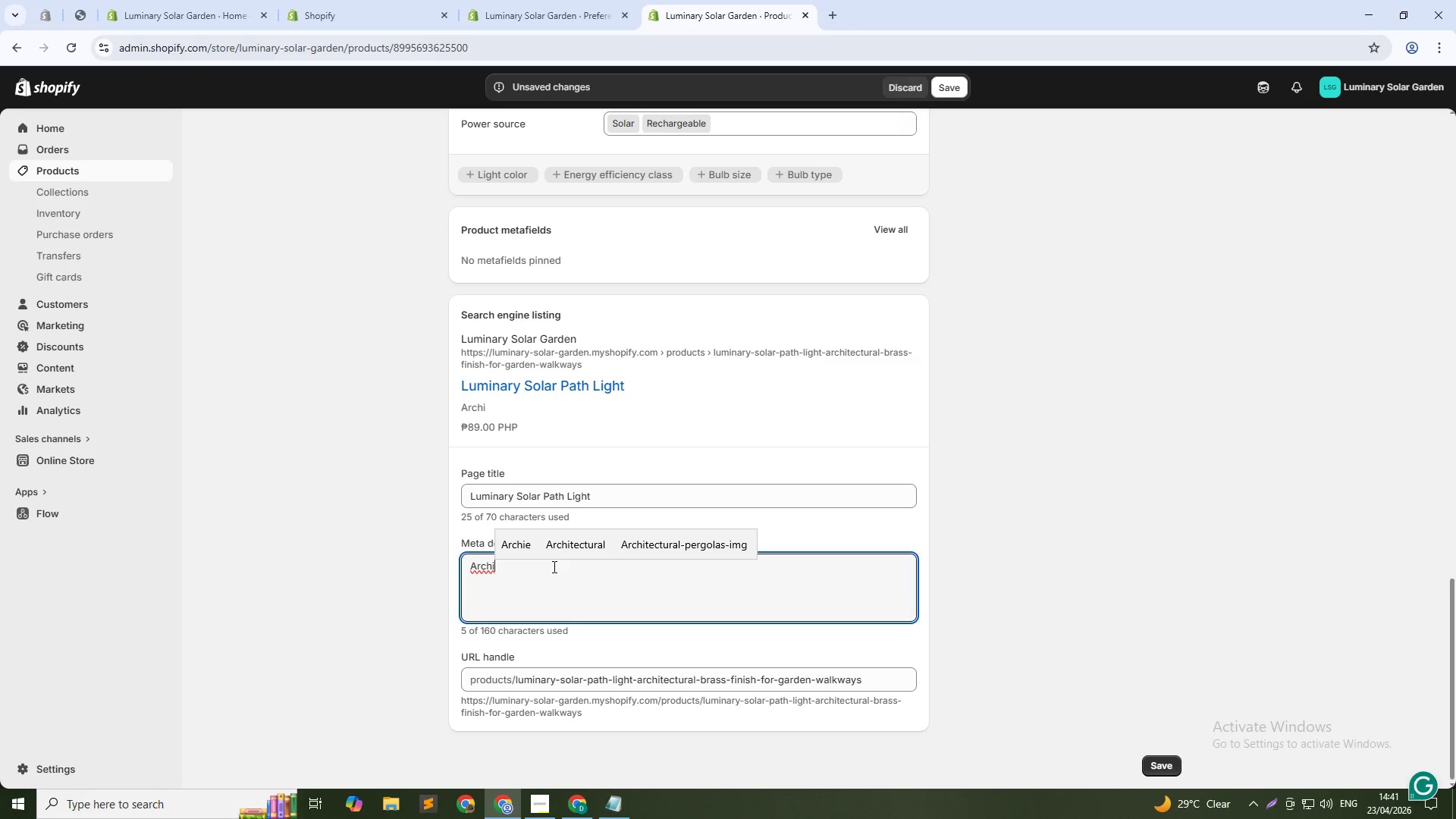 
wait(5.02)
 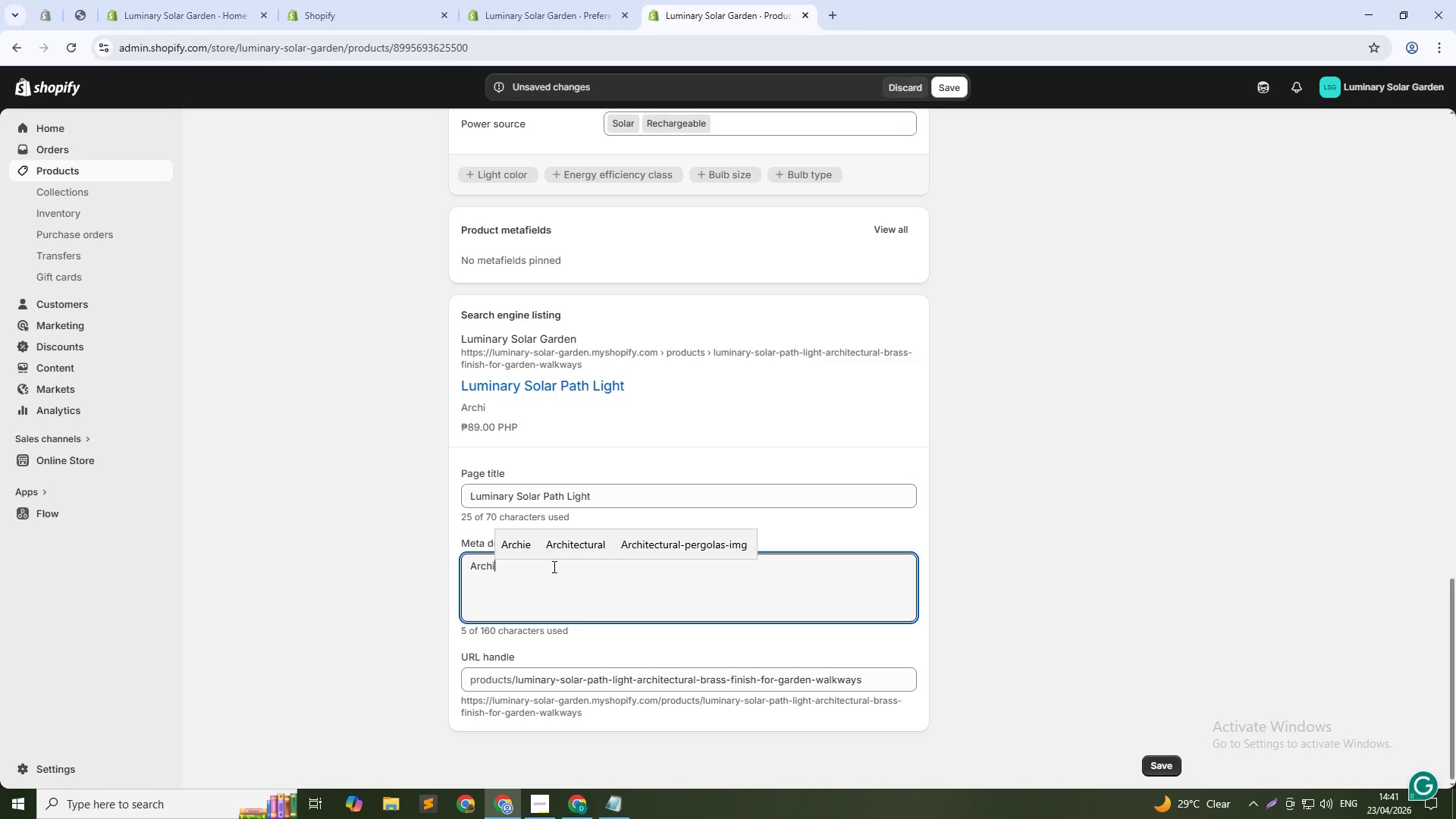 
type(tectural solr)
key(Backspace)
key(Backspace)
key(Backspace)
type(lar path light with solid brass finish. 120 L)
key(Backspace)
type(lumens, 2700k wrm white, 1)
key(Backspace)
type(IP65 rated. Perfect for  grden walkways. SHop)
 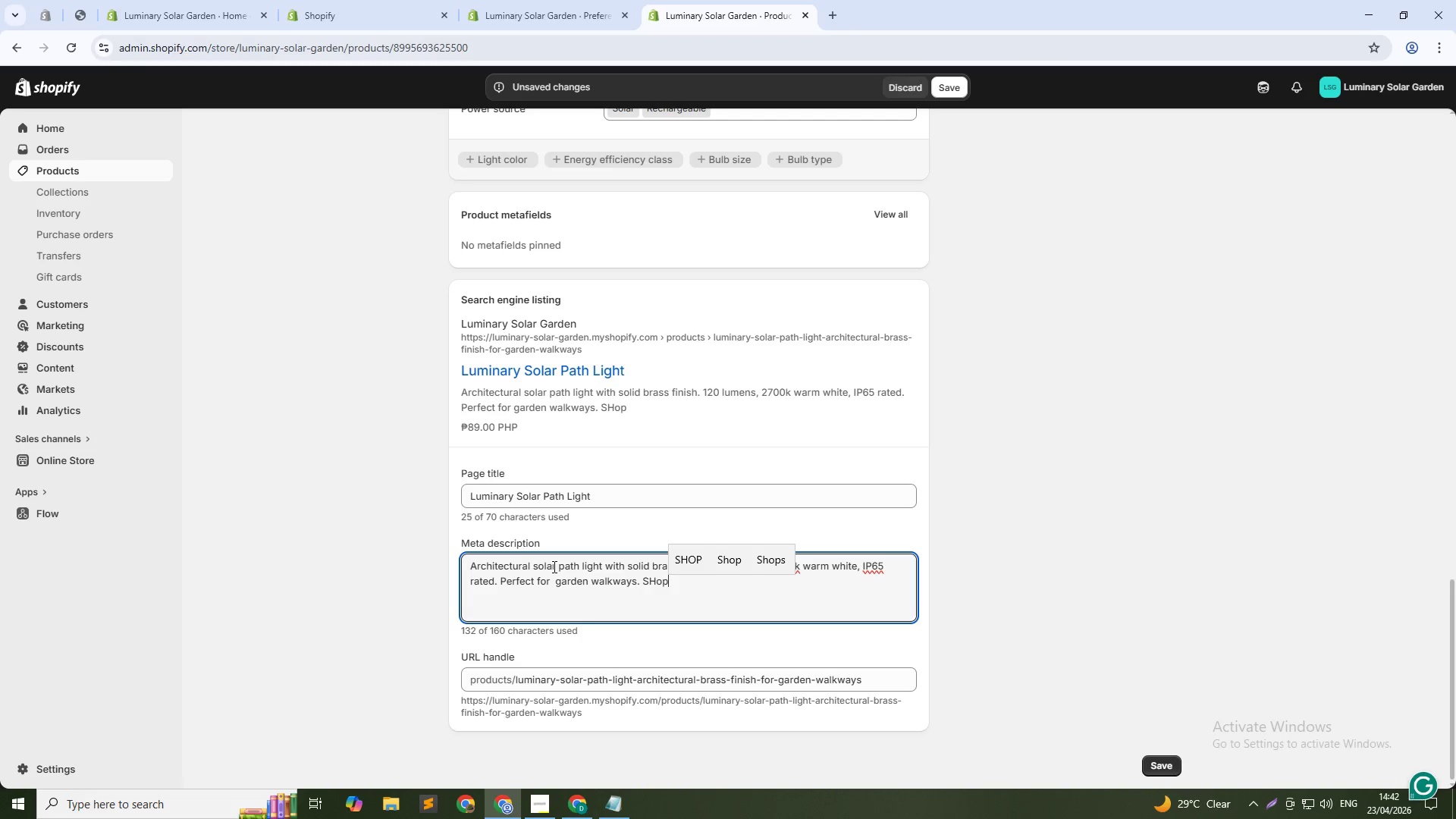 
key(Backspace)
key(Backspace)
key(Backspace)
type(hop now.)
 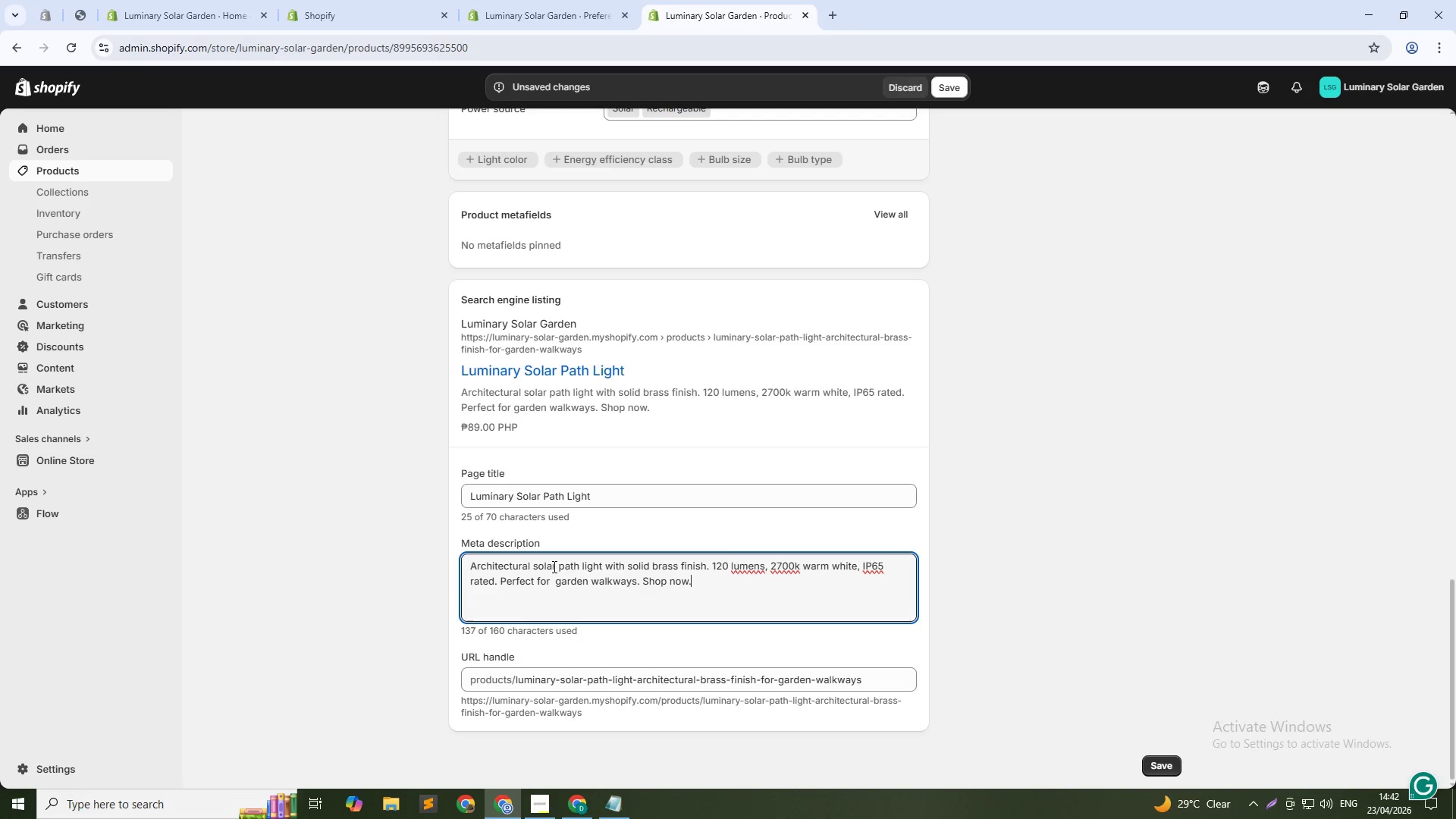 
wait(8.44)
 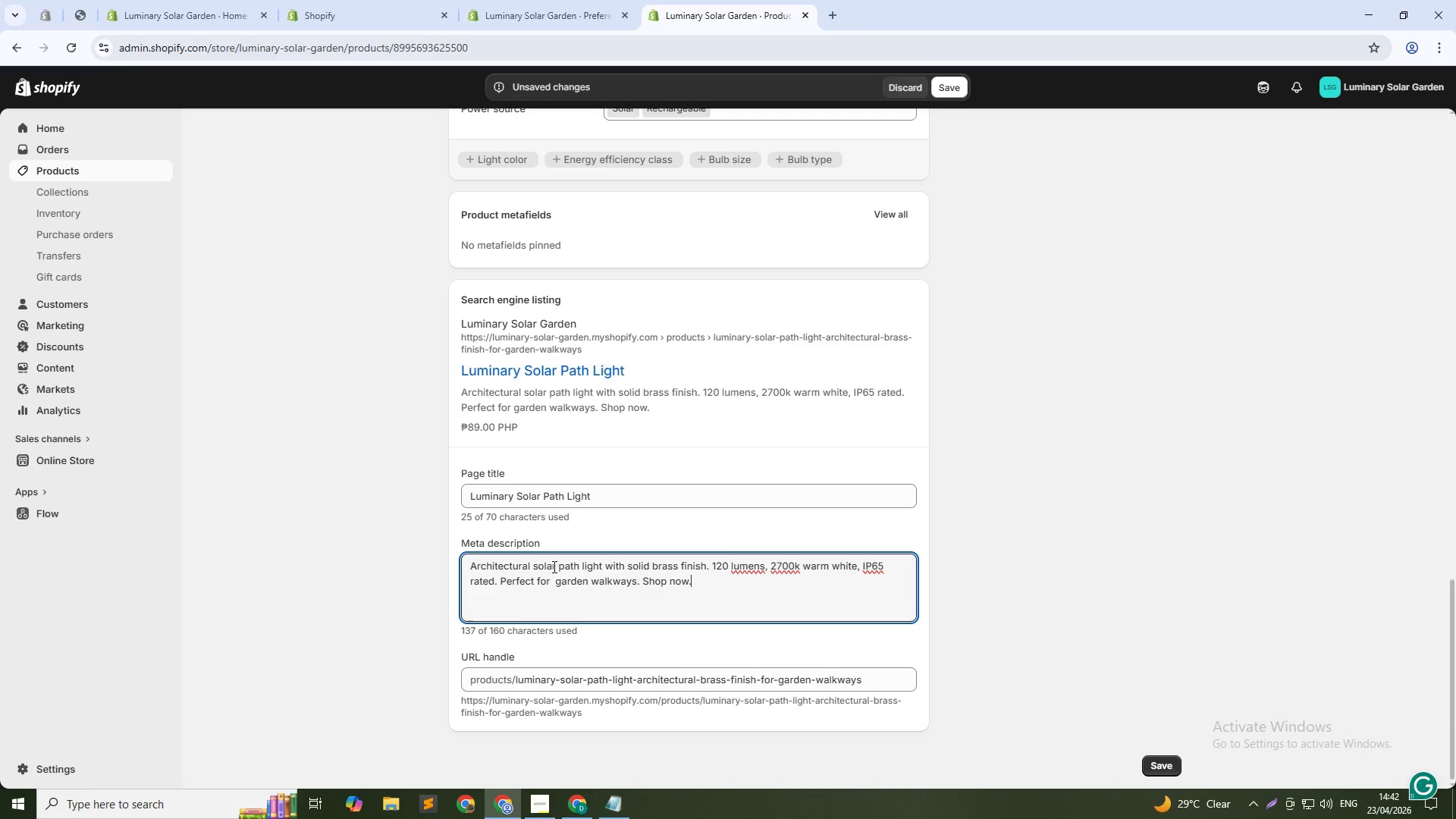 
scroll: coordinate [693, 532], scroll_direction: up, amount: 9.0
 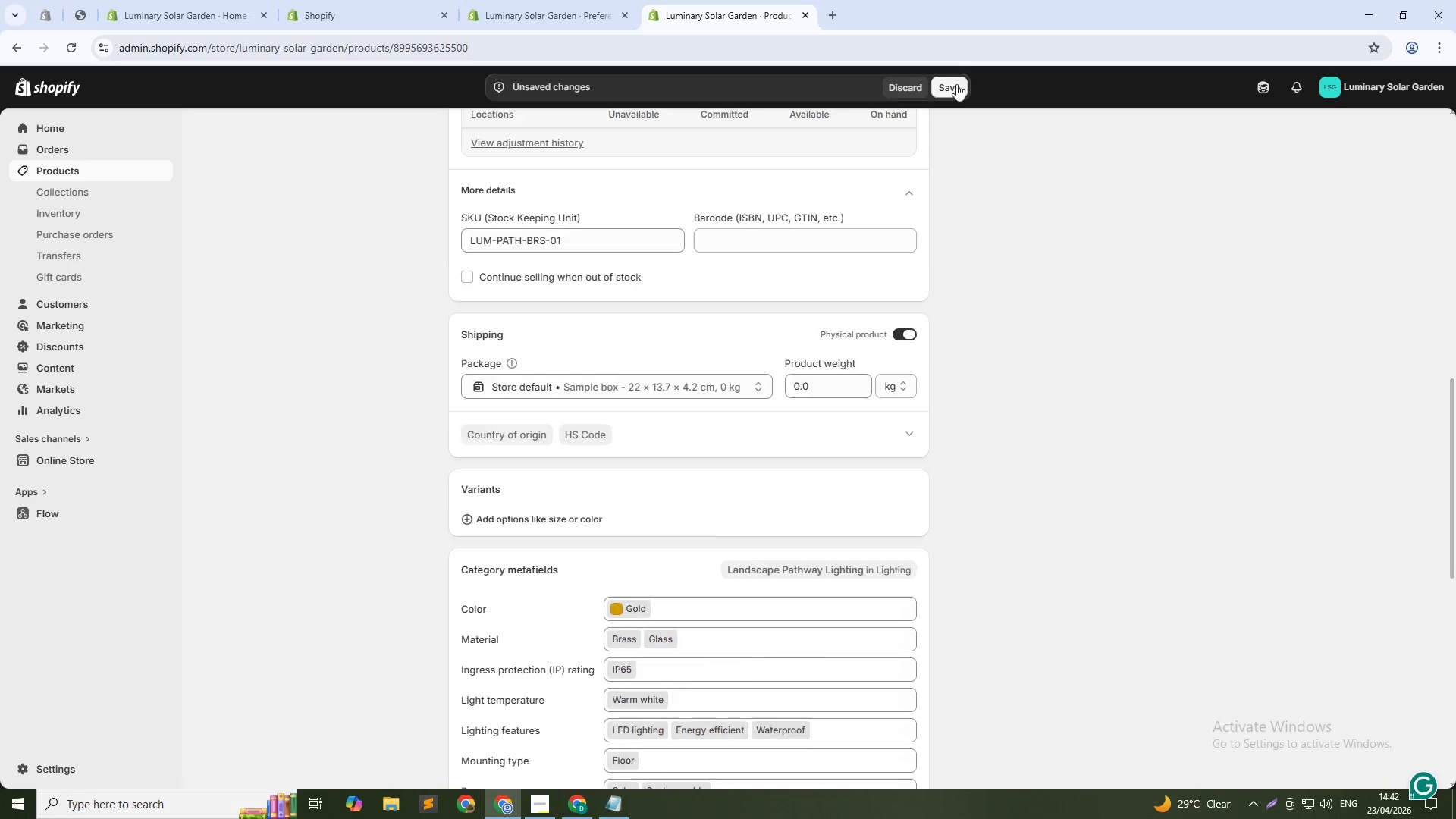 
left_click([954, 87])
 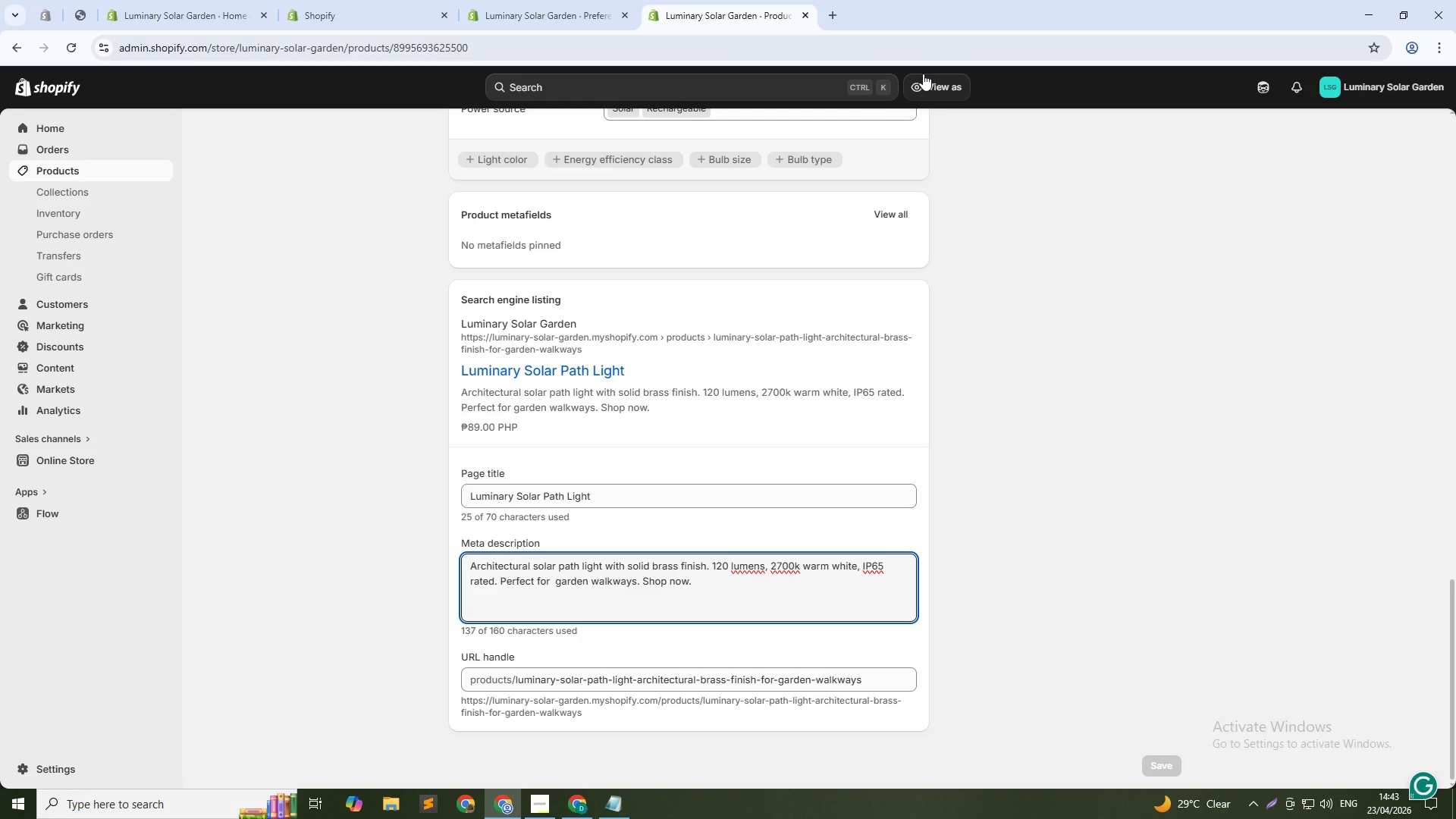 
wait(33.75)
 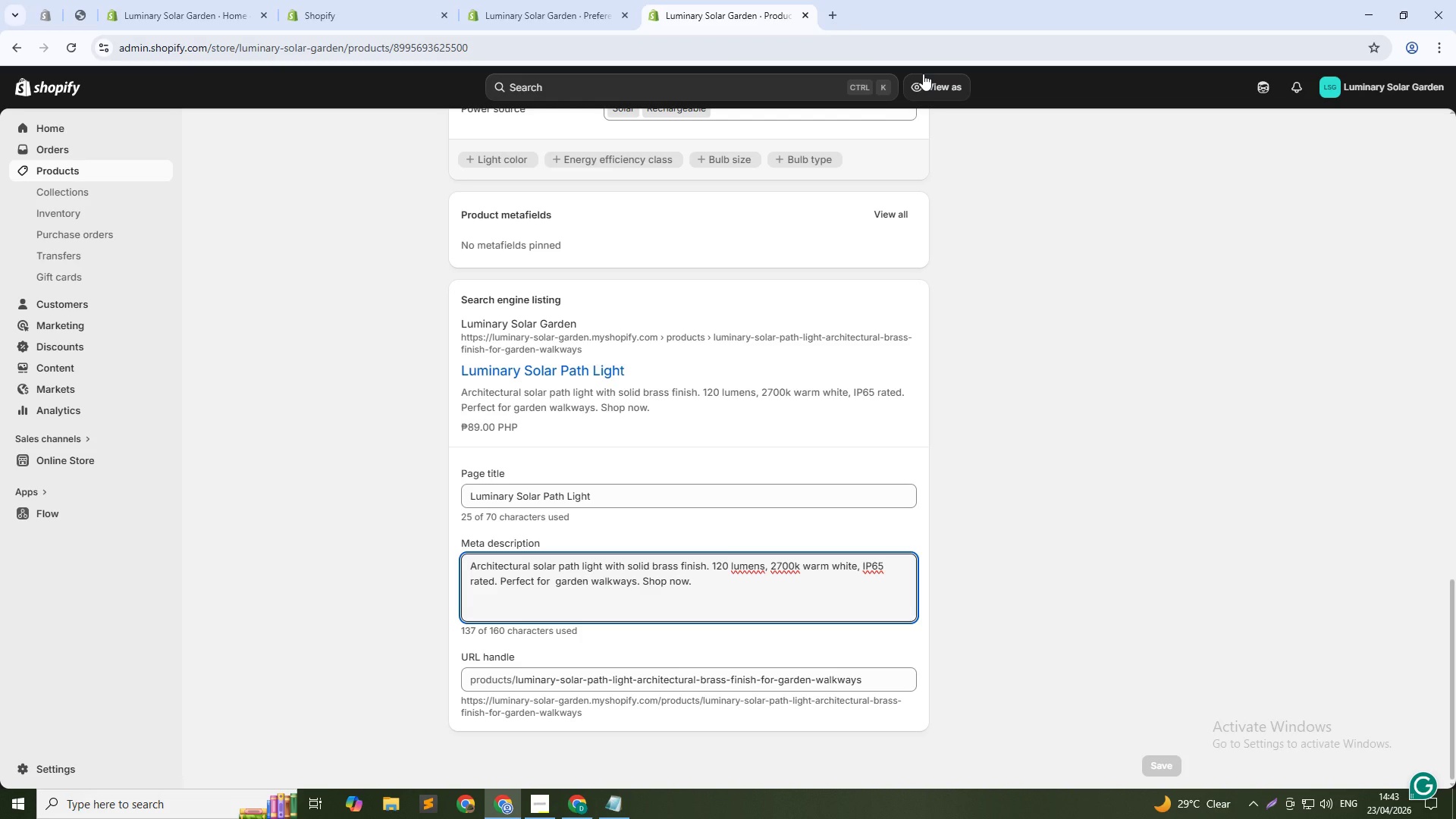 
scroll: coordinate [552, 529], scroll_direction: up, amount: 19.0
 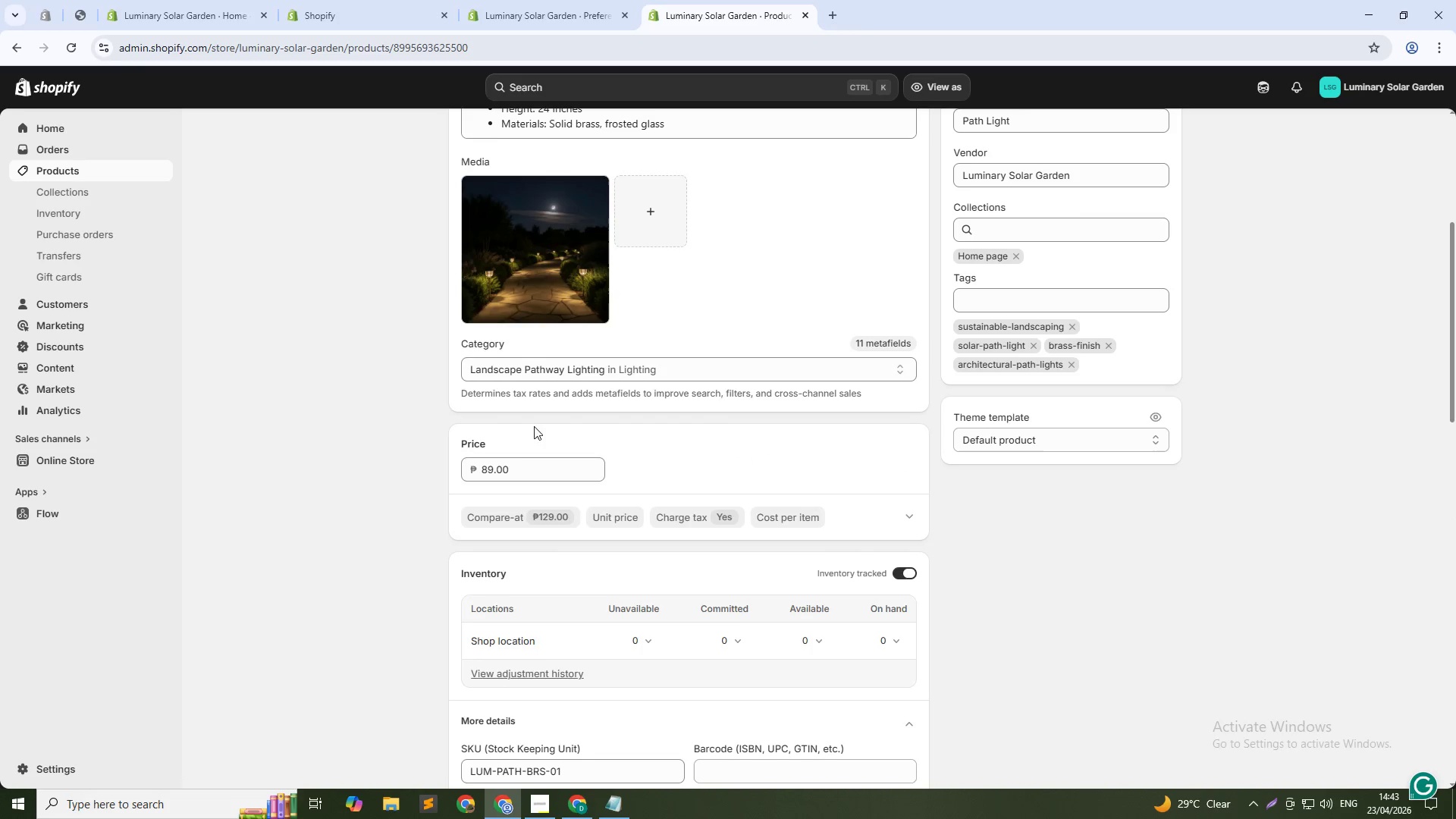 
scroll: coordinate [520, 670], scroll_direction: down, amount: 8.0
 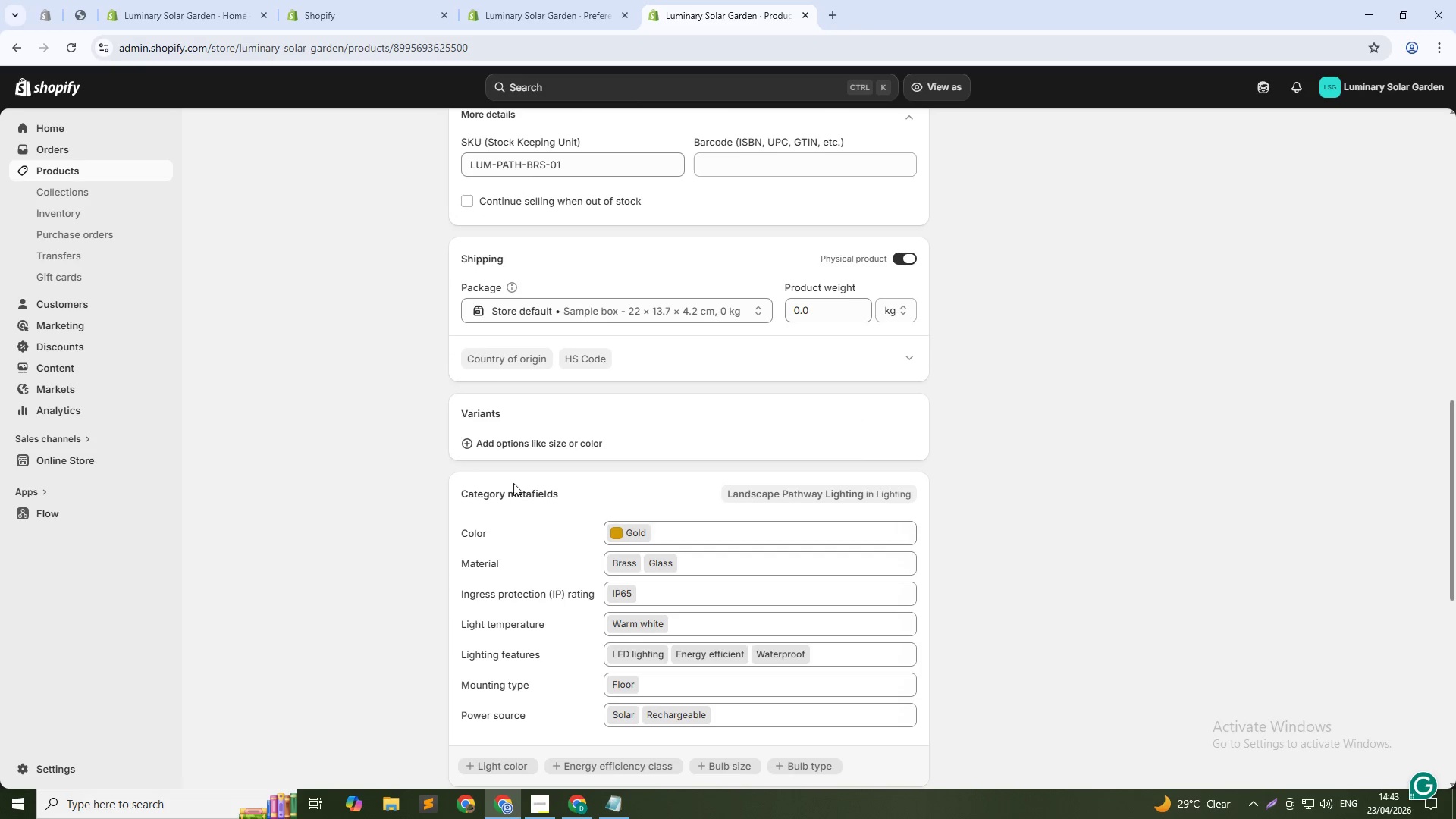 
left_click([513, 436])
 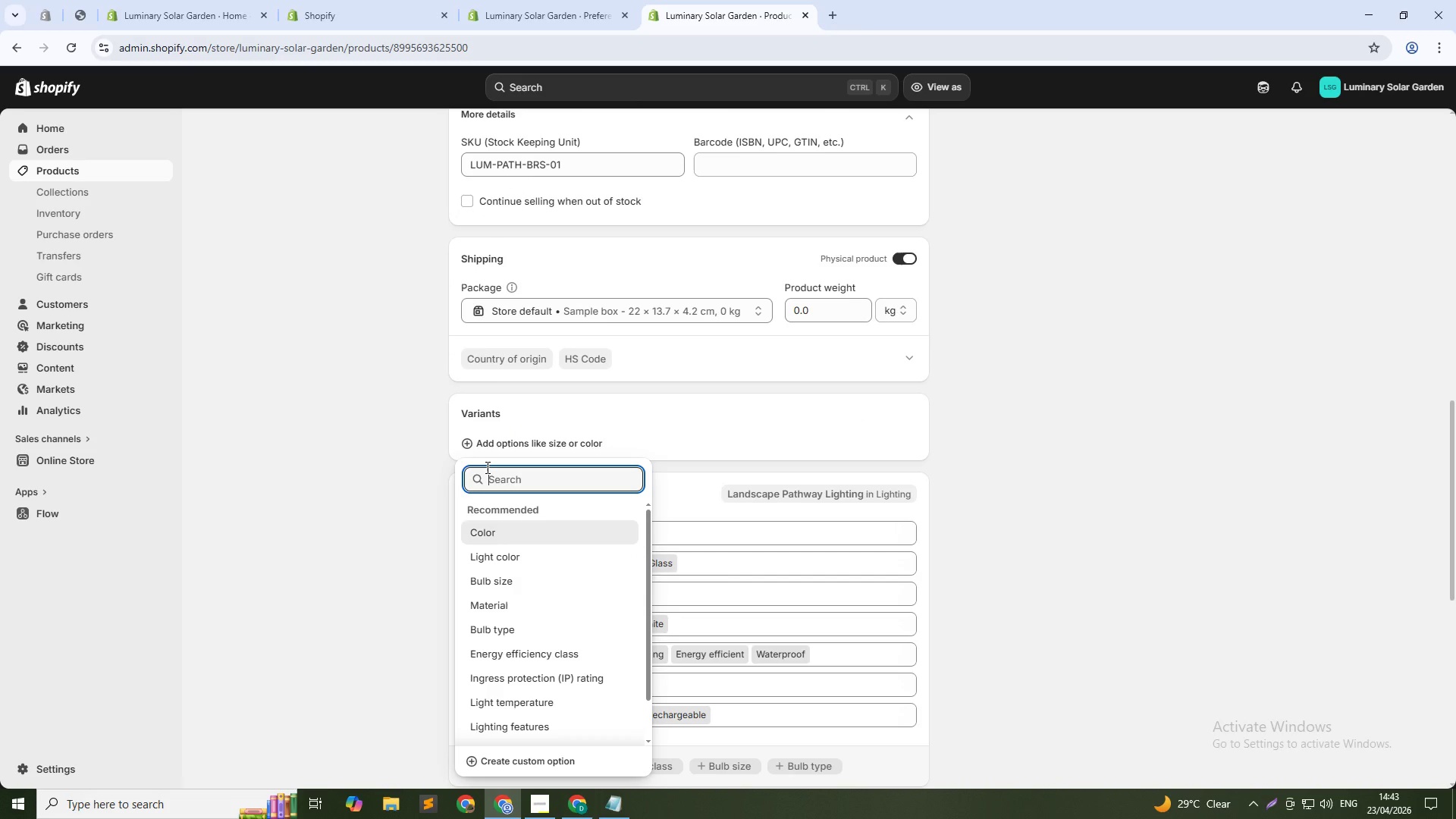 
scroll: coordinate [540, 679], scroll_direction: down, amount: 5.0
 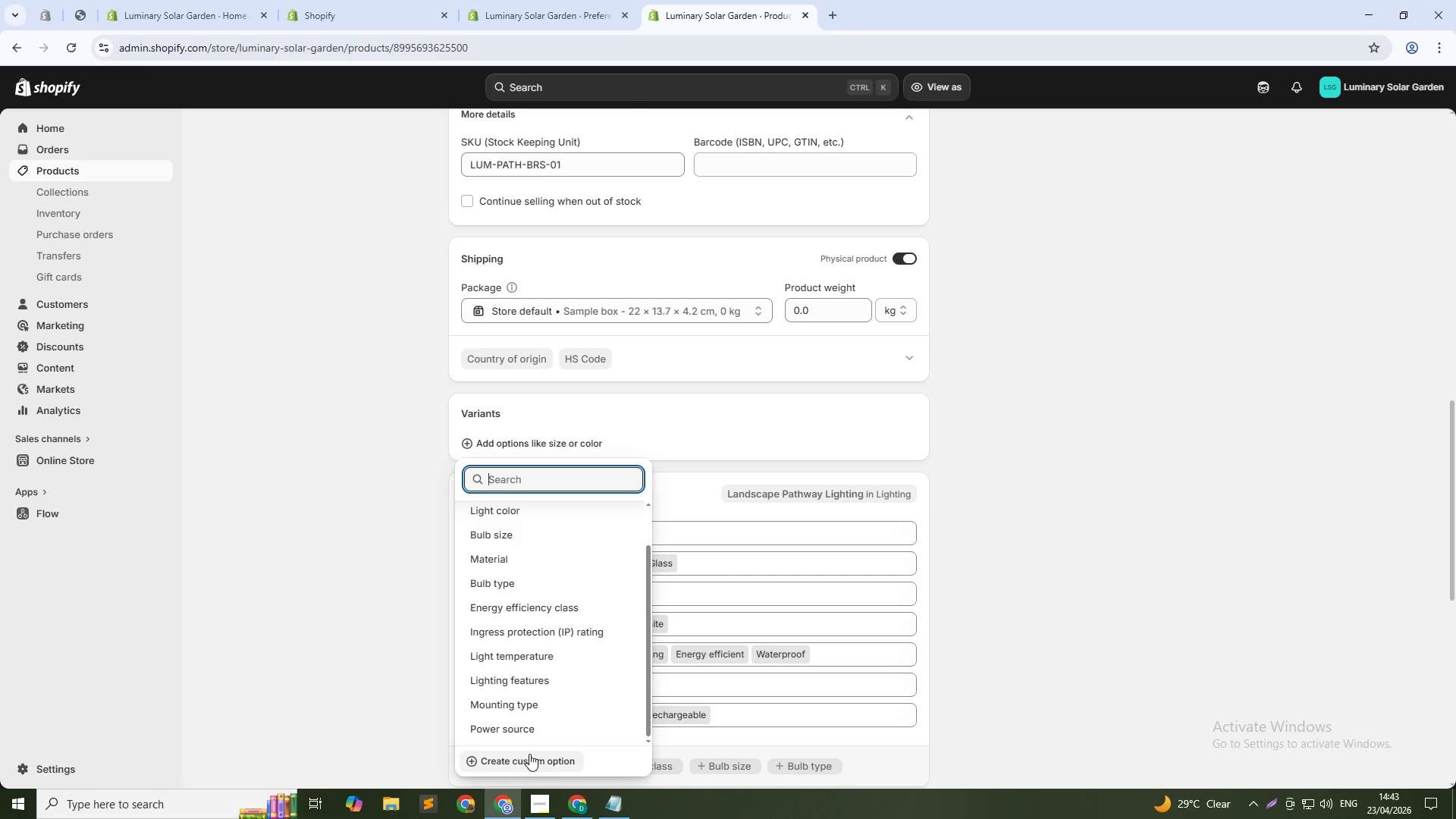 
left_click([529, 763])
 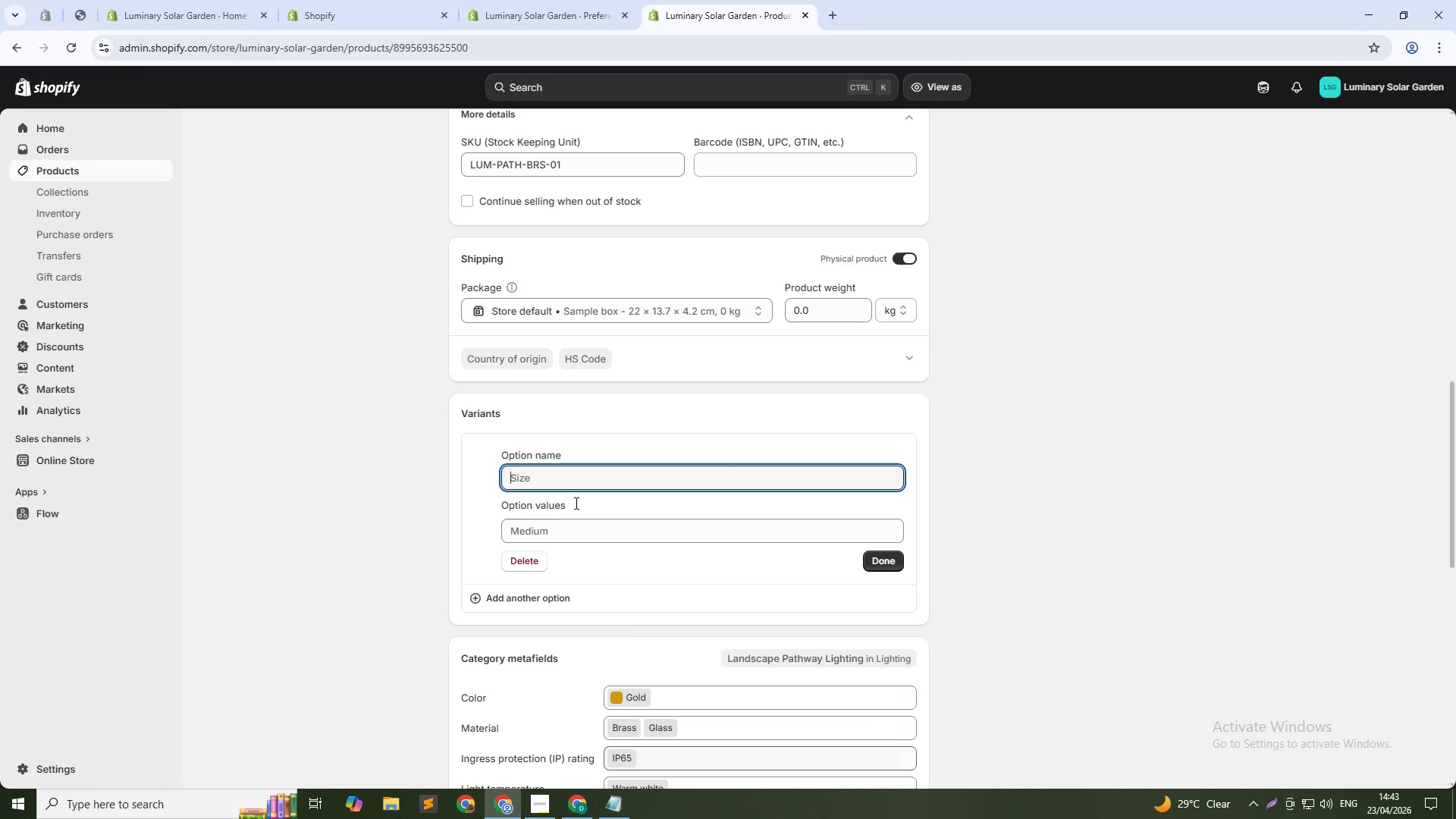 
left_click([563, 479])
 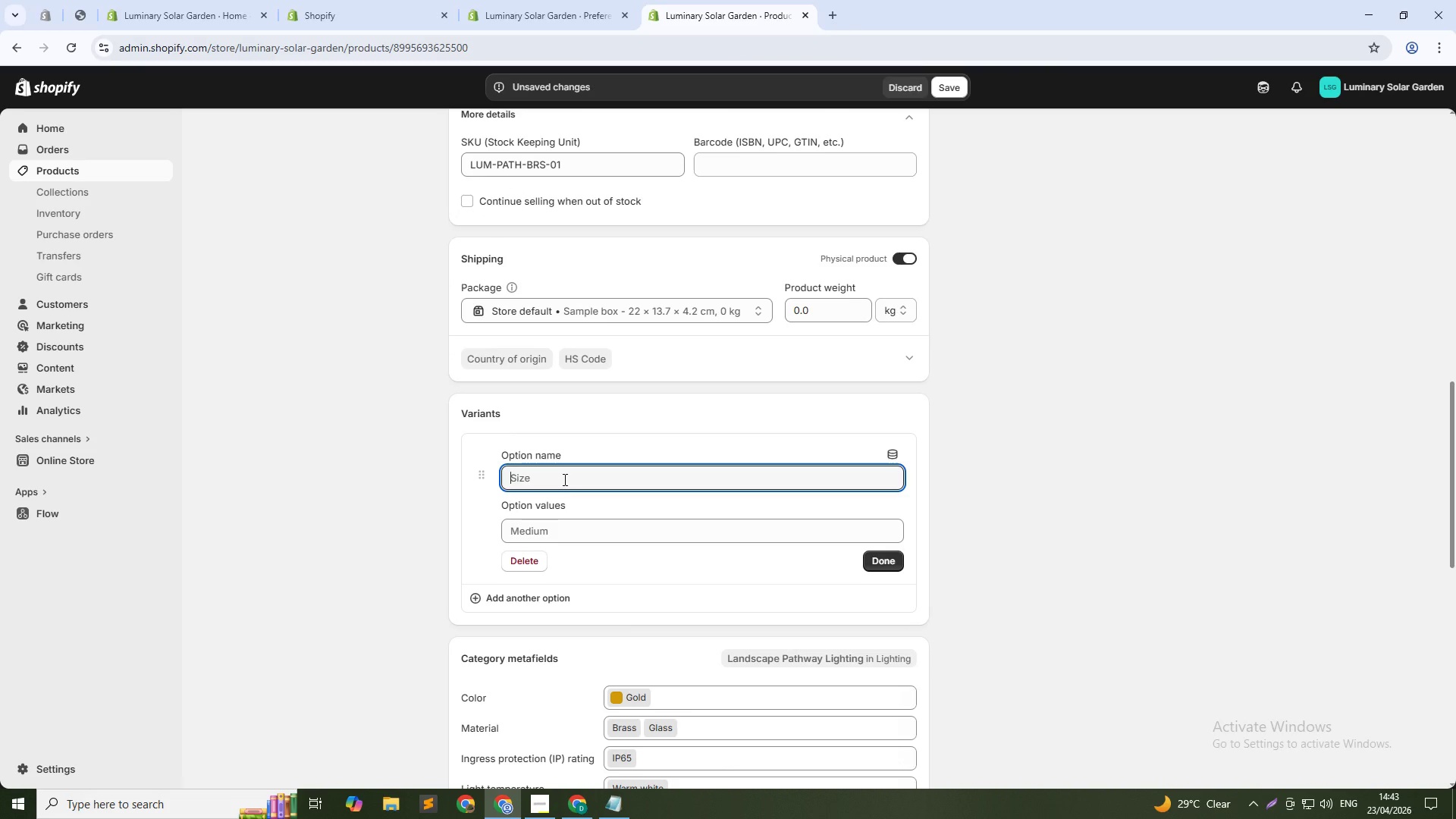 
key(Shift+B)
 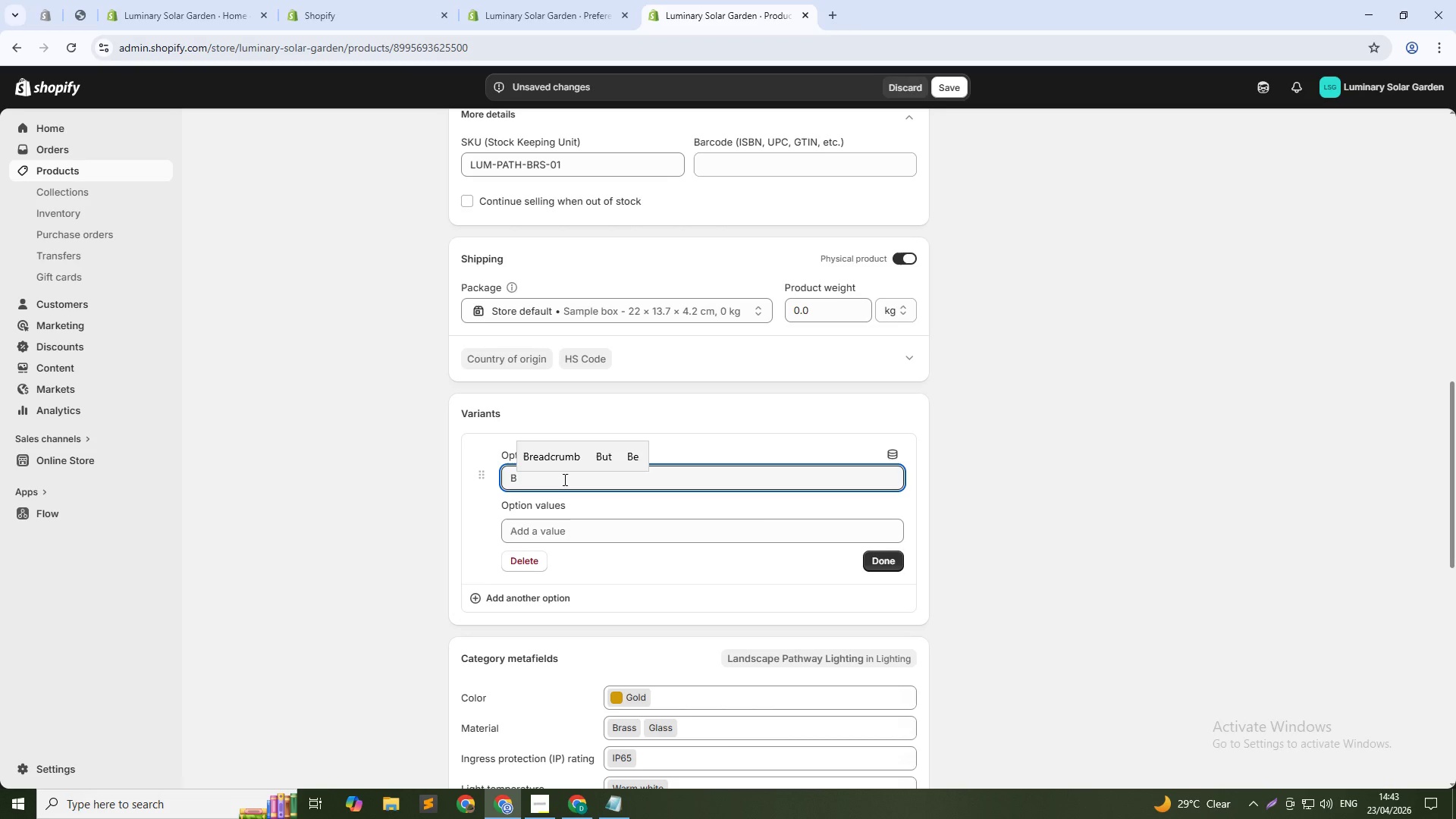 
hold_key(key=Backspace, duration=0.45)
 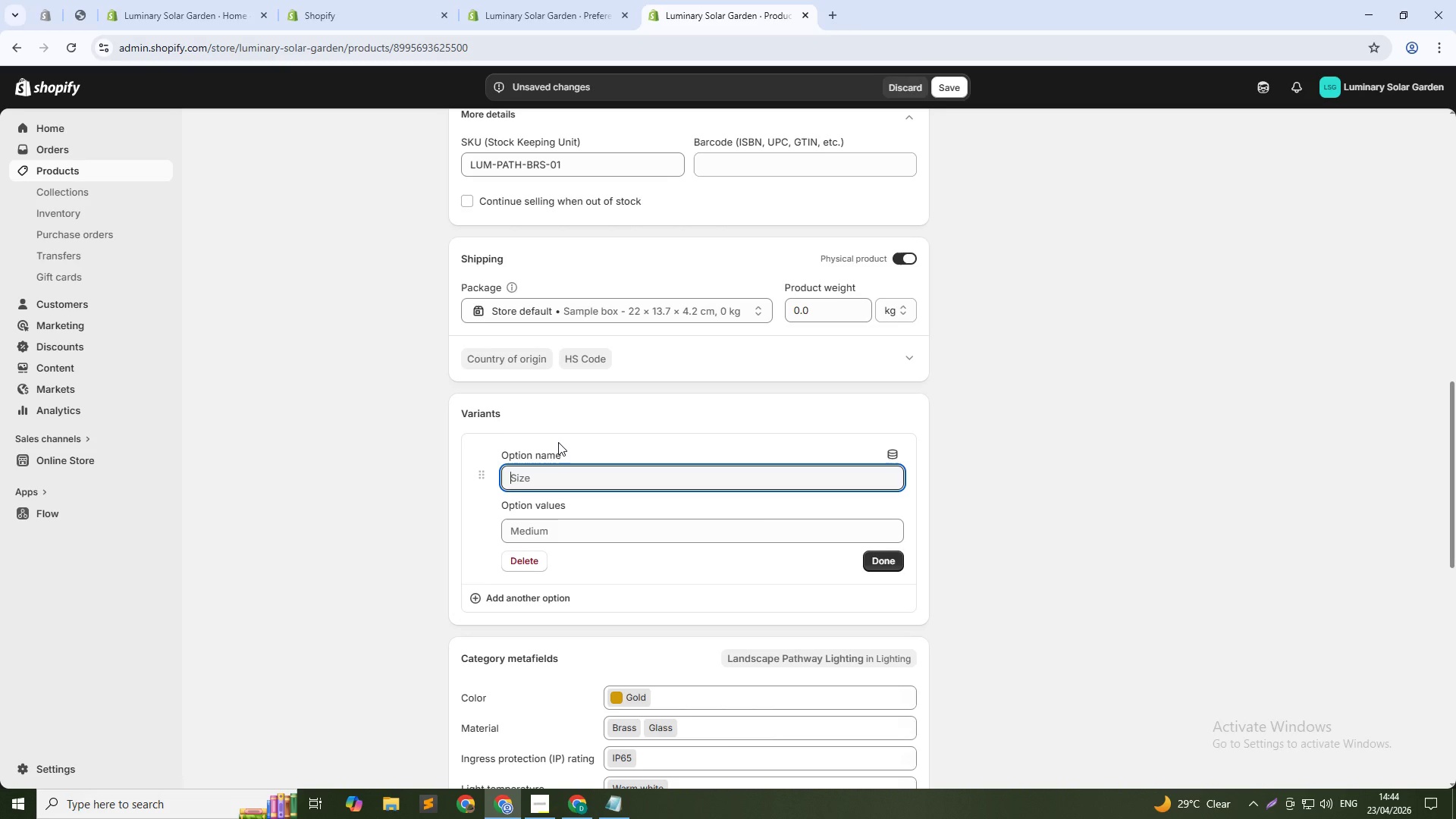 
wait(33.42)
 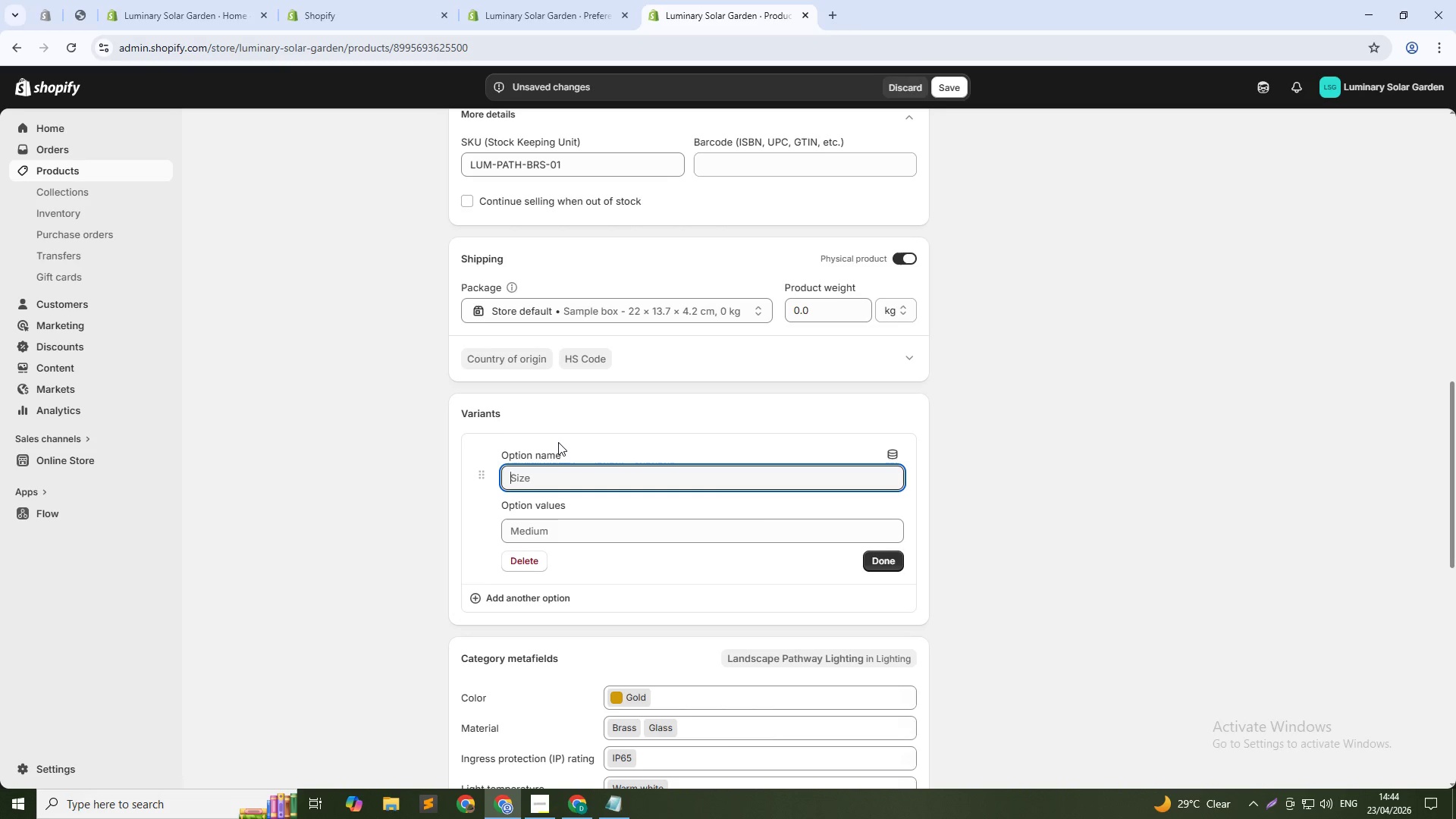 
type(COlor)
key(Backspace)
key(Backspace)
key(Backspace)
key(Backspace)
type(olor)
 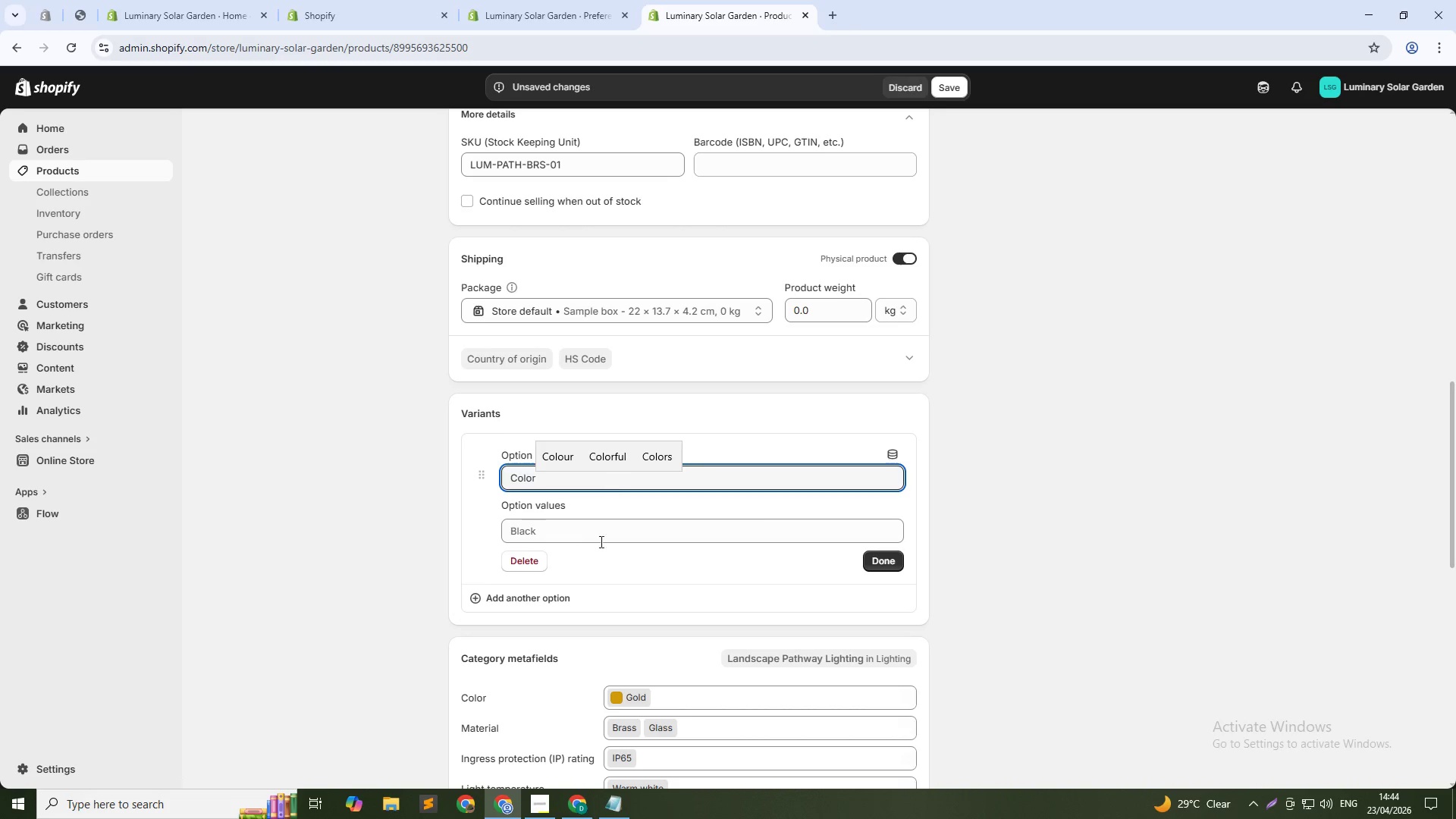 
left_click([584, 531])
 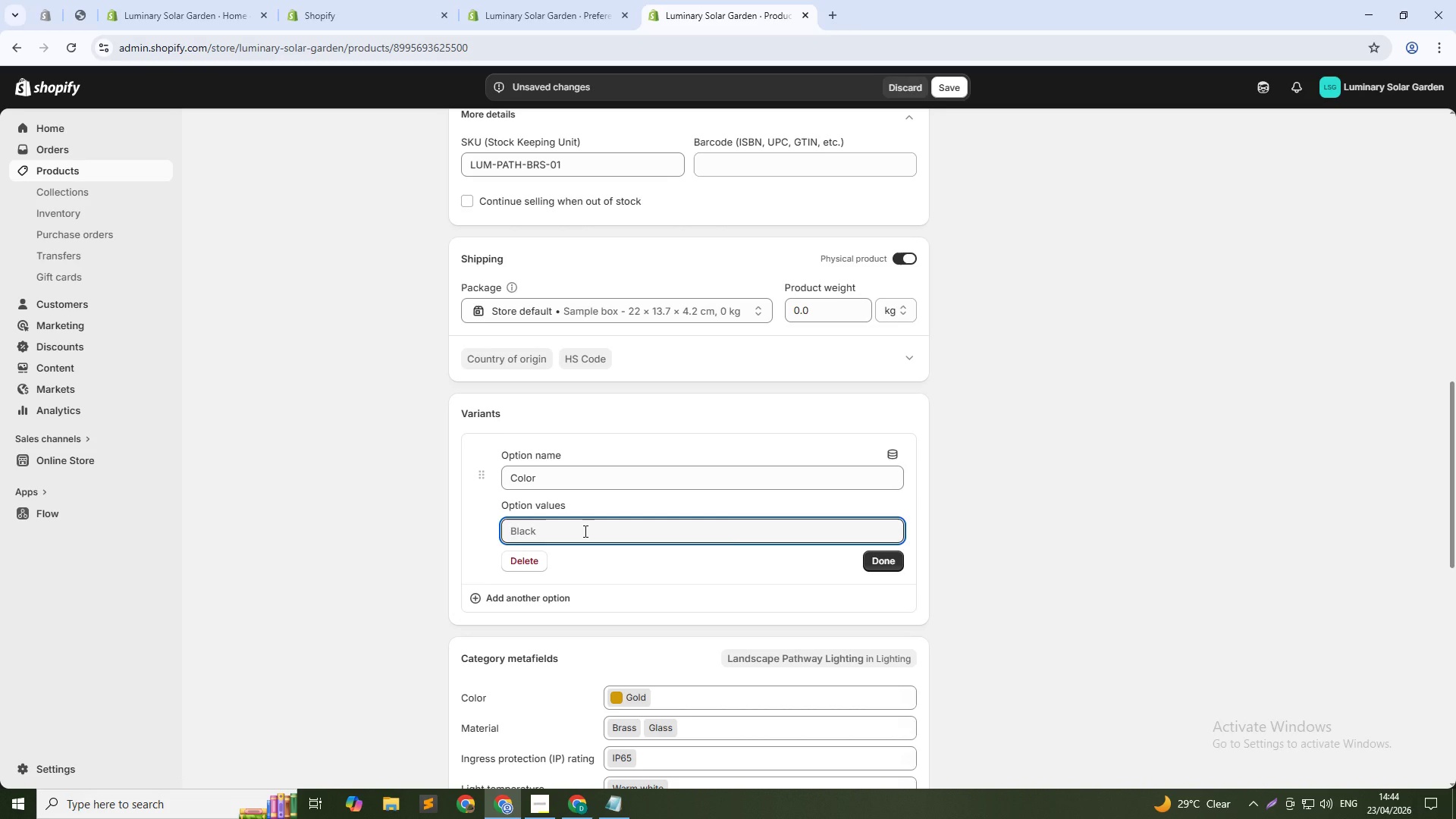 
type(Brass ?)
key(Backspace)
type(/ Antique Finish)
 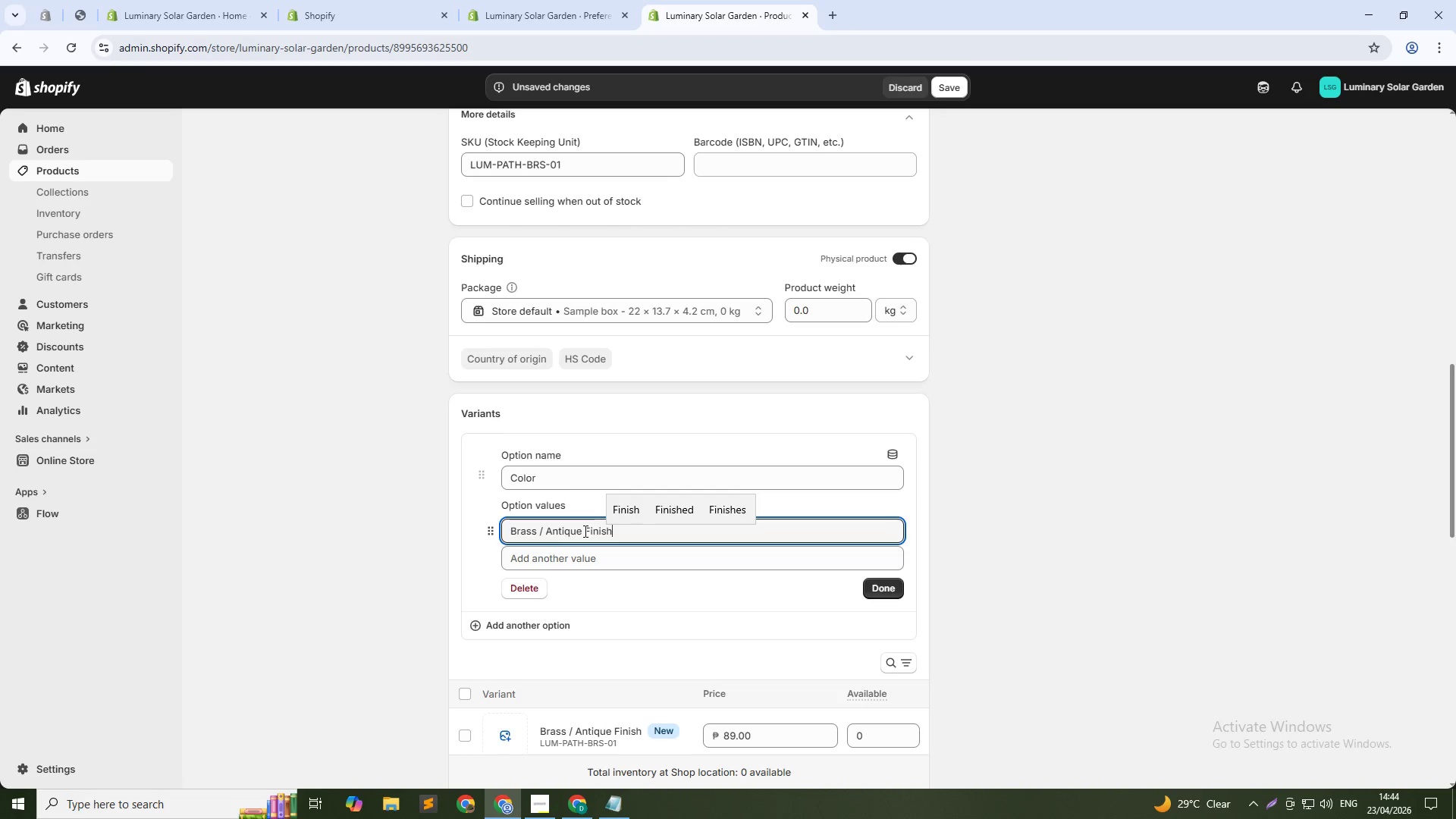 
left_click([574, 552])
 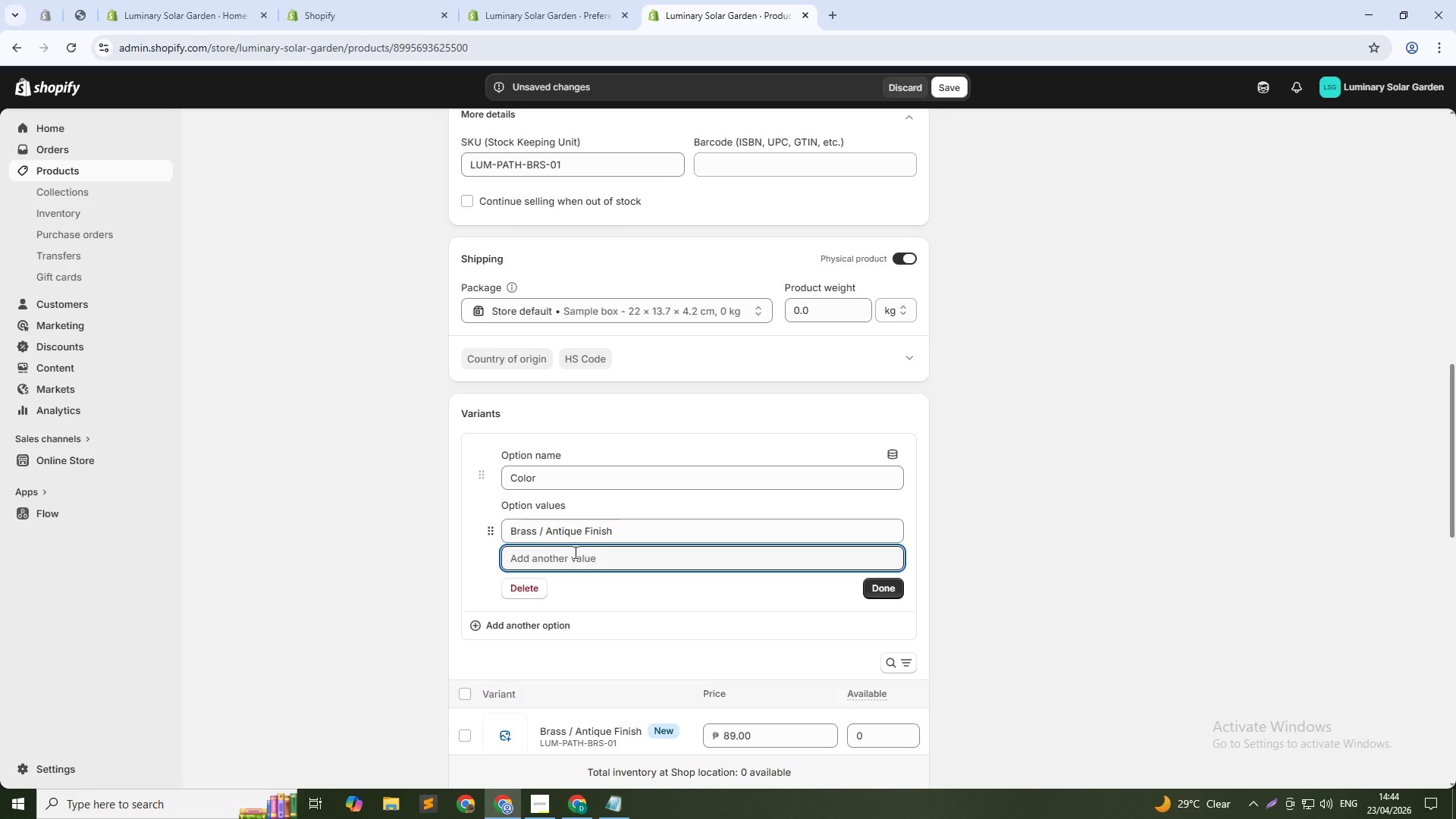 
type(Matte Black finish)
 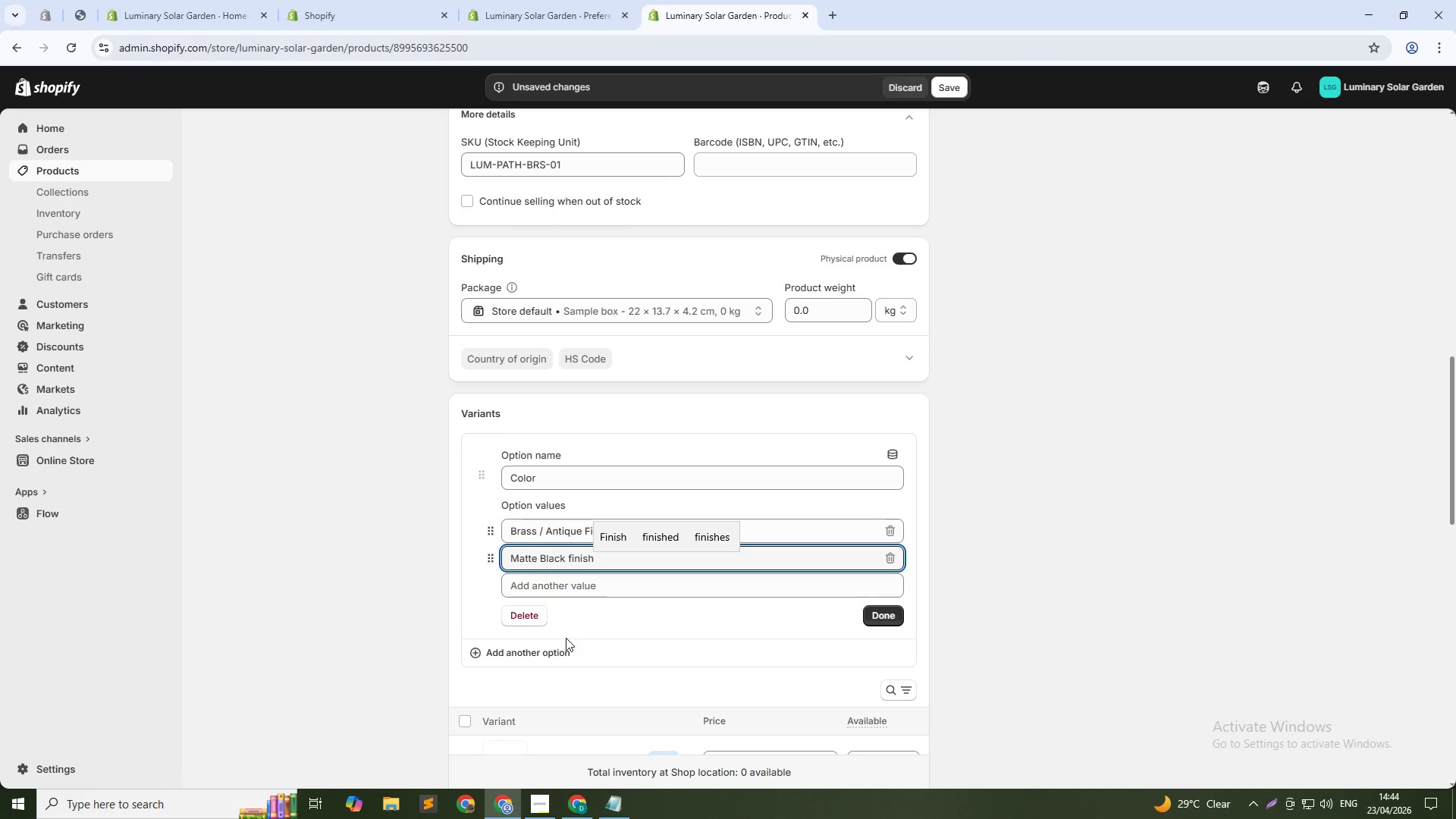 
left_click([566, 574])
 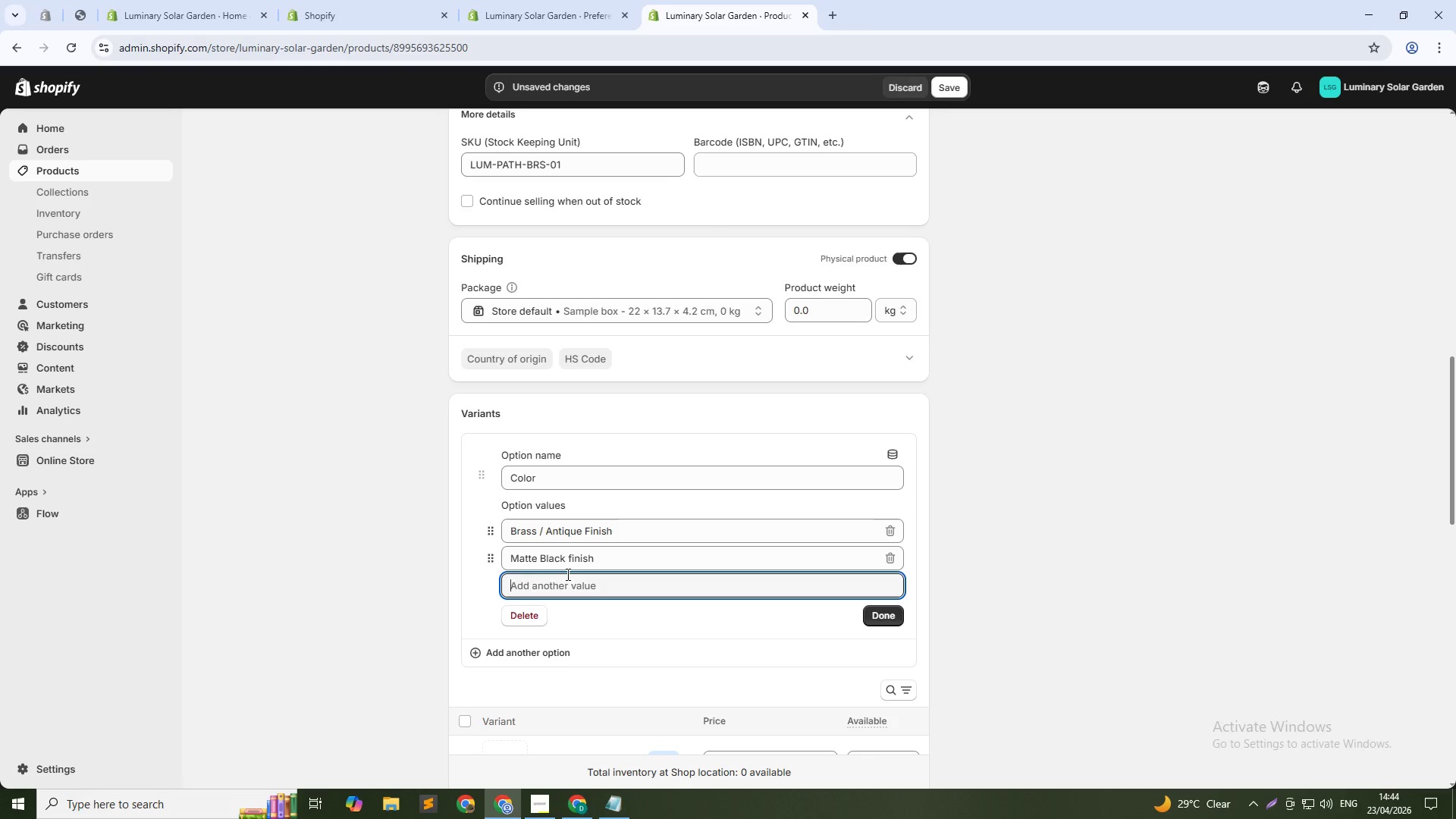 
type(Bu)
key(Backspace)
type(rushed Steel Finish)
 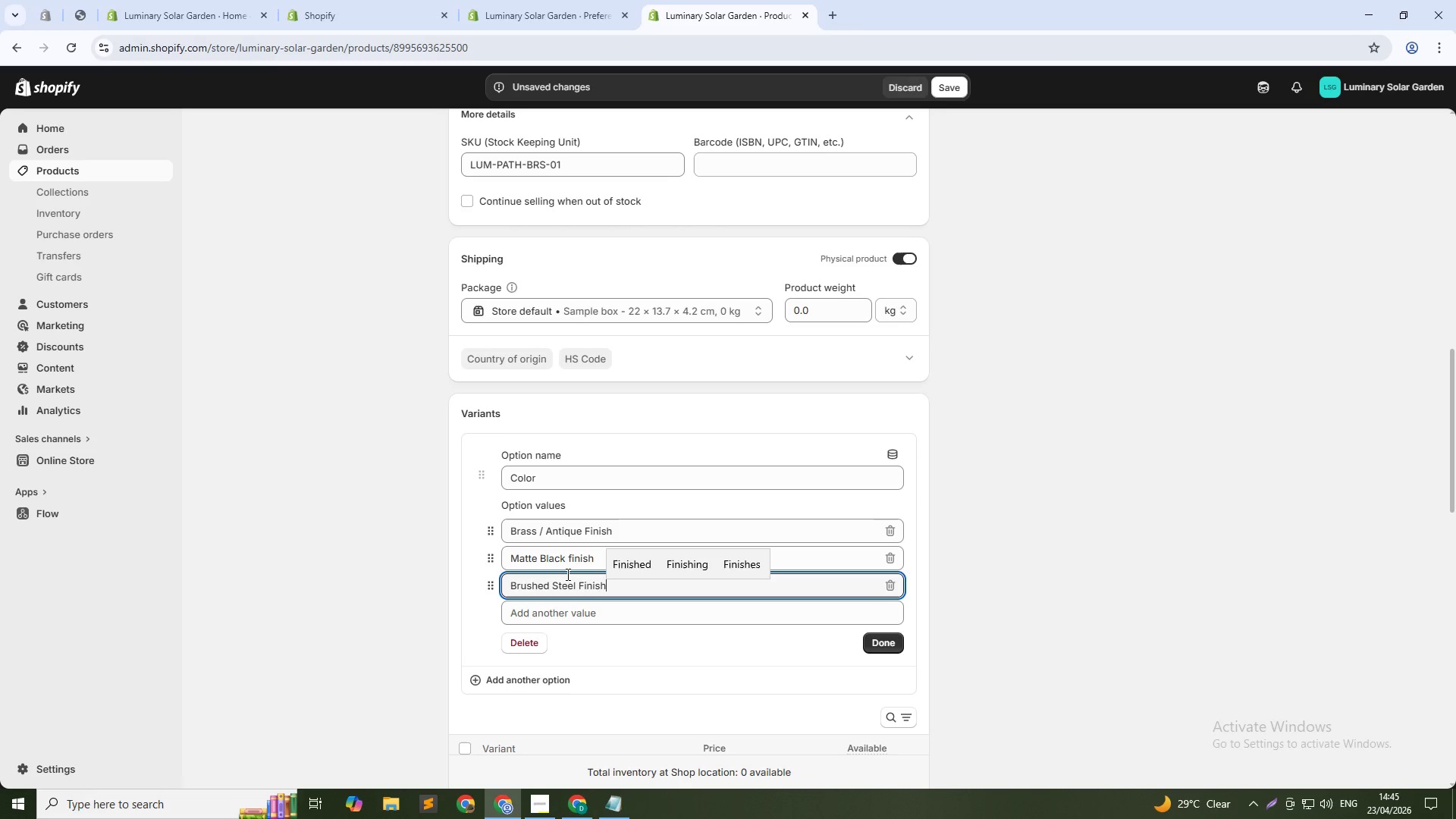 
scroll: coordinate [751, 606], scroll_direction: down, amount: 2.0
 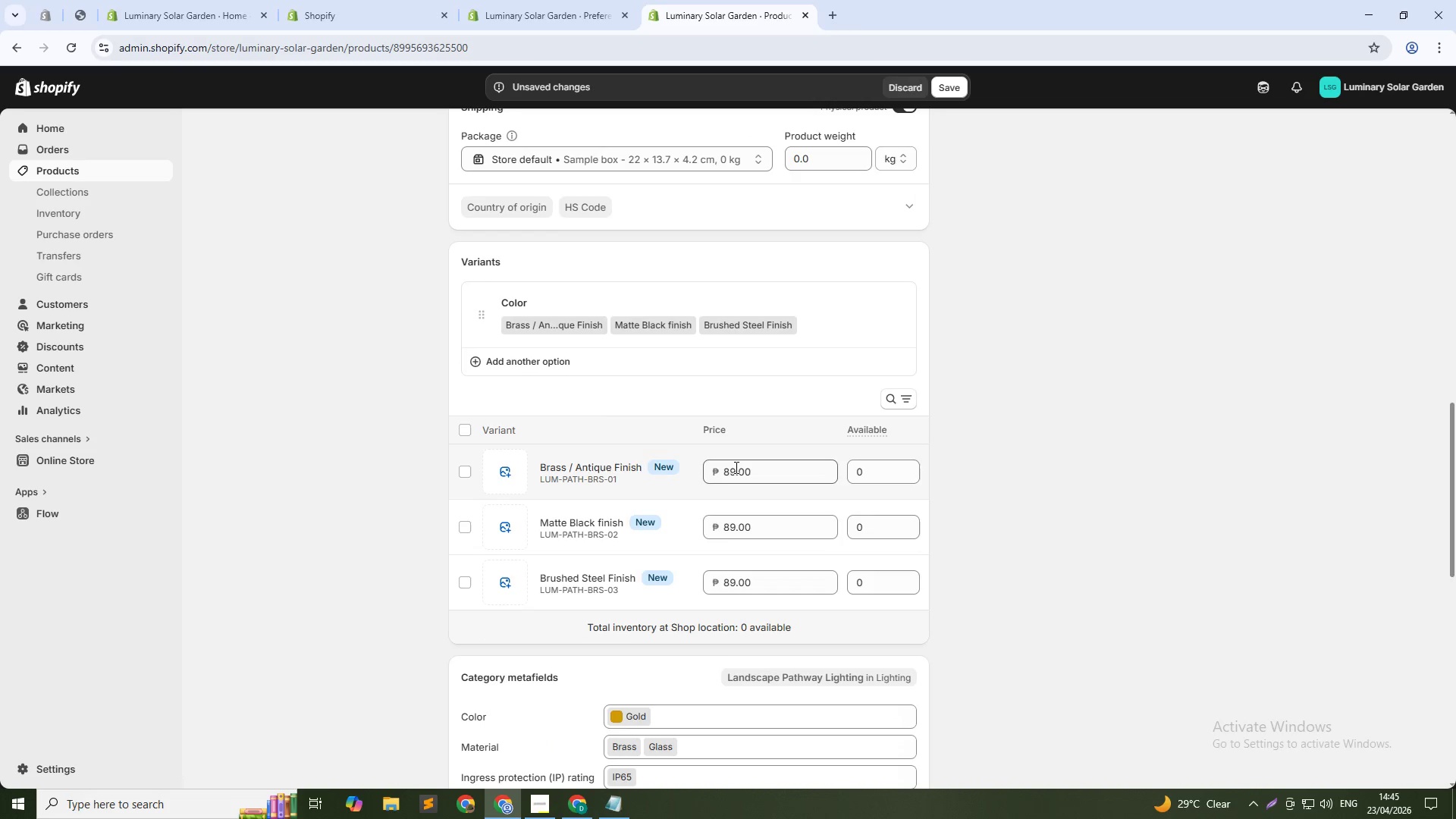 
double_click([736, 585])
 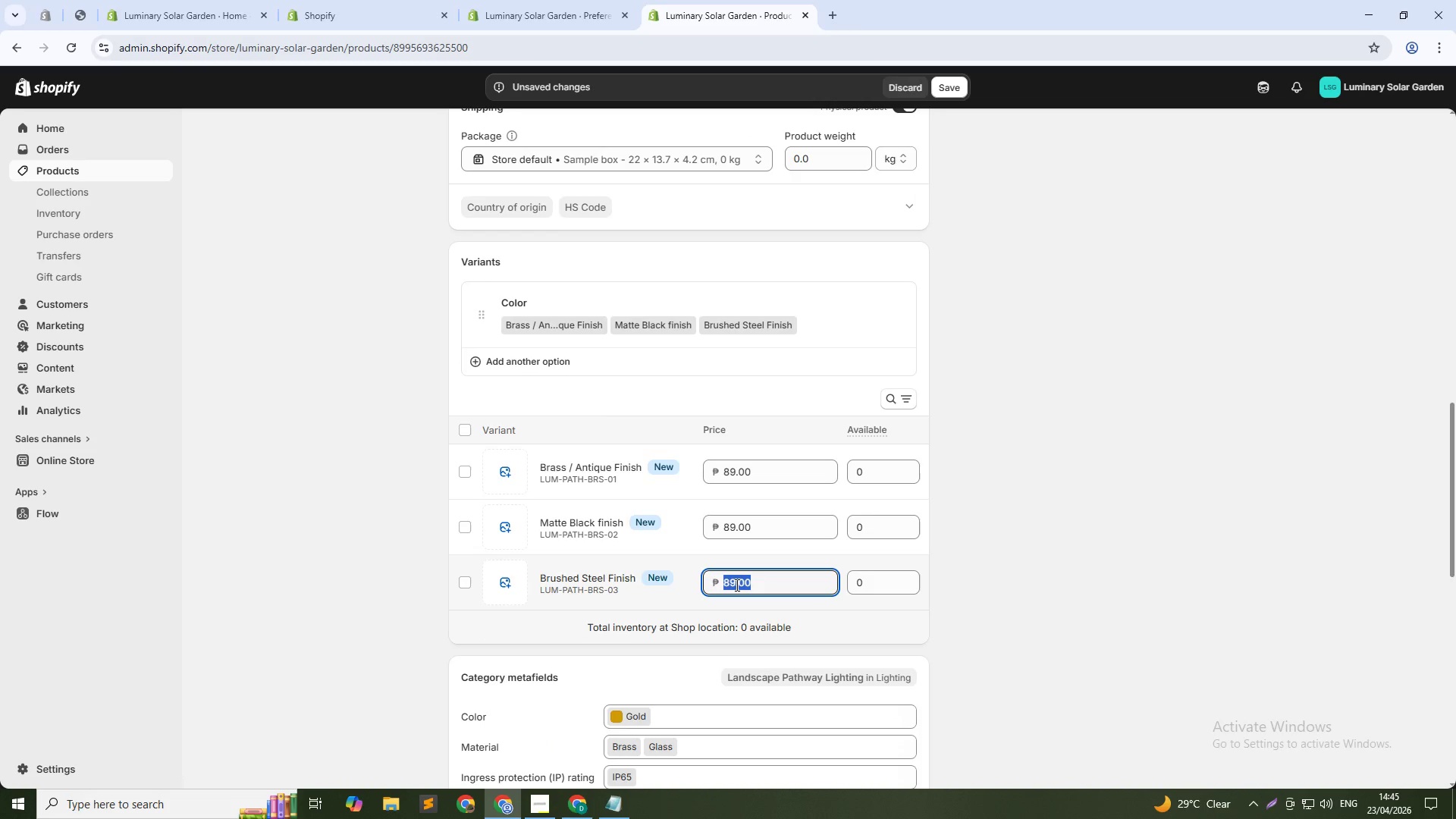 
type(99.00)
 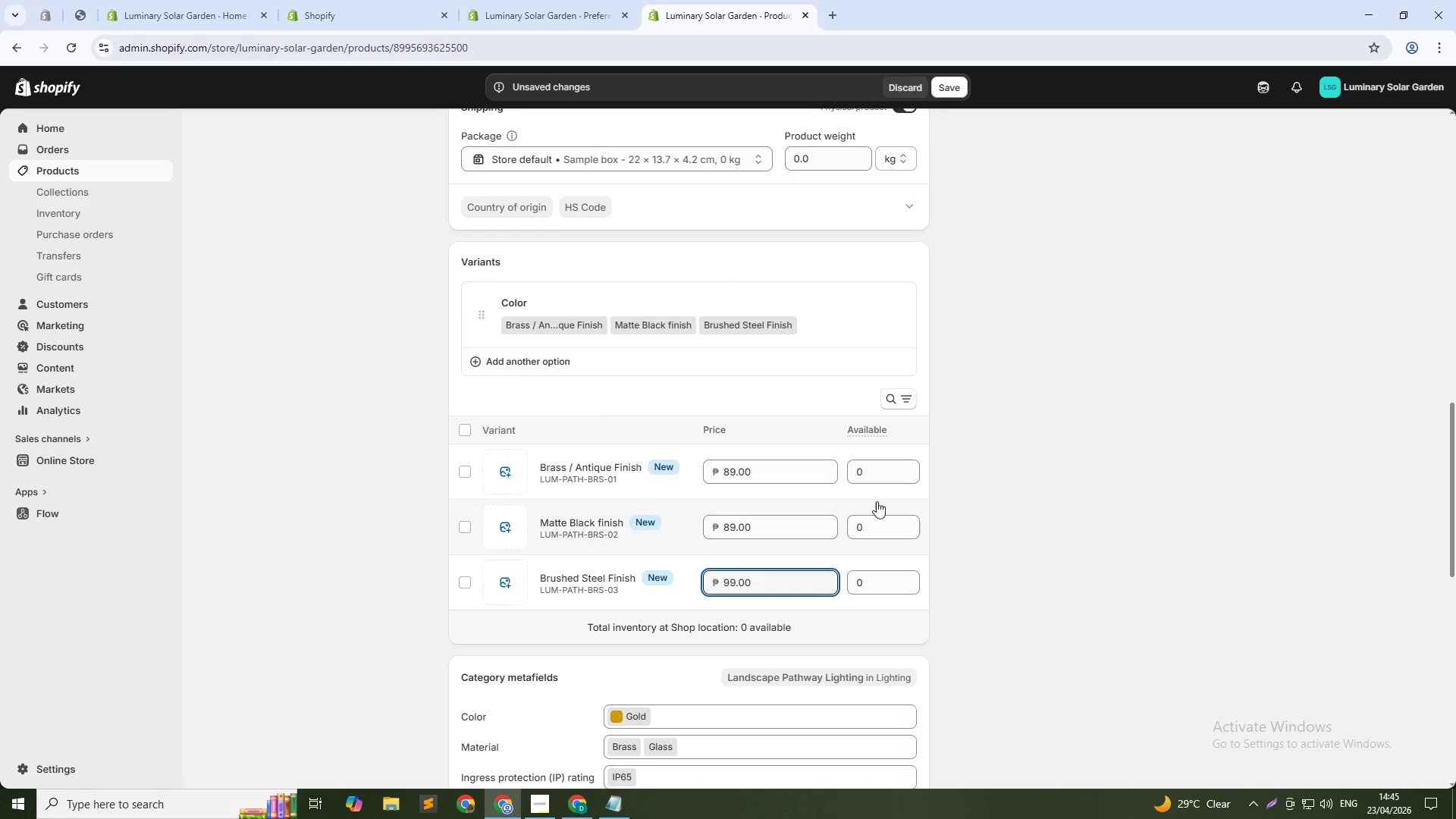 
left_click([1072, 485])
 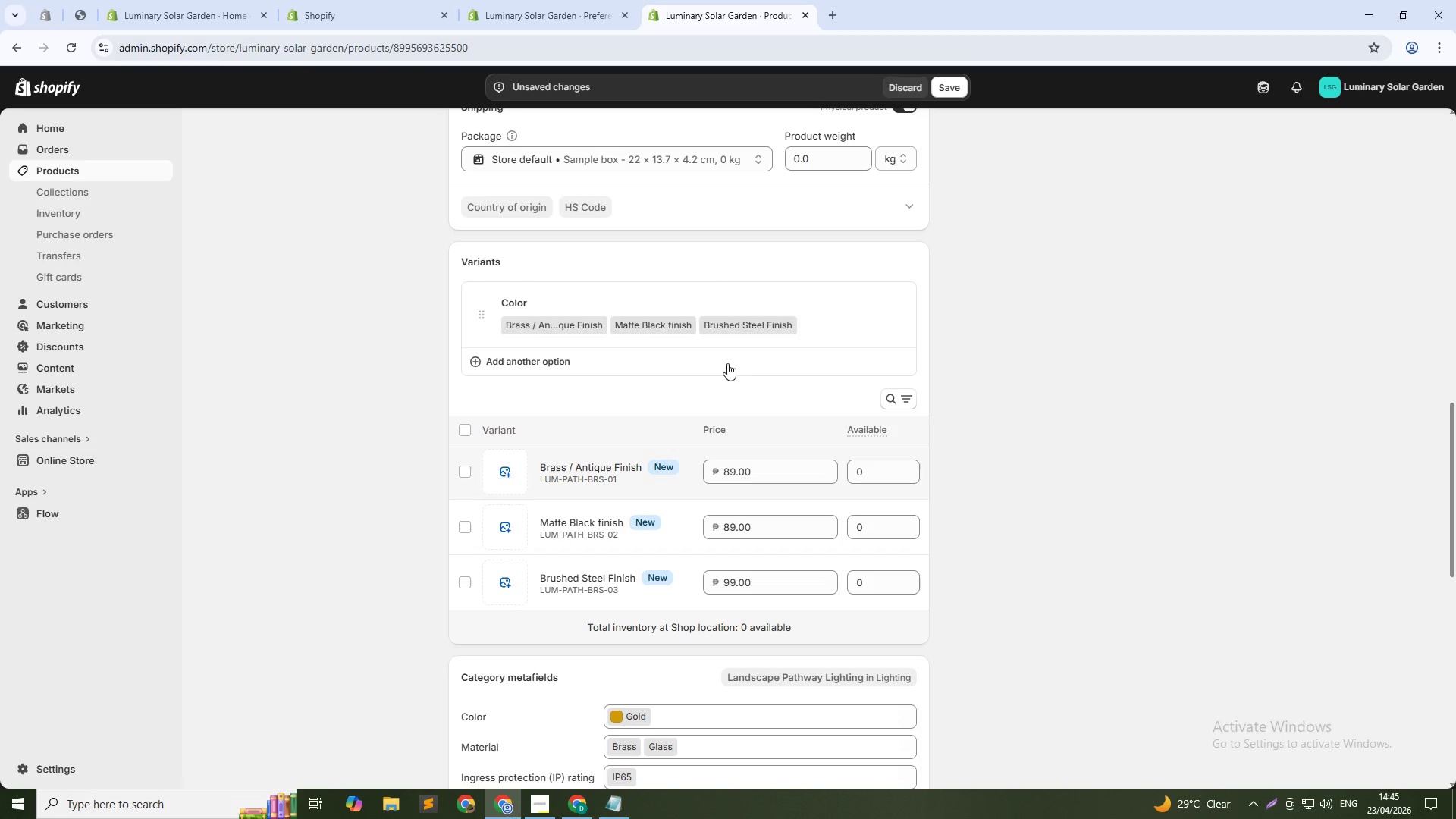 
left_click([946, 85])
 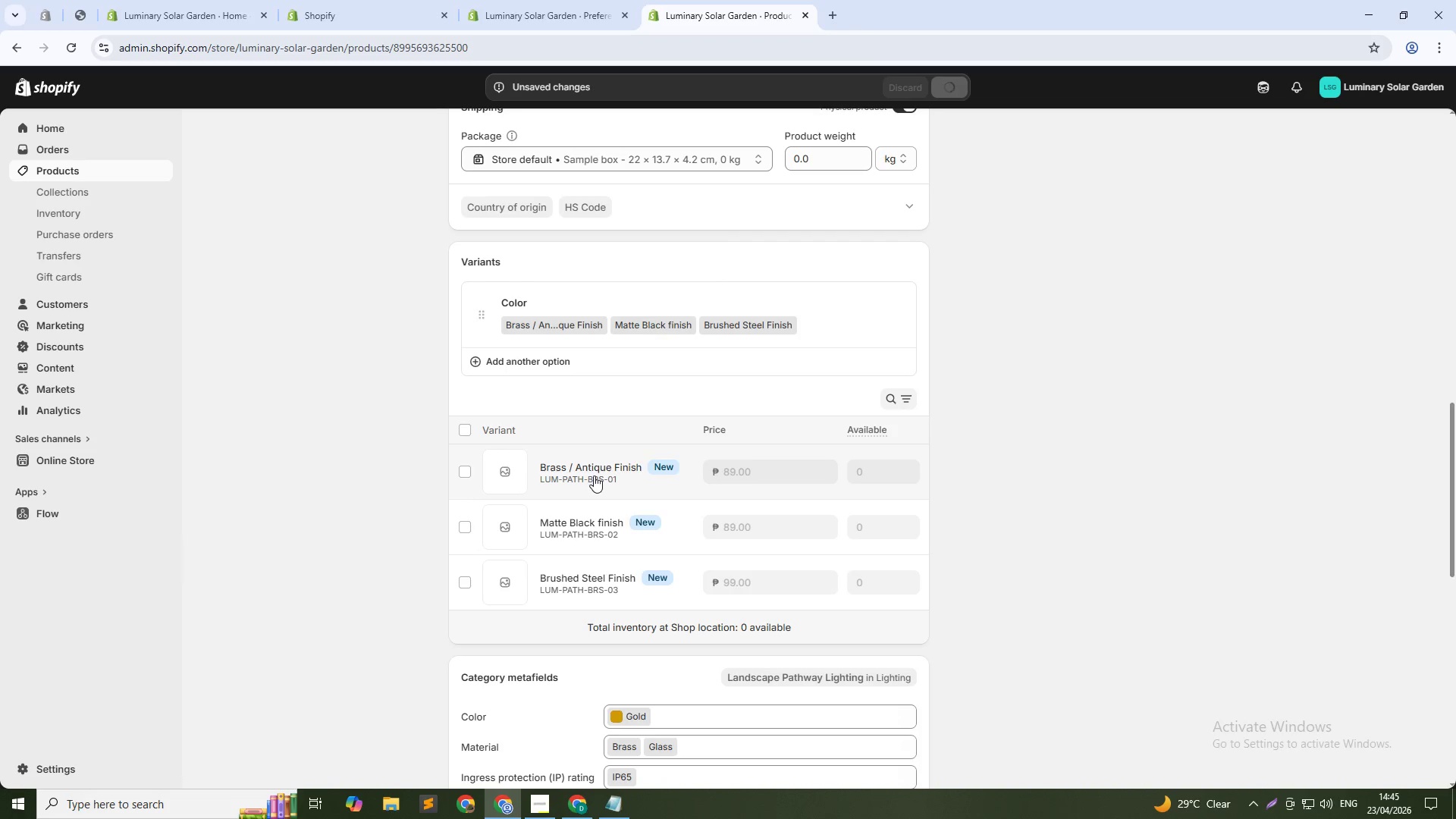 
wait(6.41)
 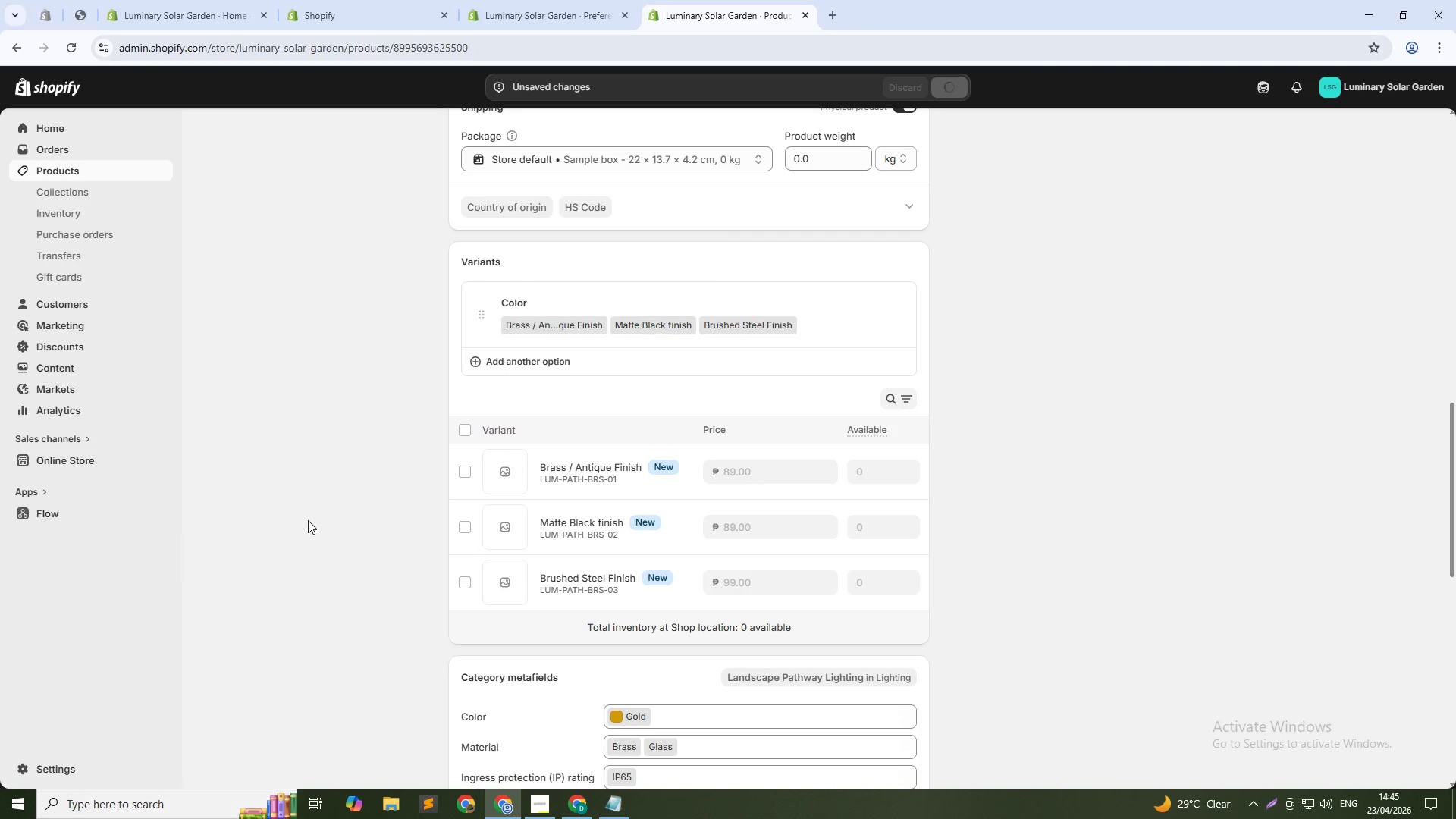 
left_click([603, 479])
 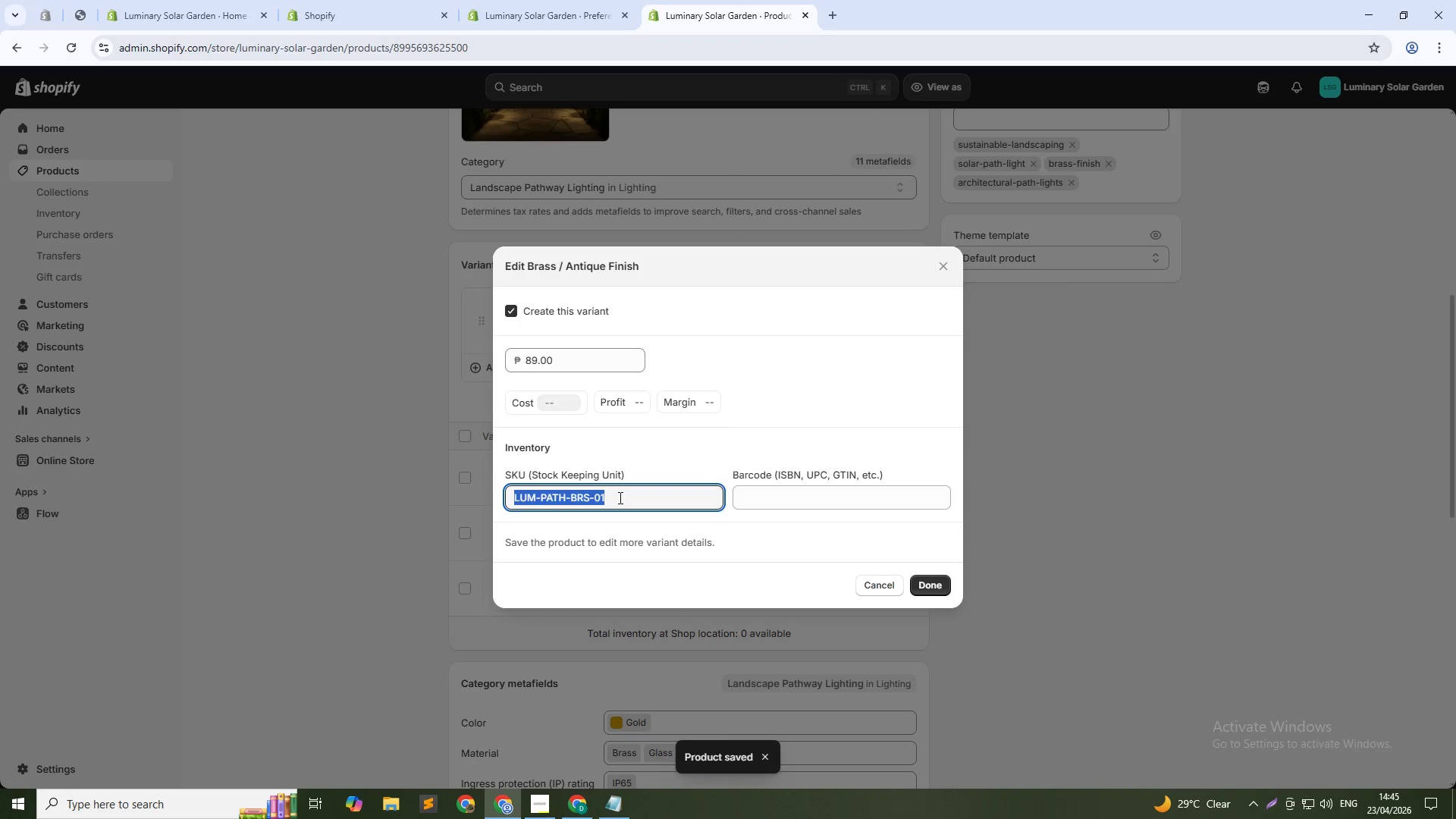 
left_click([619, 497])
 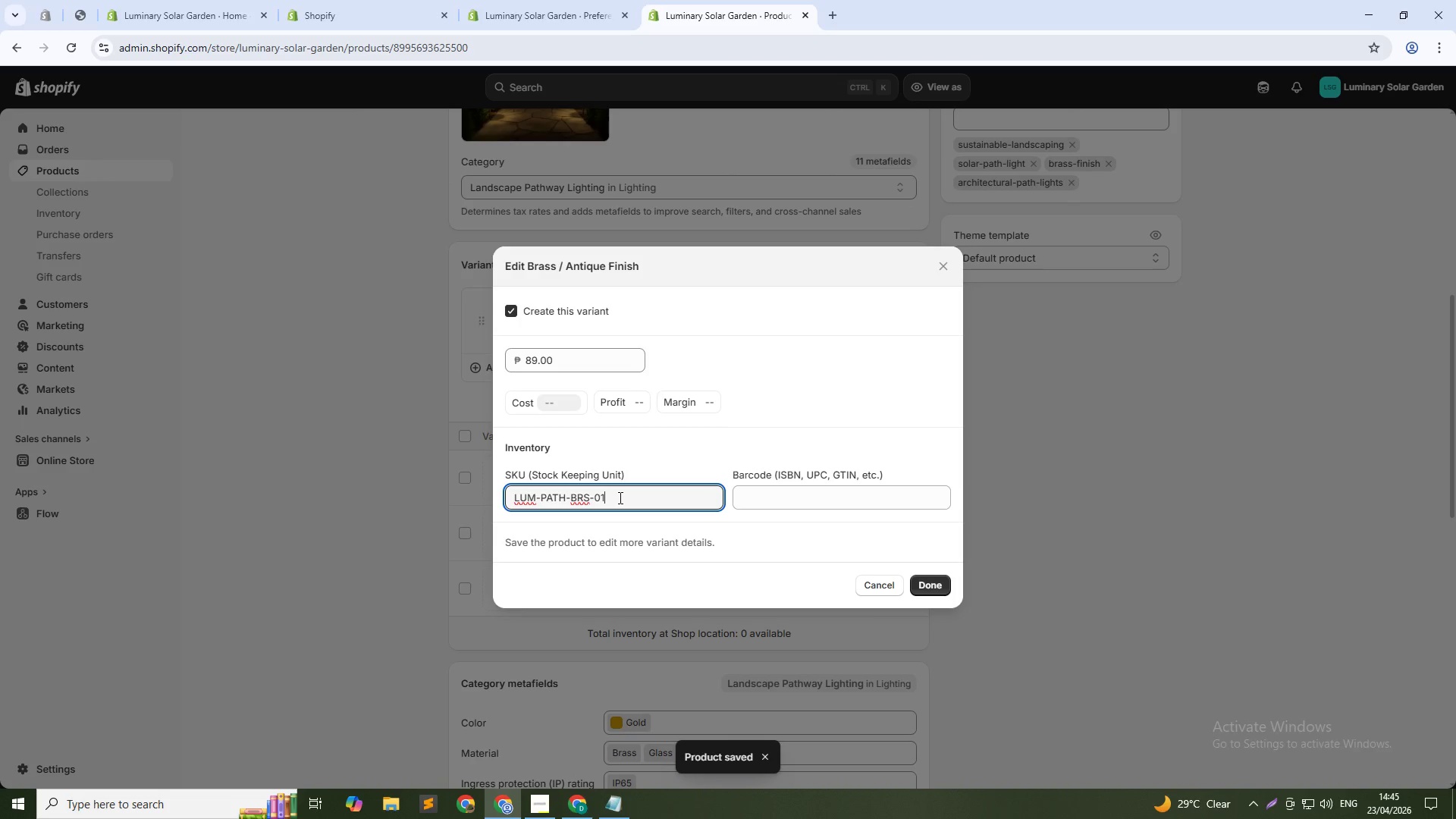 
left_click([619, 497])
 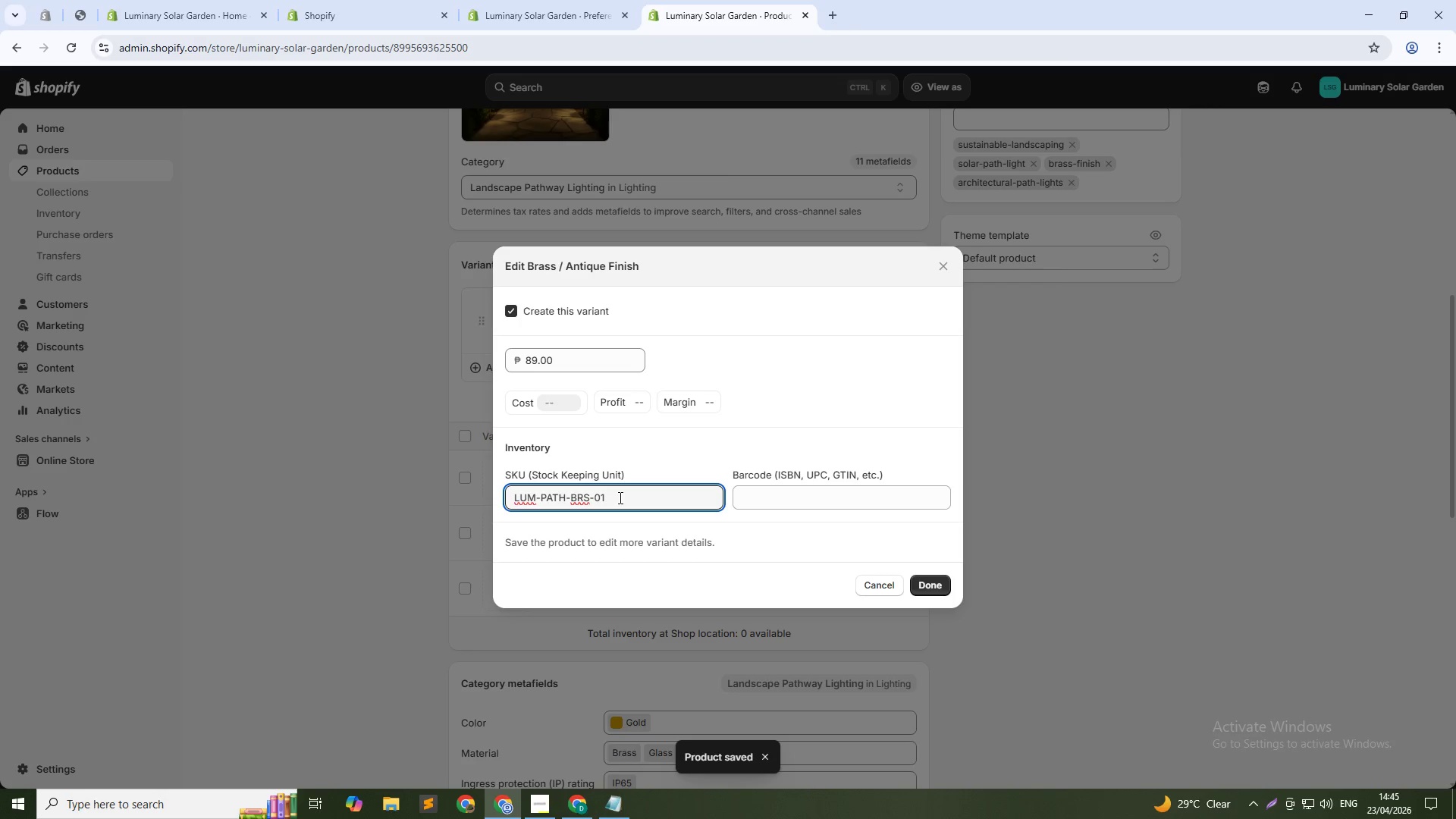 
type(-BR)
 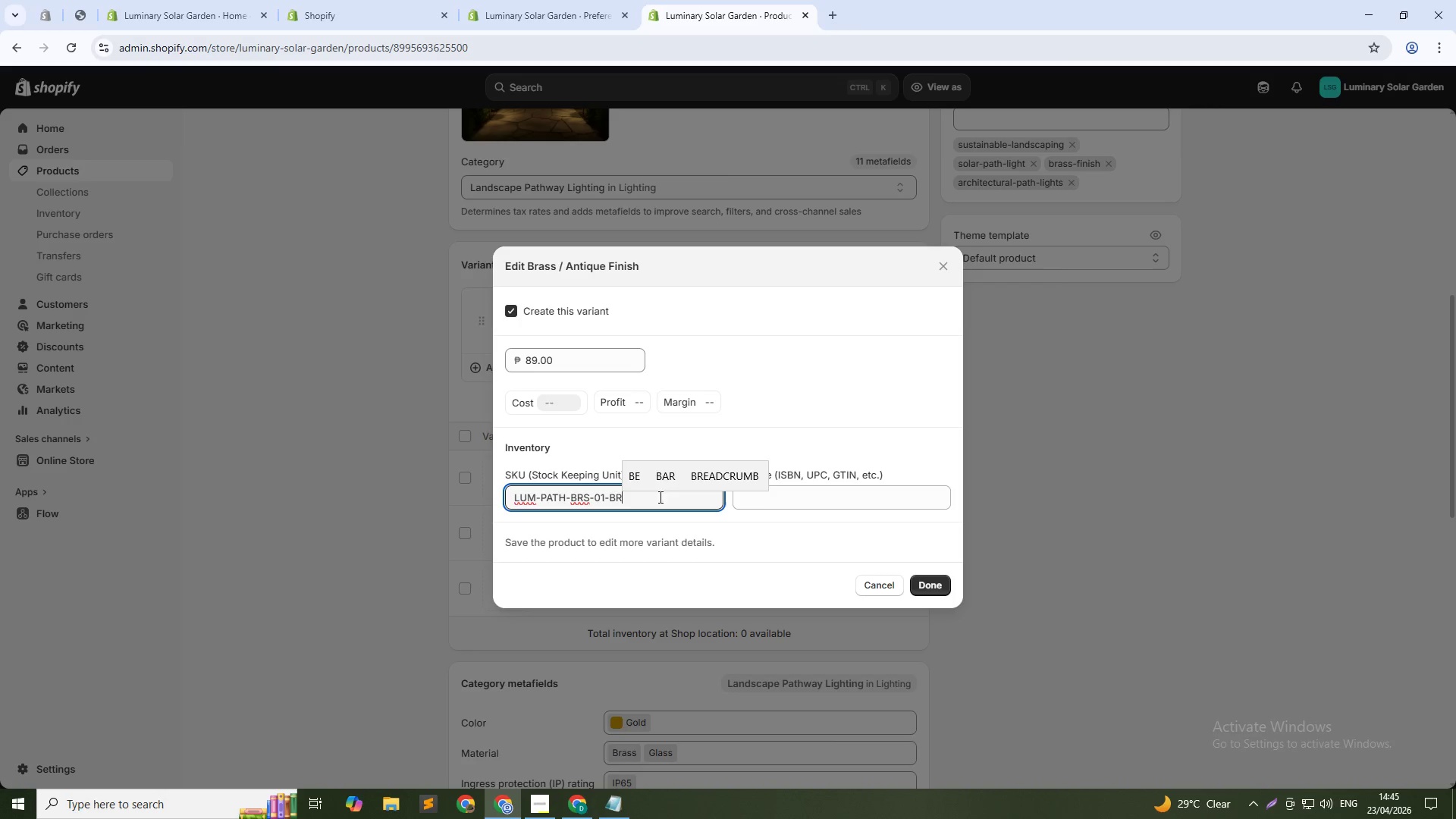 
left_click([939, 589])
 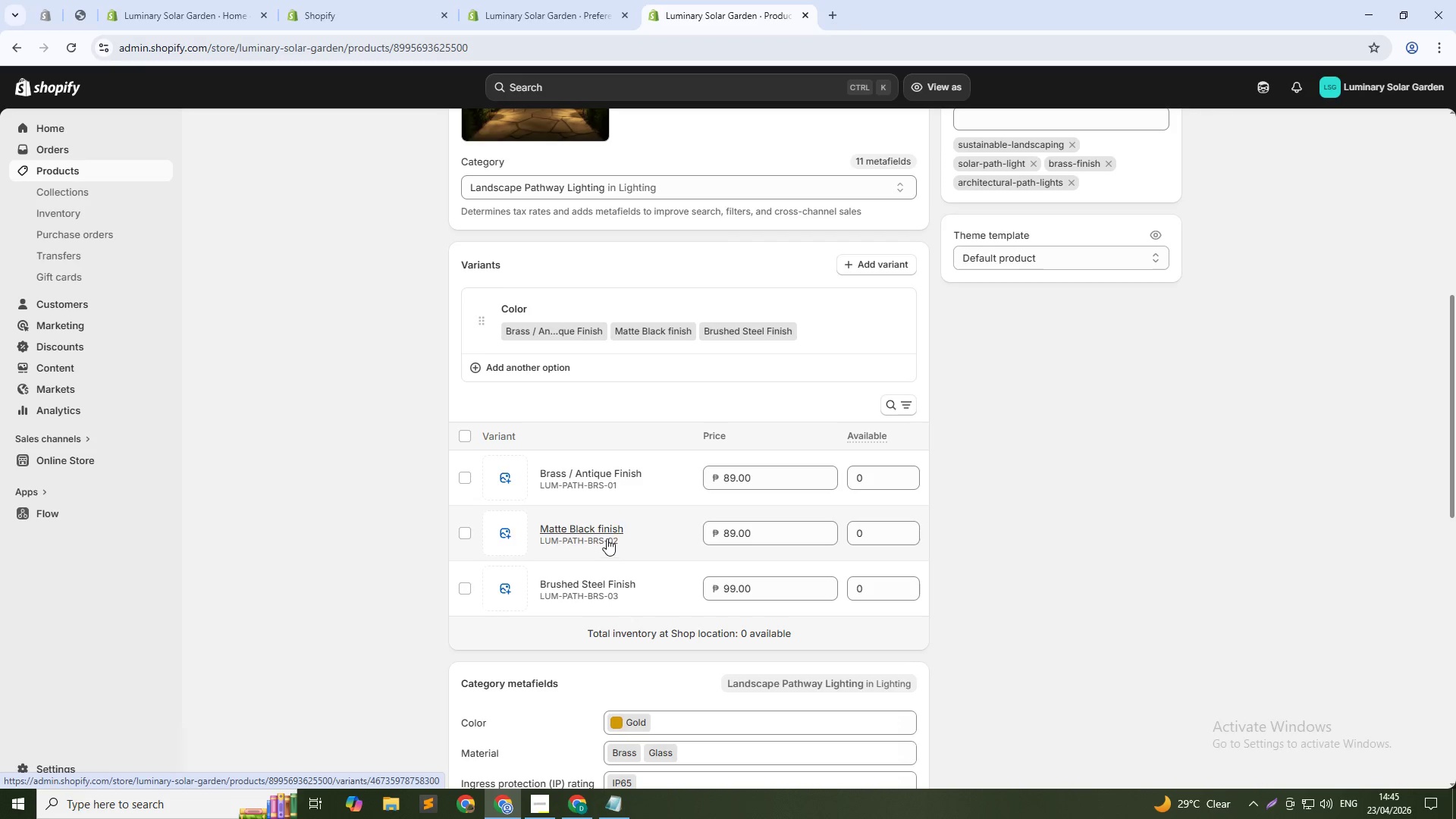 
left_click([607, 537])
 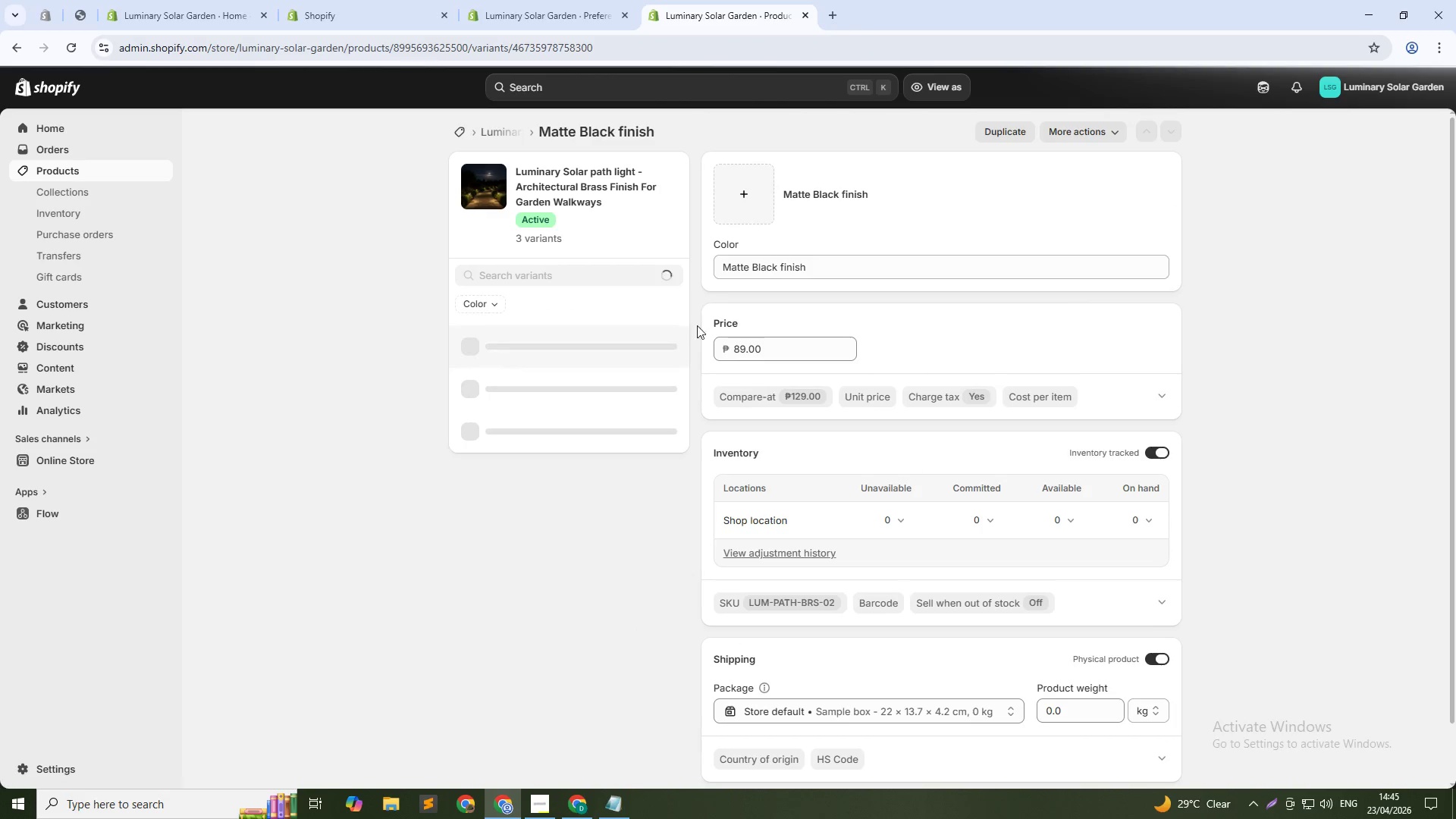 
wait(5.02)
 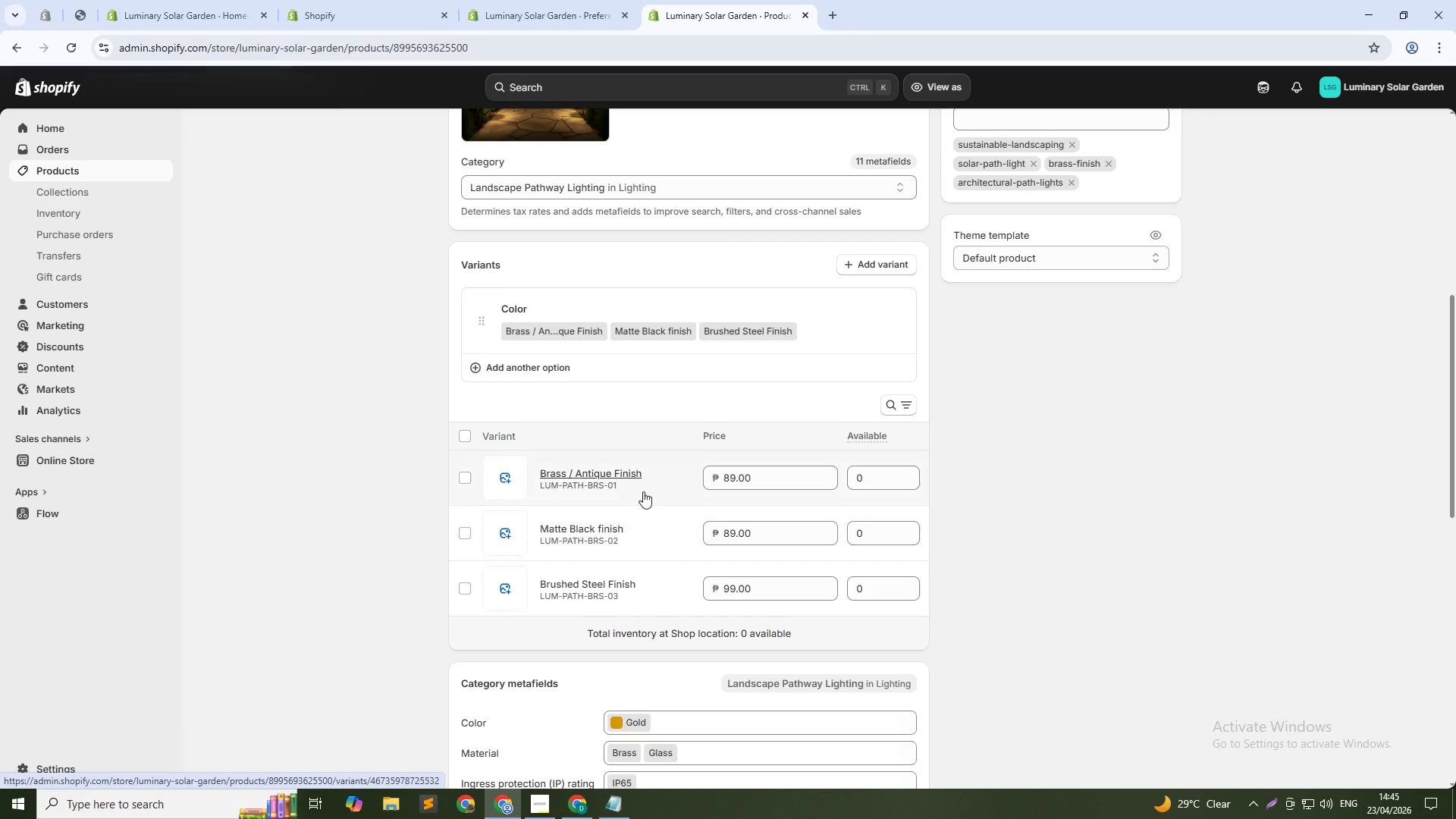 
left_click([484, 129])
 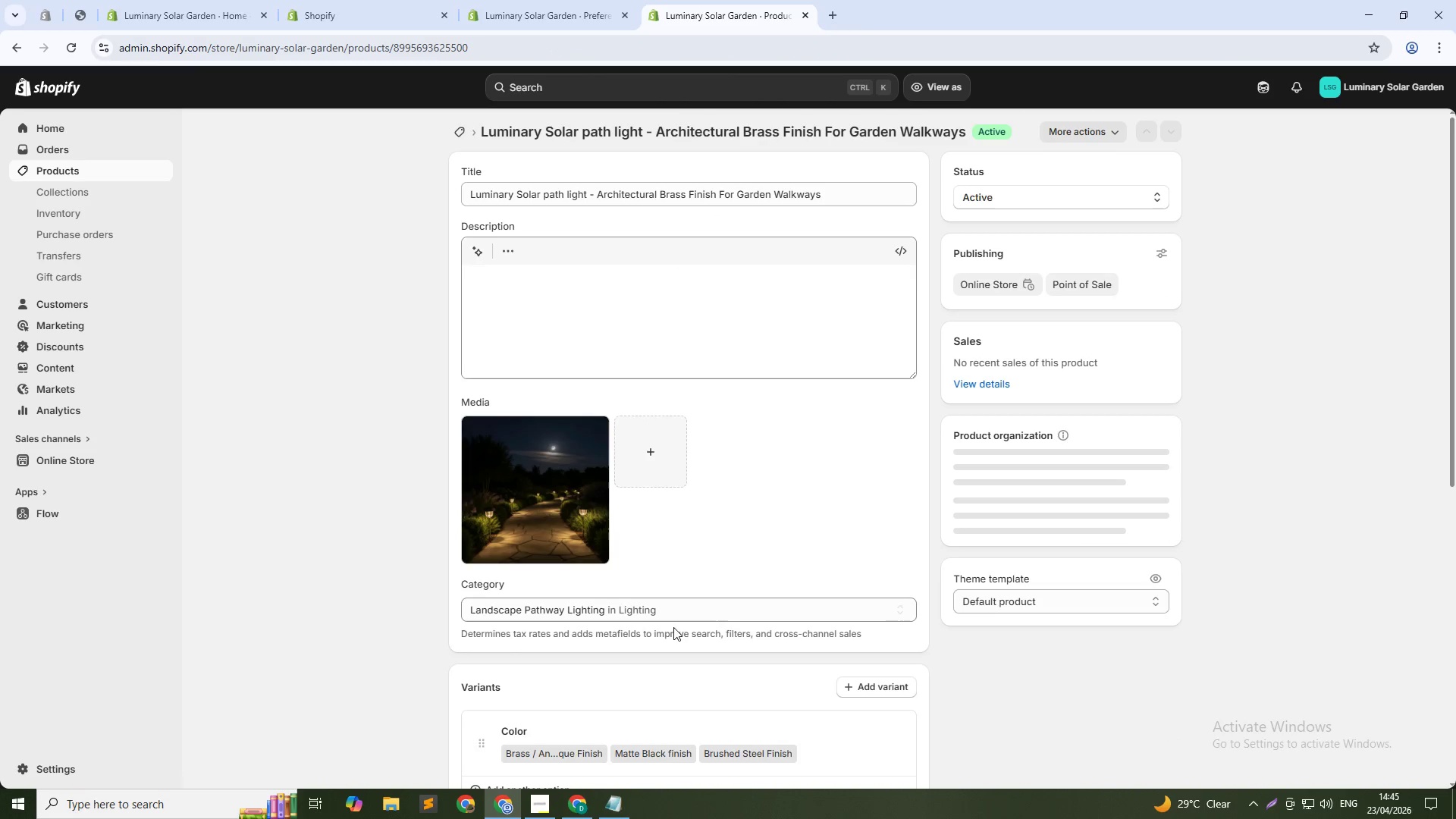 
scroll: coordinate [637, 585], scroll_direction: down, amount: 11.0
 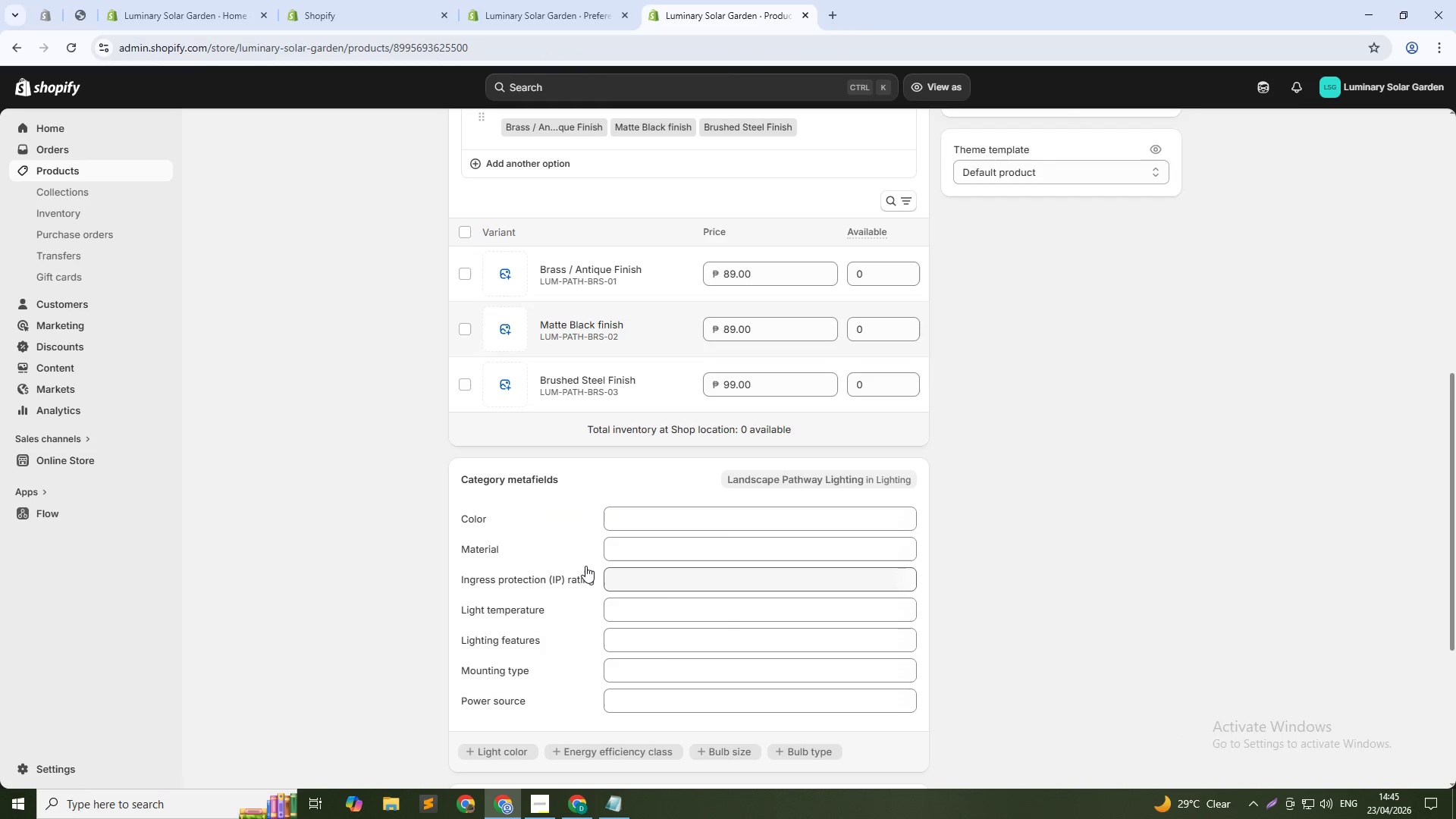 
scroll: coordinate [585, 566], scroll_direction: up, amount: 1.0
 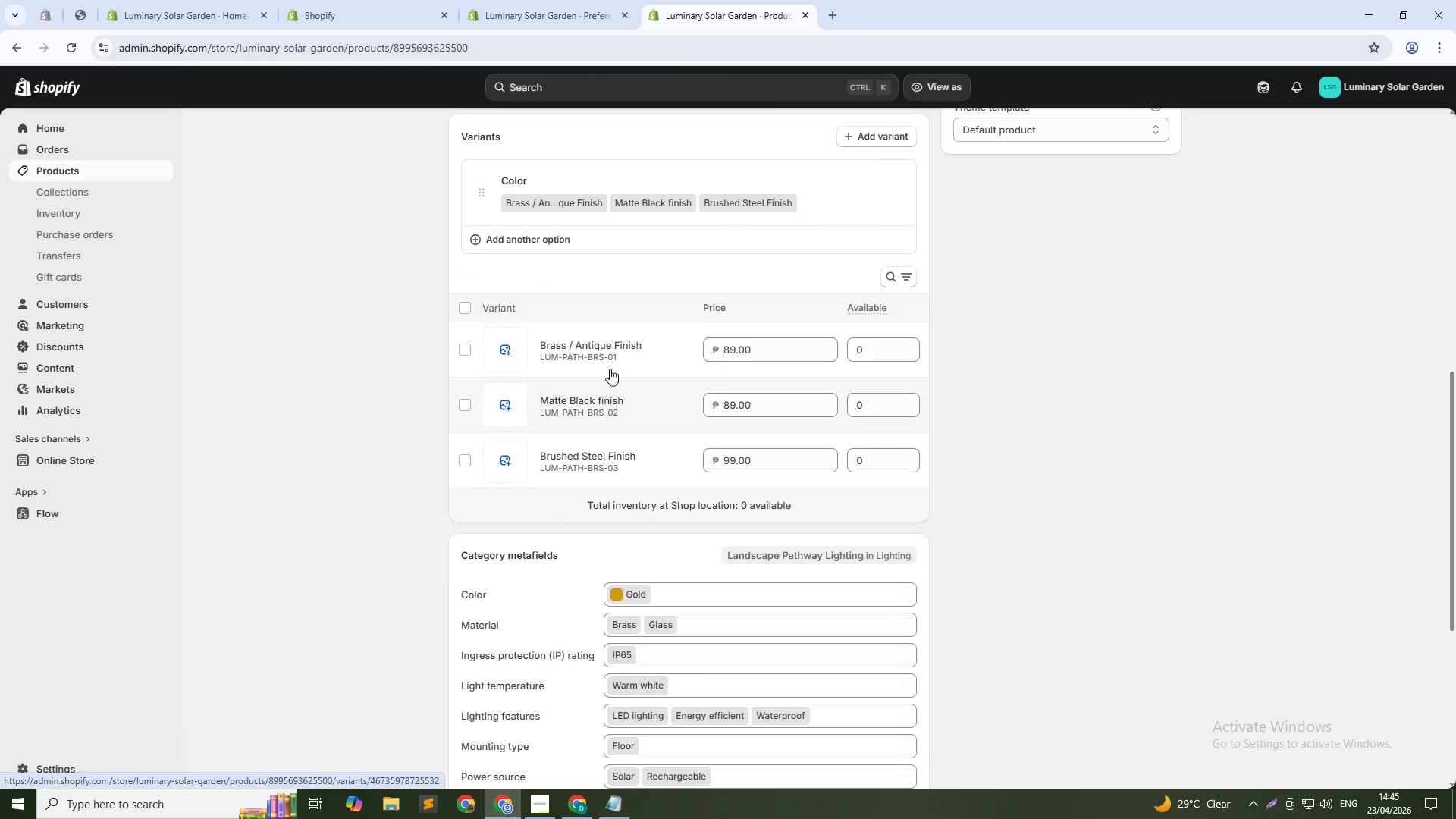 
left_click([608, 357])
 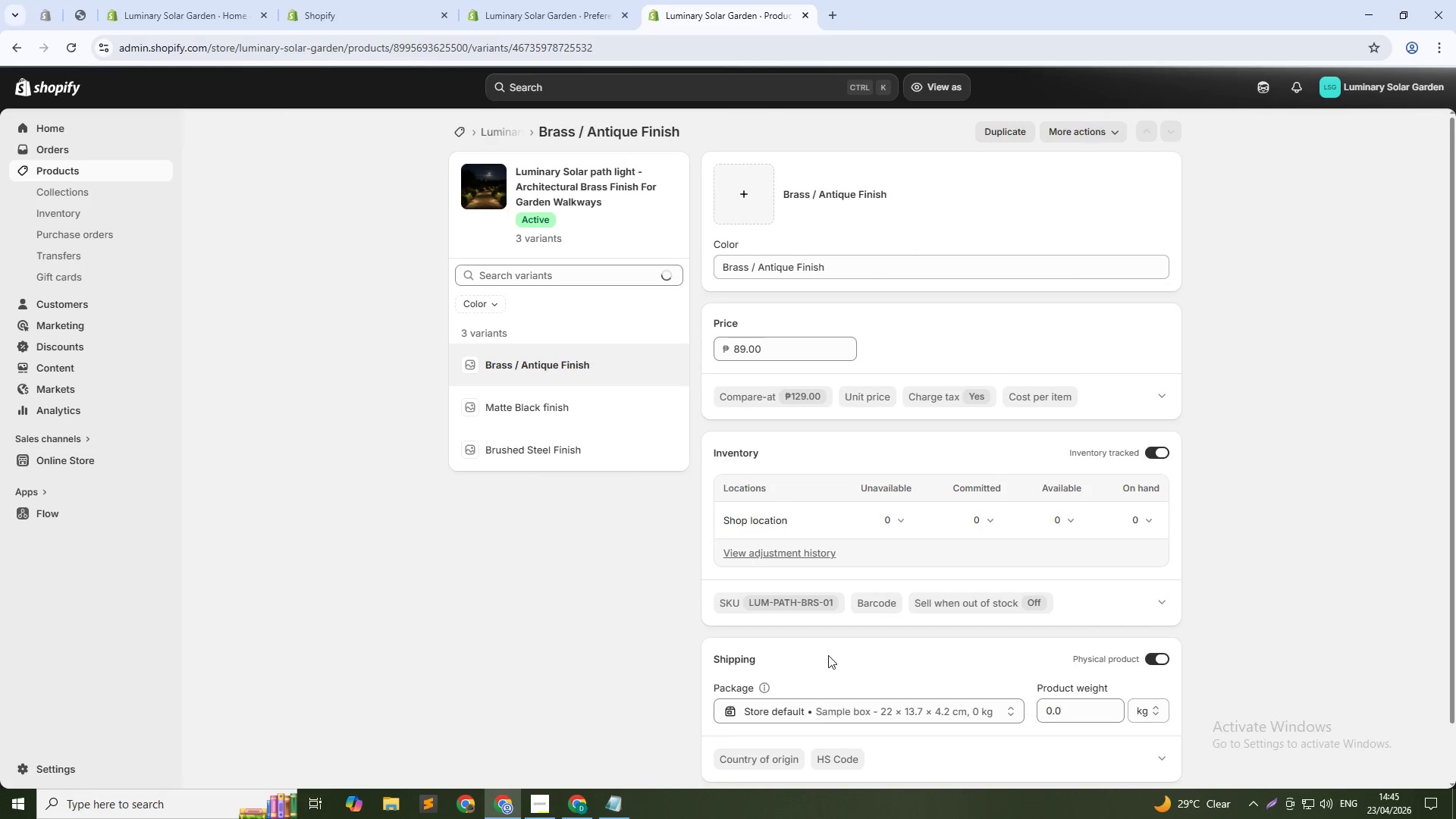 
left_click([827, 598])
 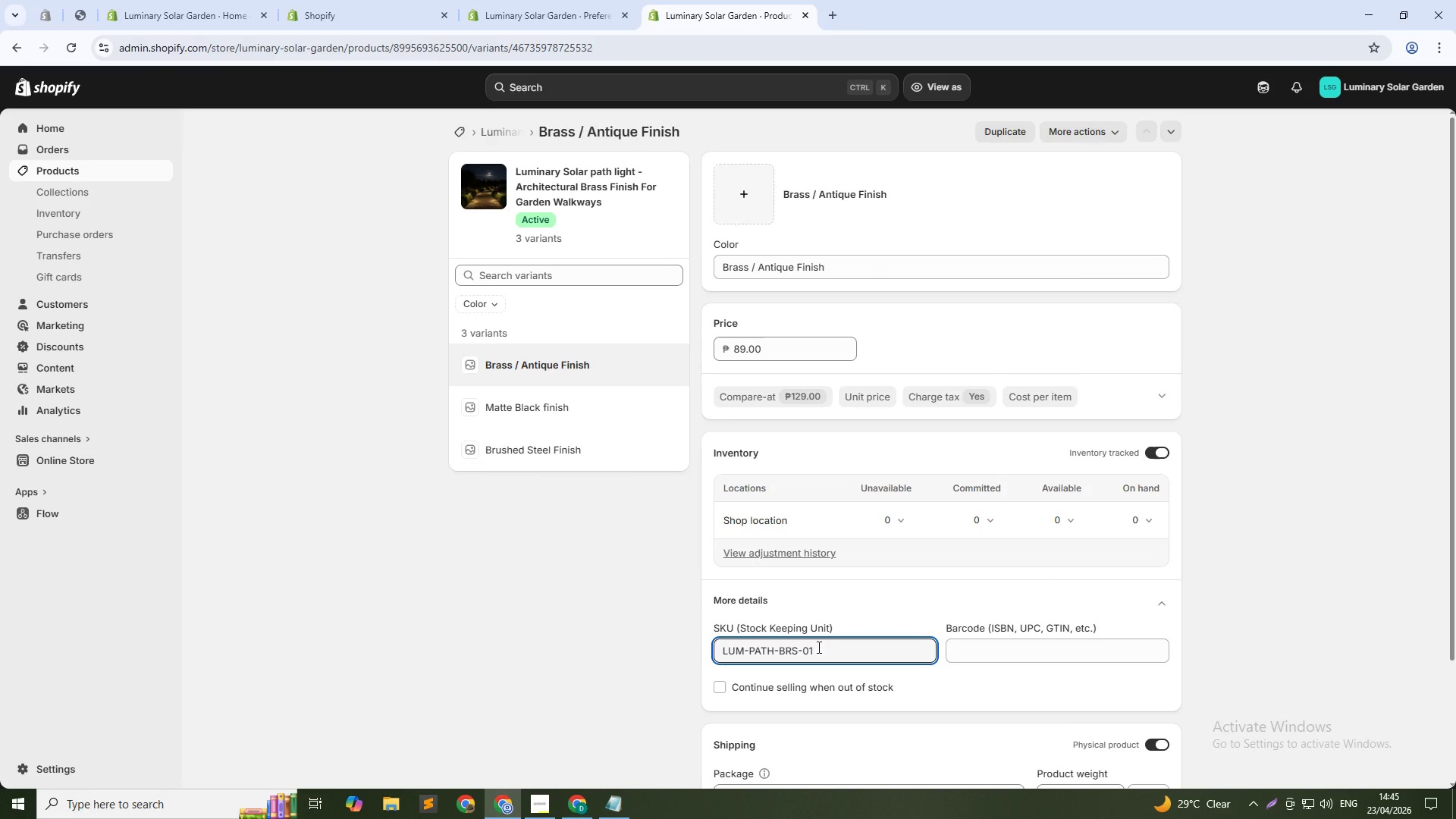 
type(-BR)
 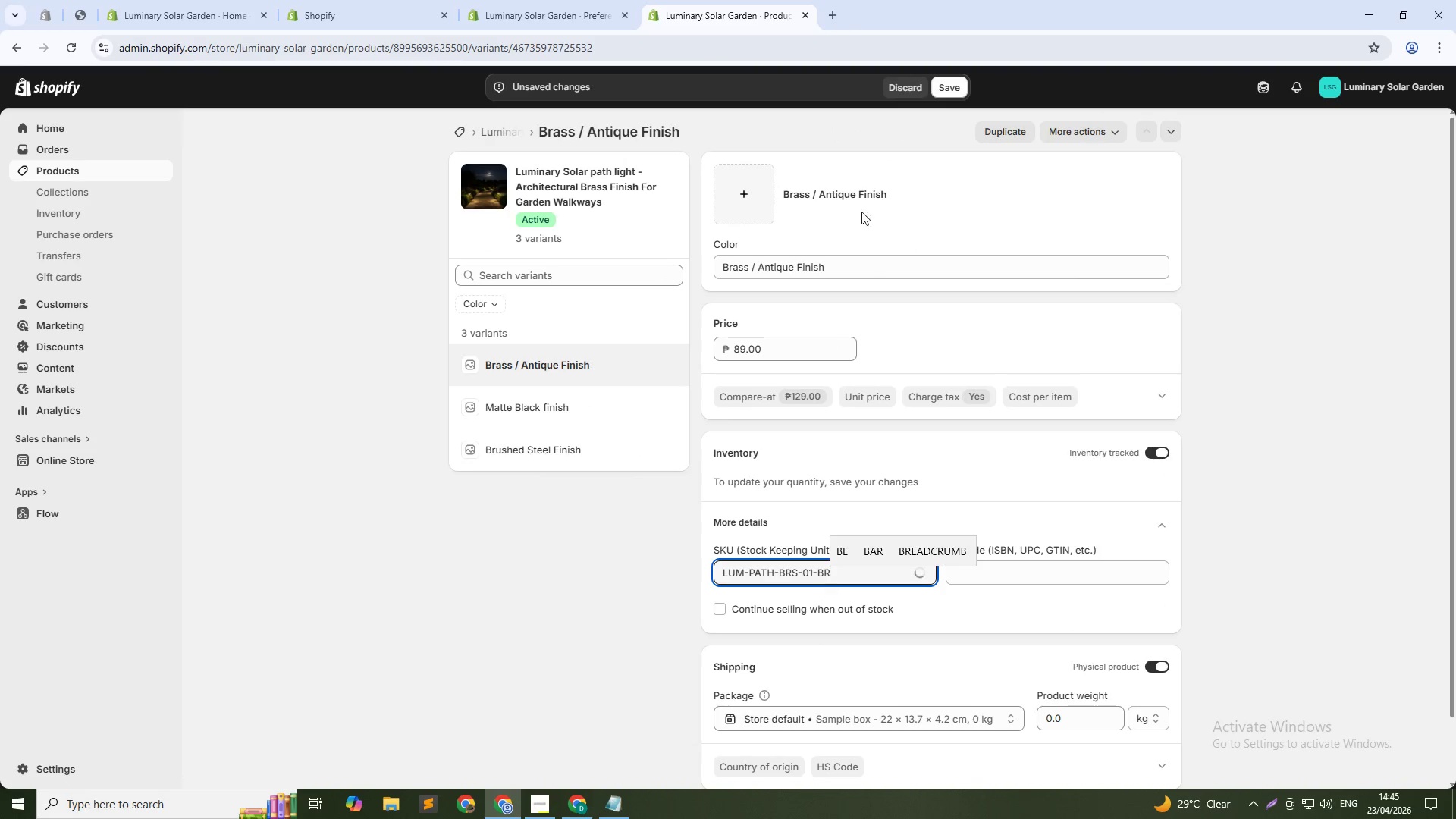 
left_click([953, 89])
 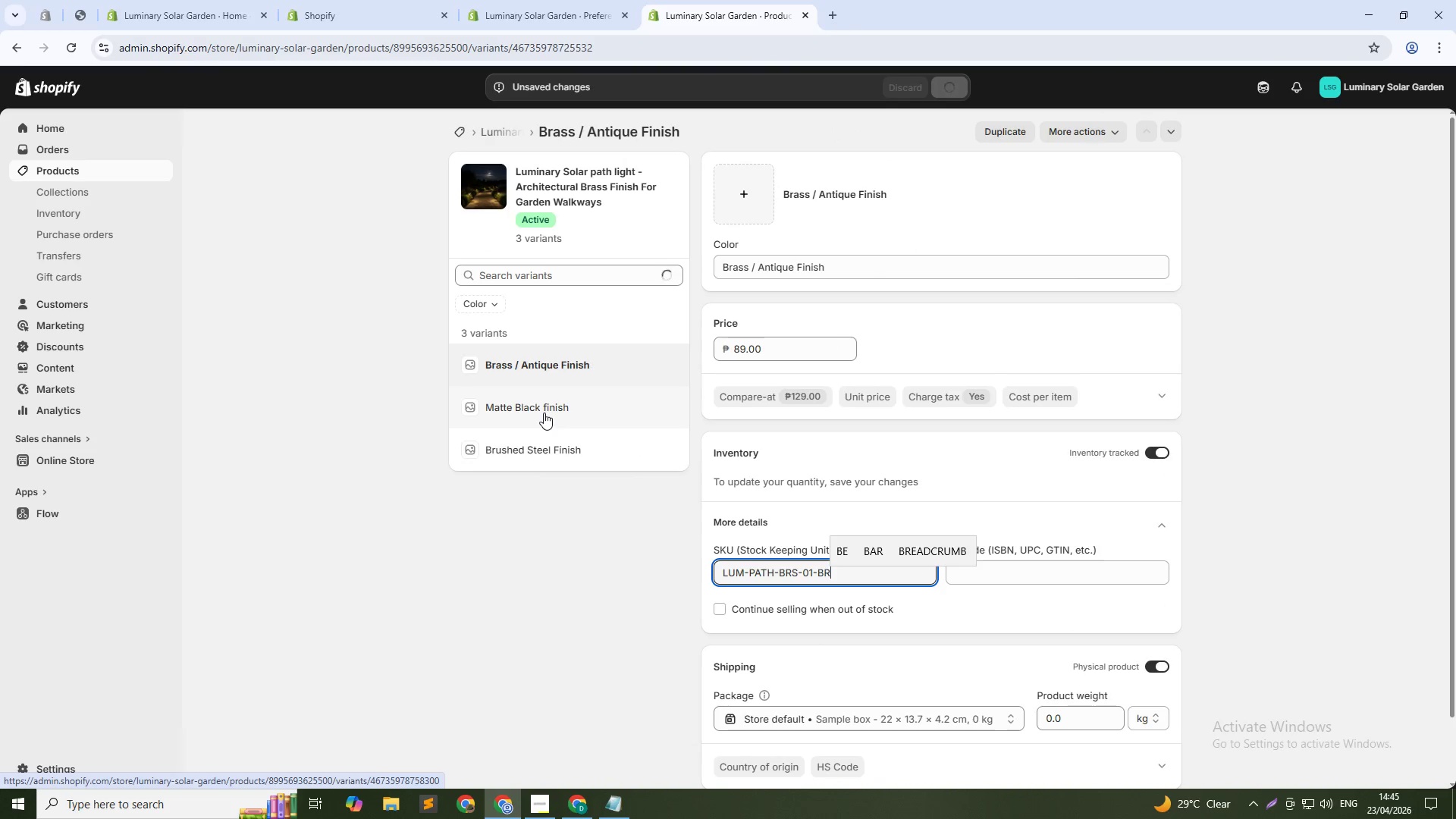 
left_click([544, 413])
 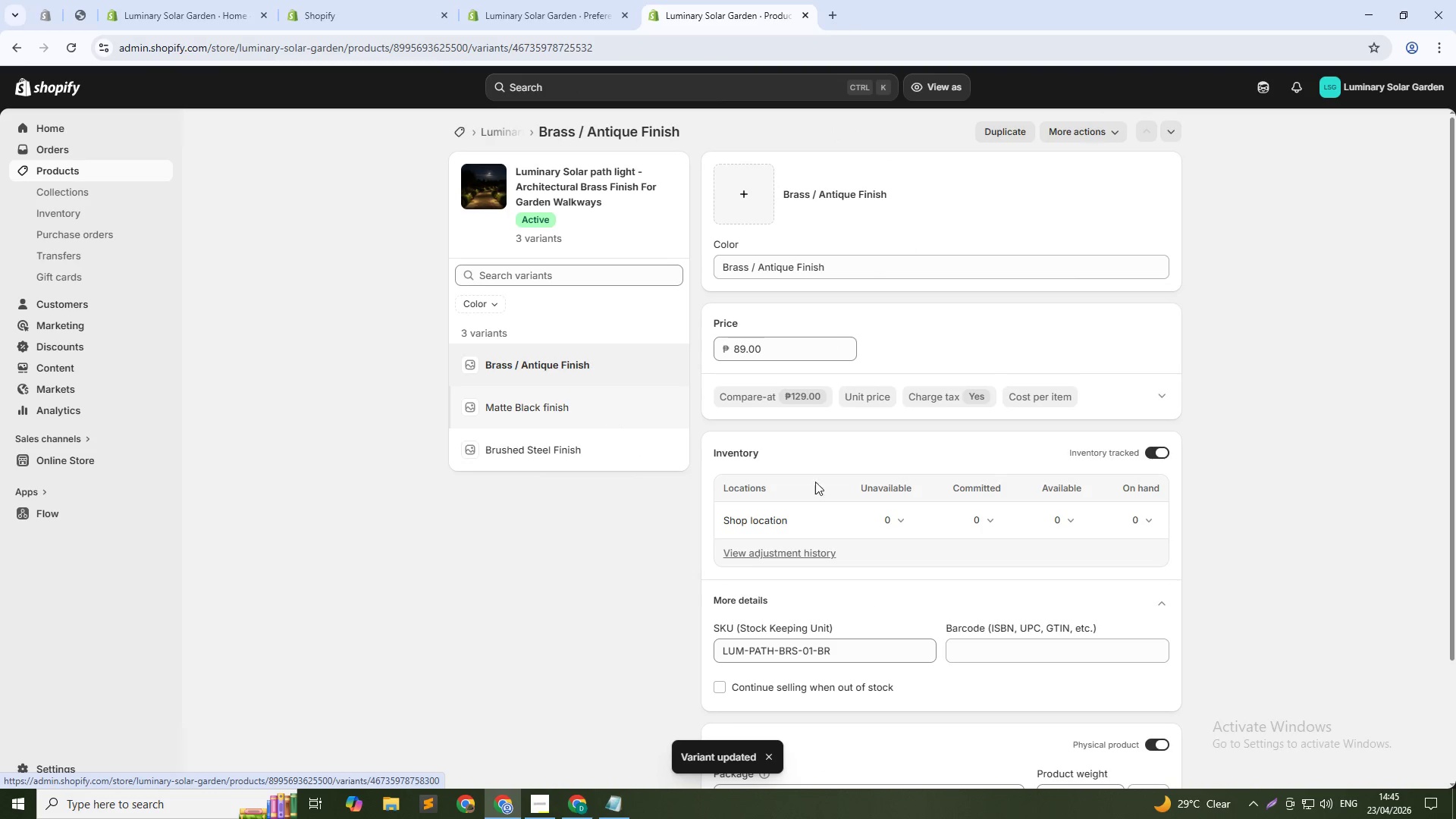 
left_click([878, 638])
 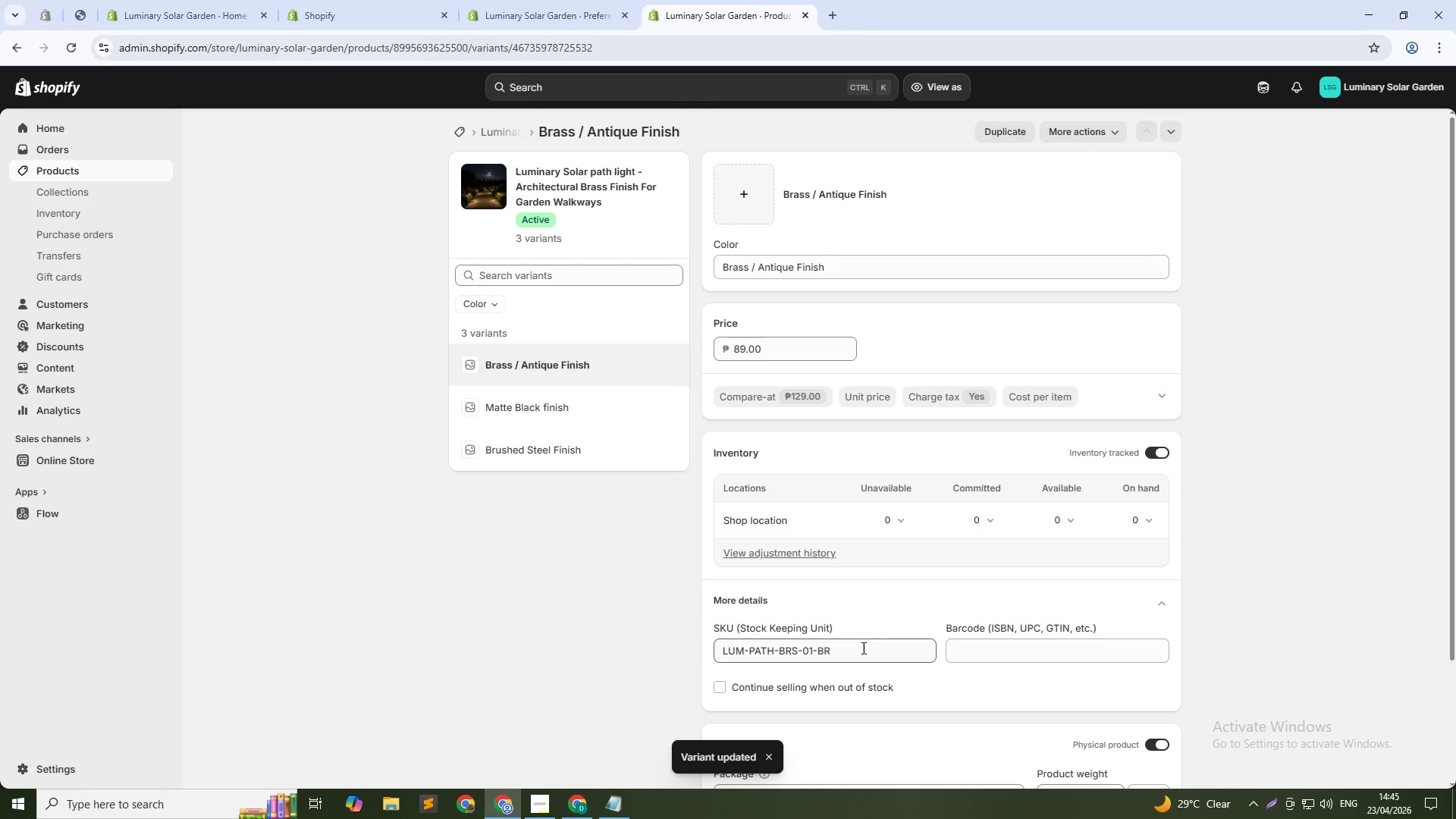 
left_click([862, 648])
 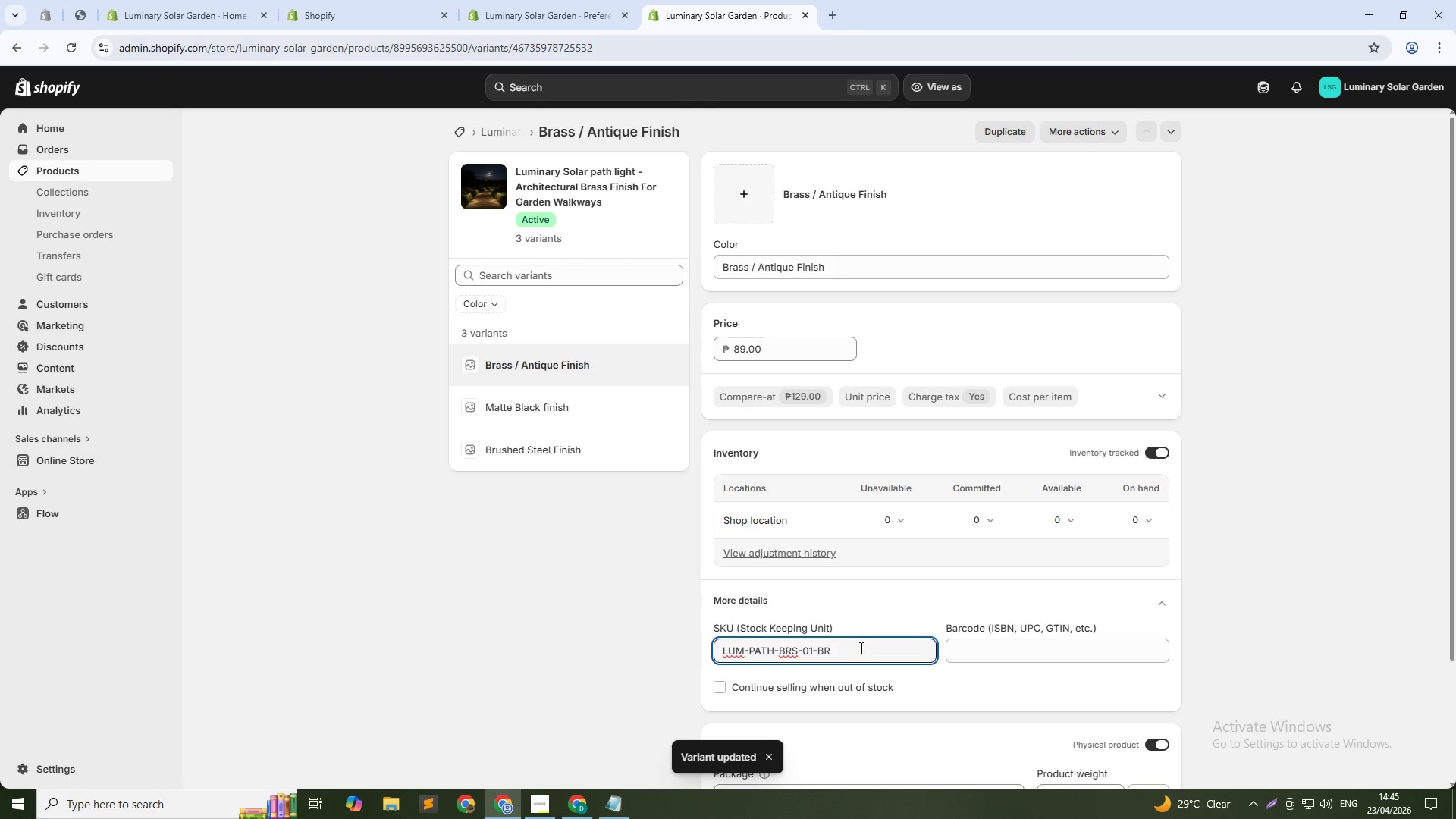 
left_click([538, 414])
 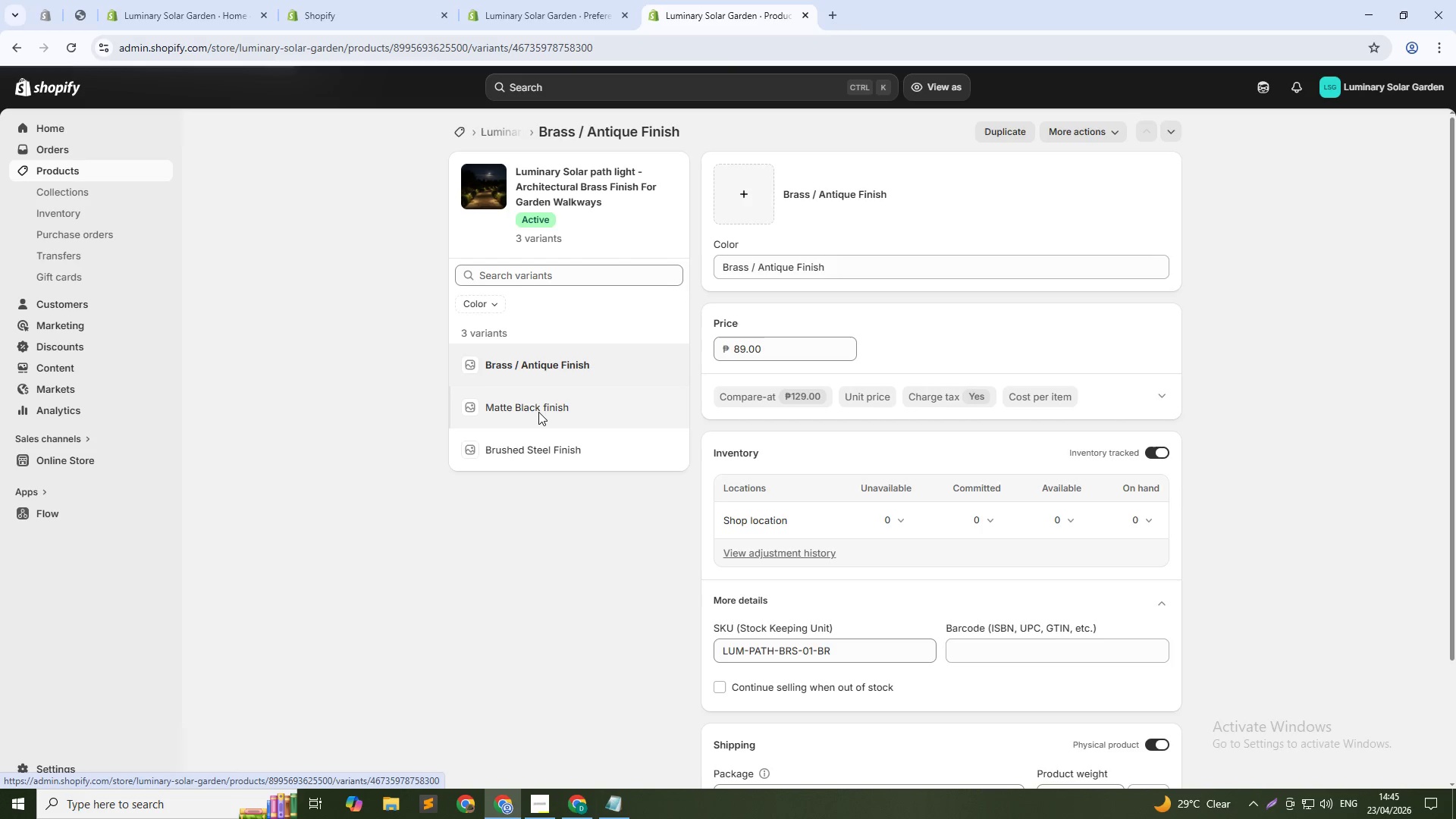 
left_click([538, 412])
 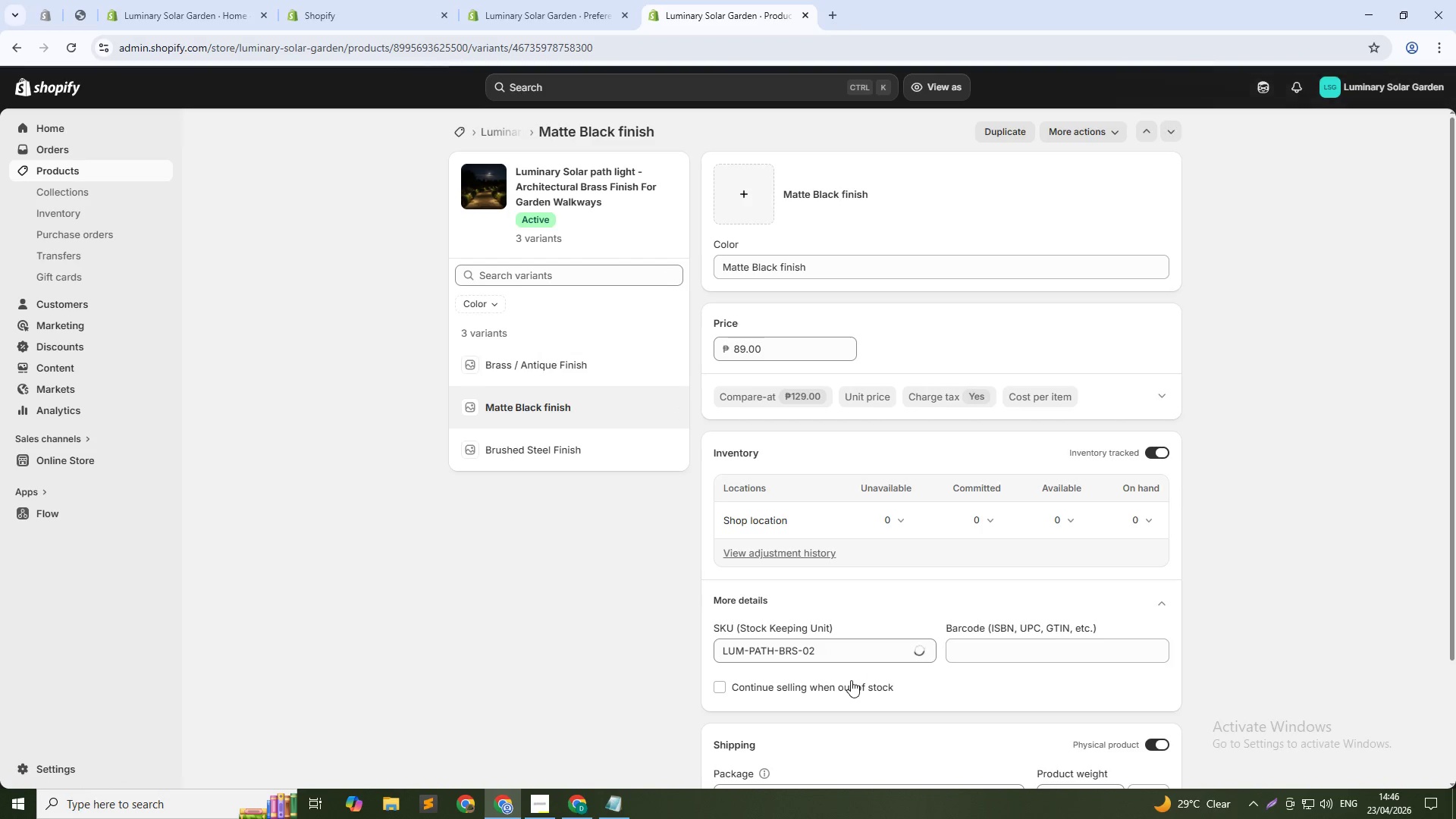 
left_click([839, 651])
 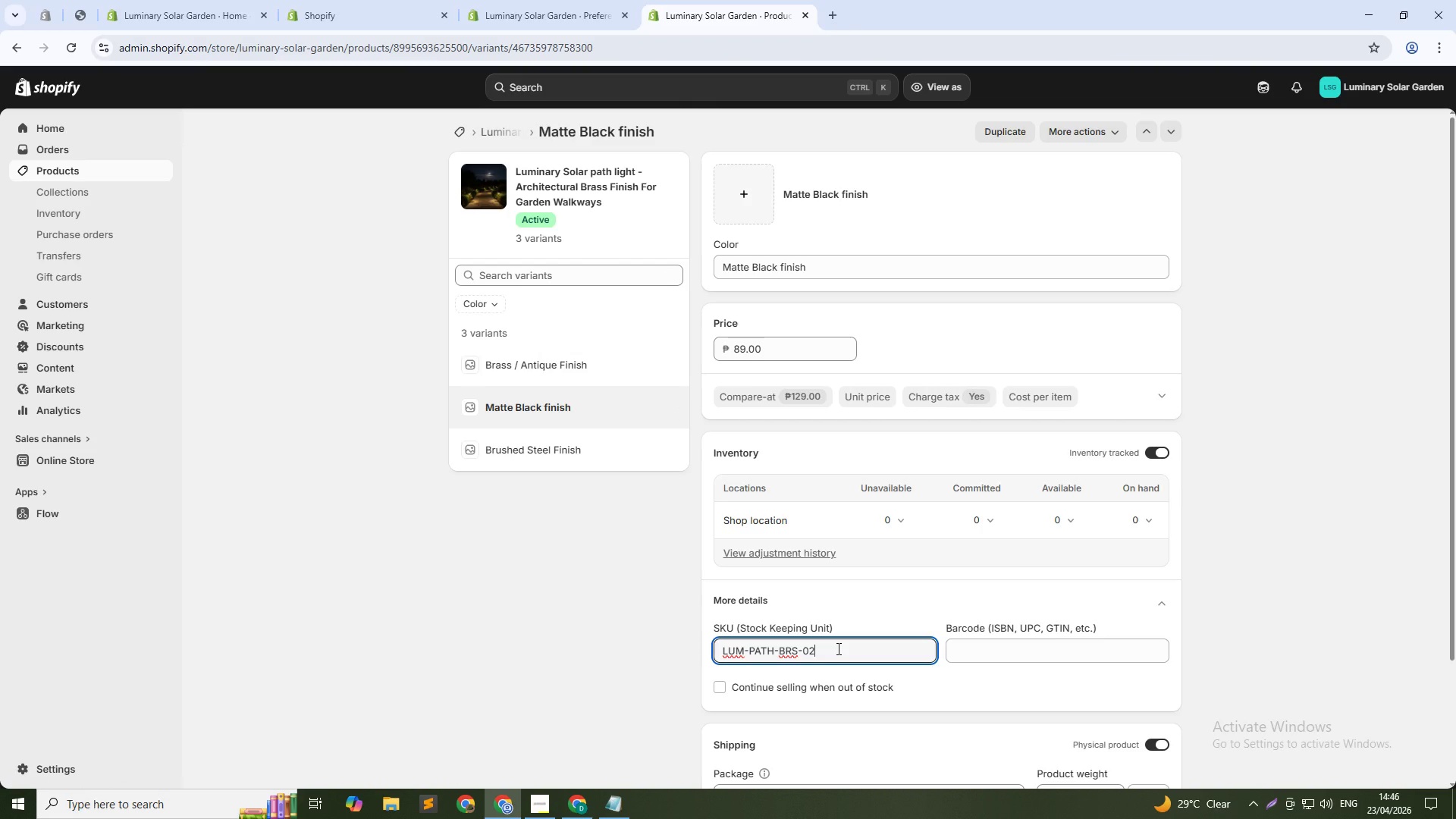 
key(Backspace)
type(1-MB)
 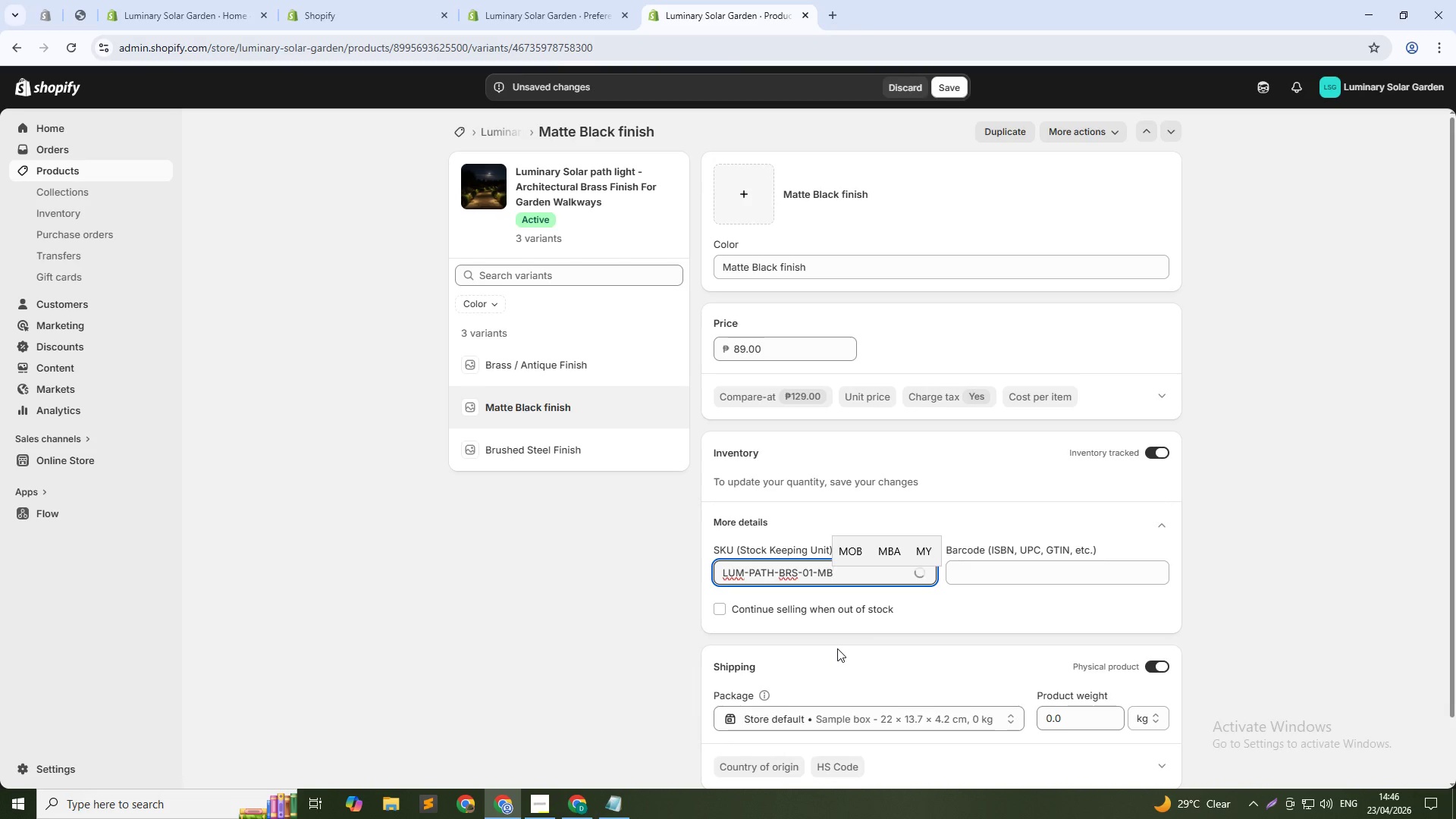 
left_click([959, 82])
 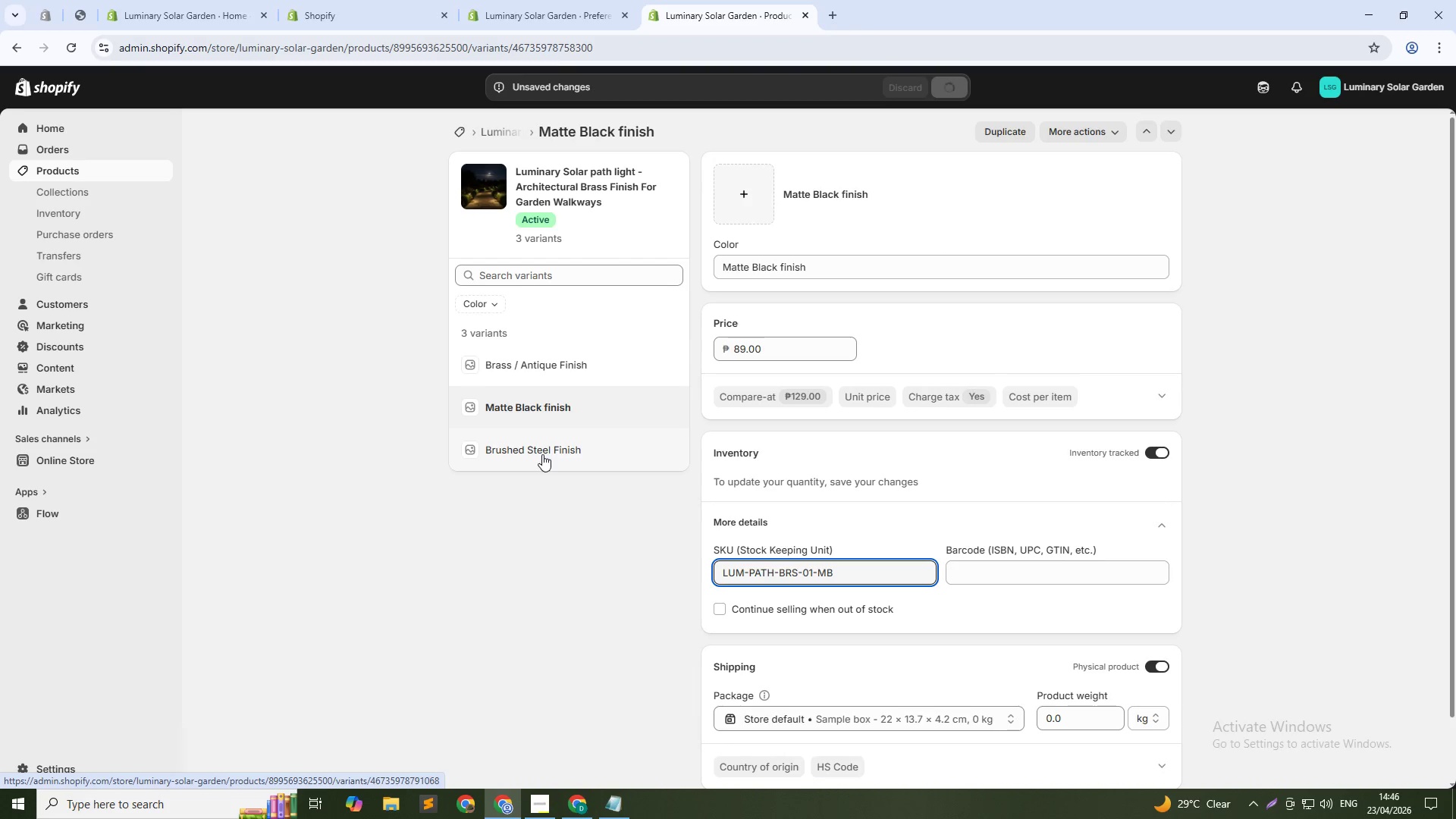 
left_click([542, 454])
 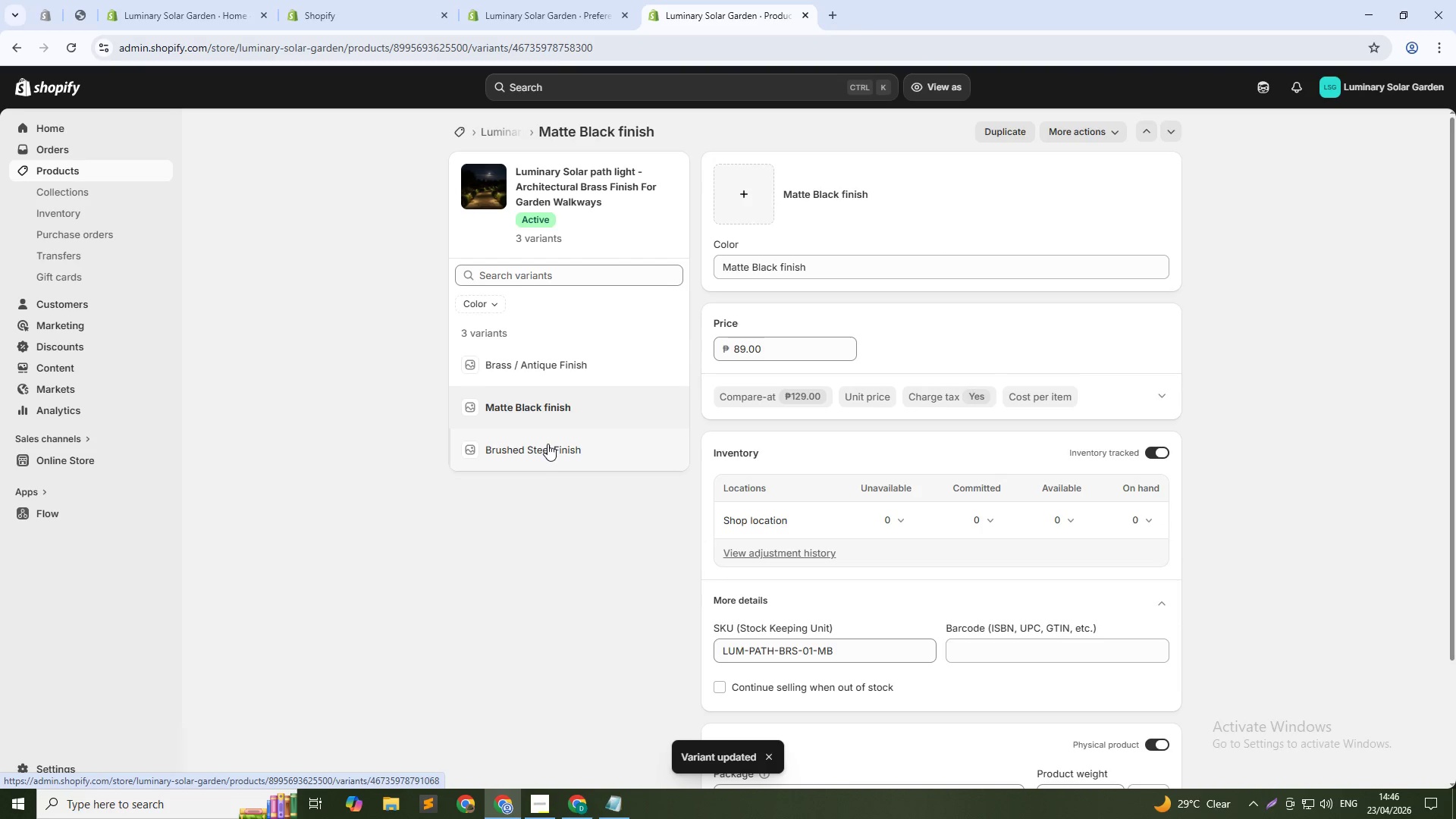 
left_click([548, 444])
 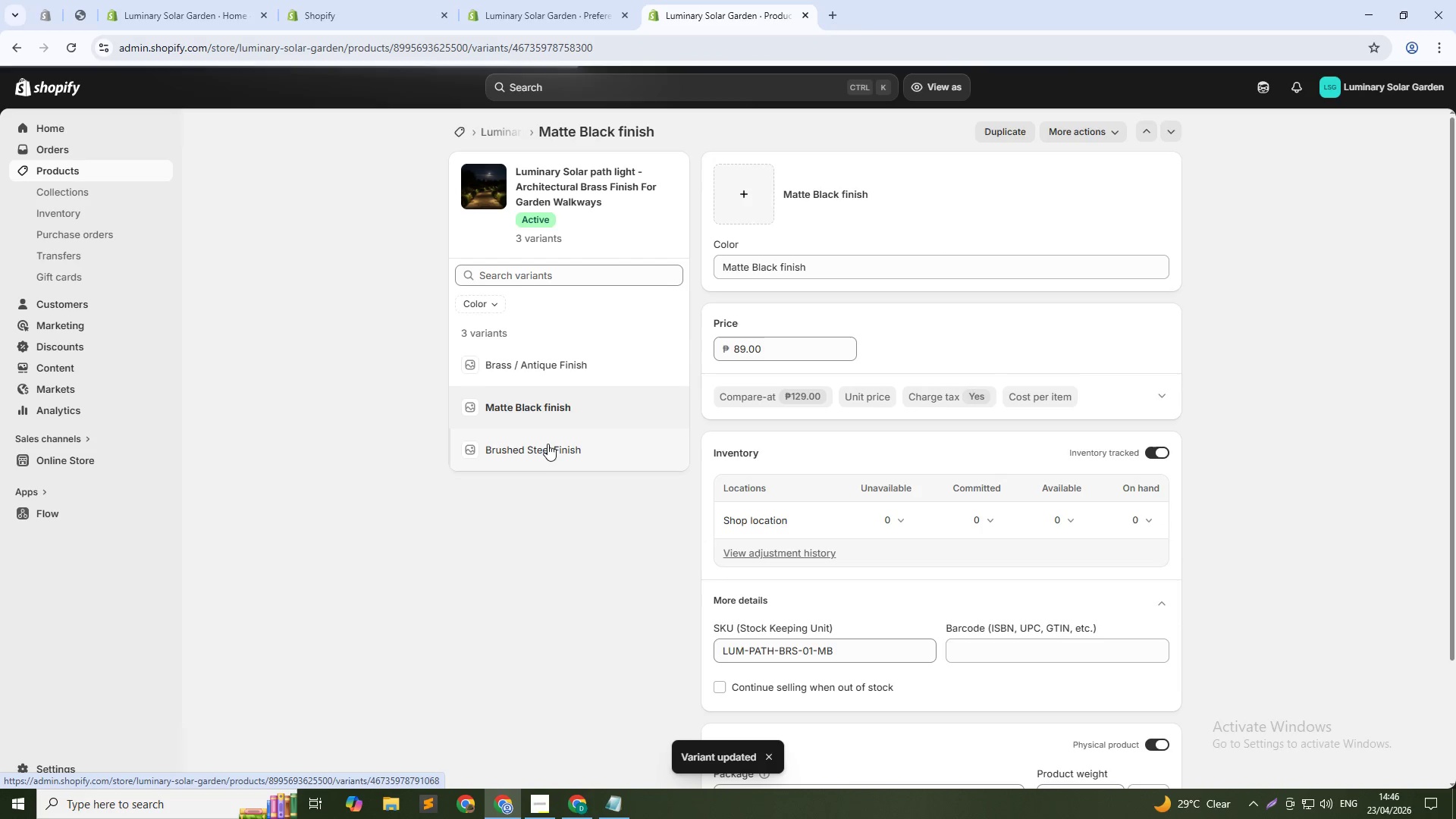 
left_click([548, 444])
 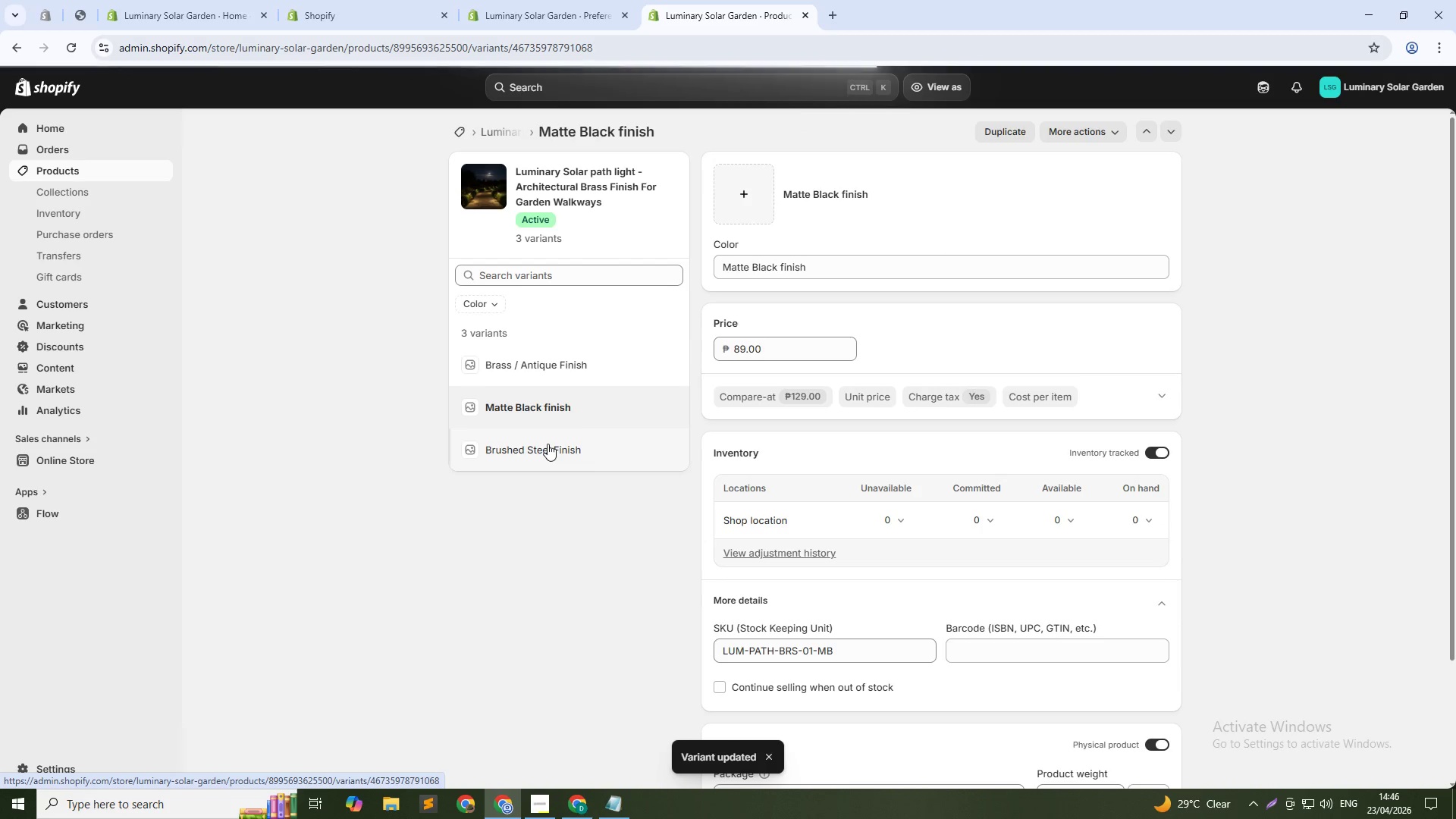 
double_click([548, 444])
 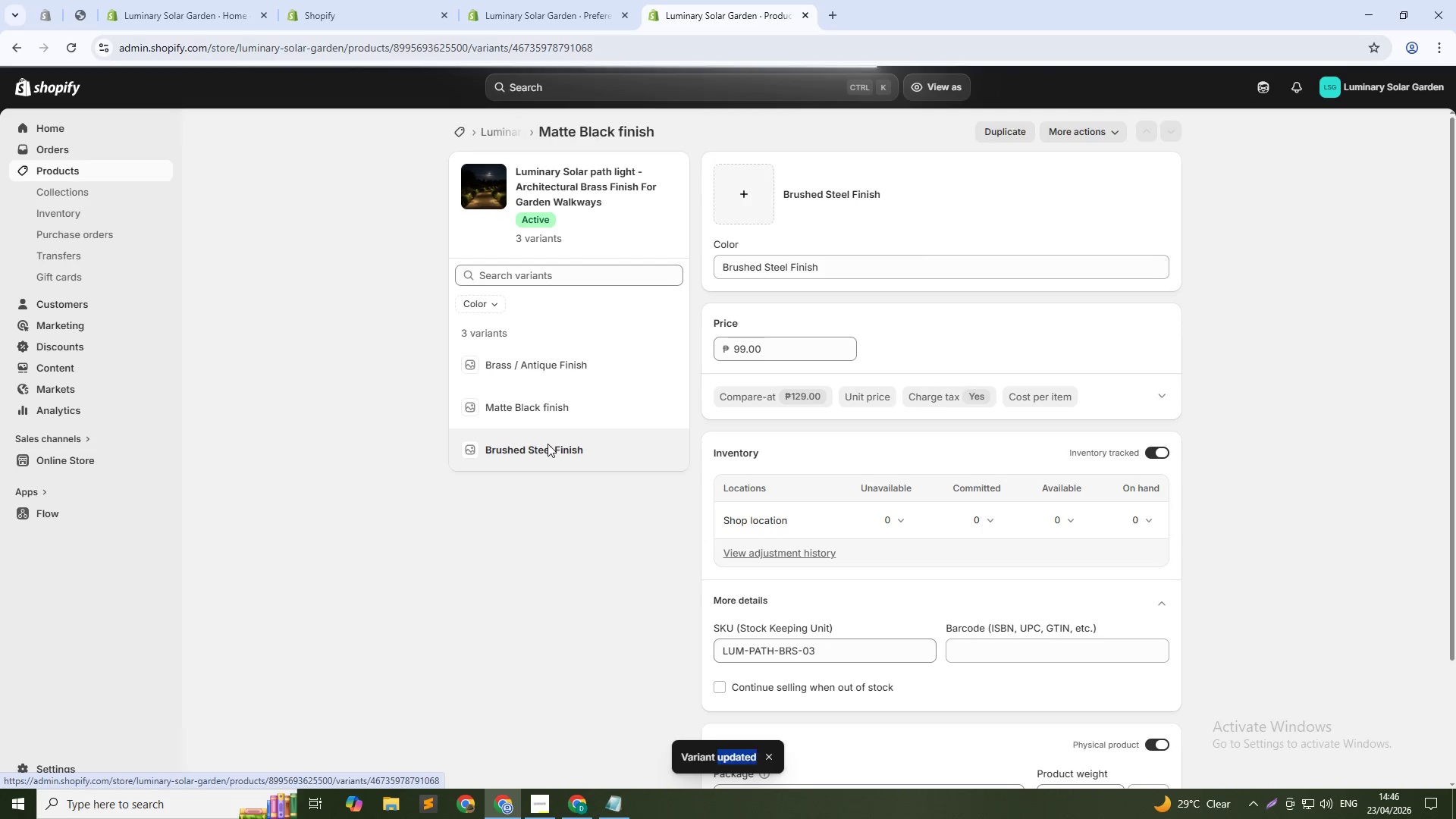 
triple_click([548, 444])
 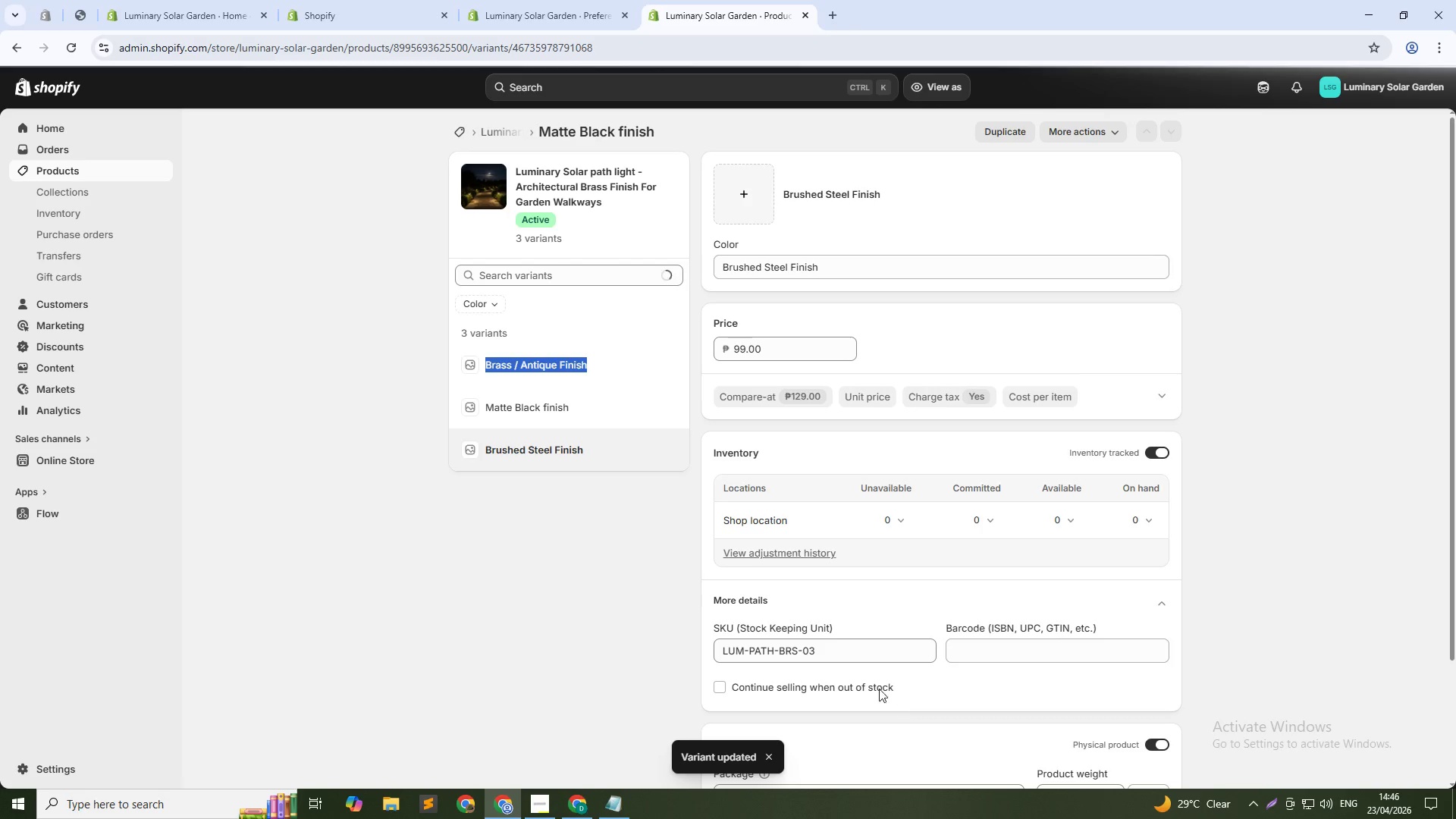 
left_click([825, 653])
 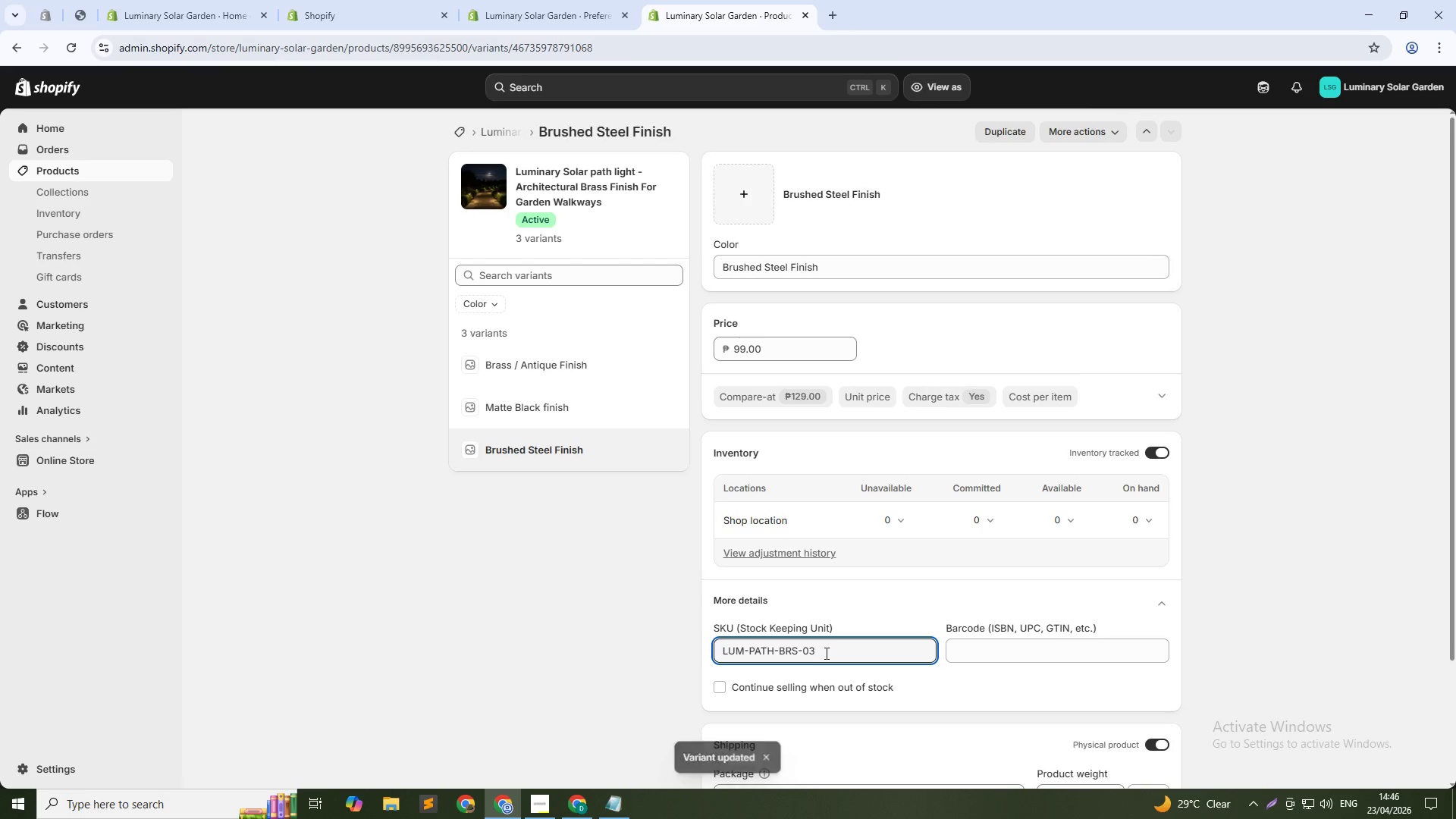 
key(Backspace)
type(1_)
key(Backspace)
type(-BS)
 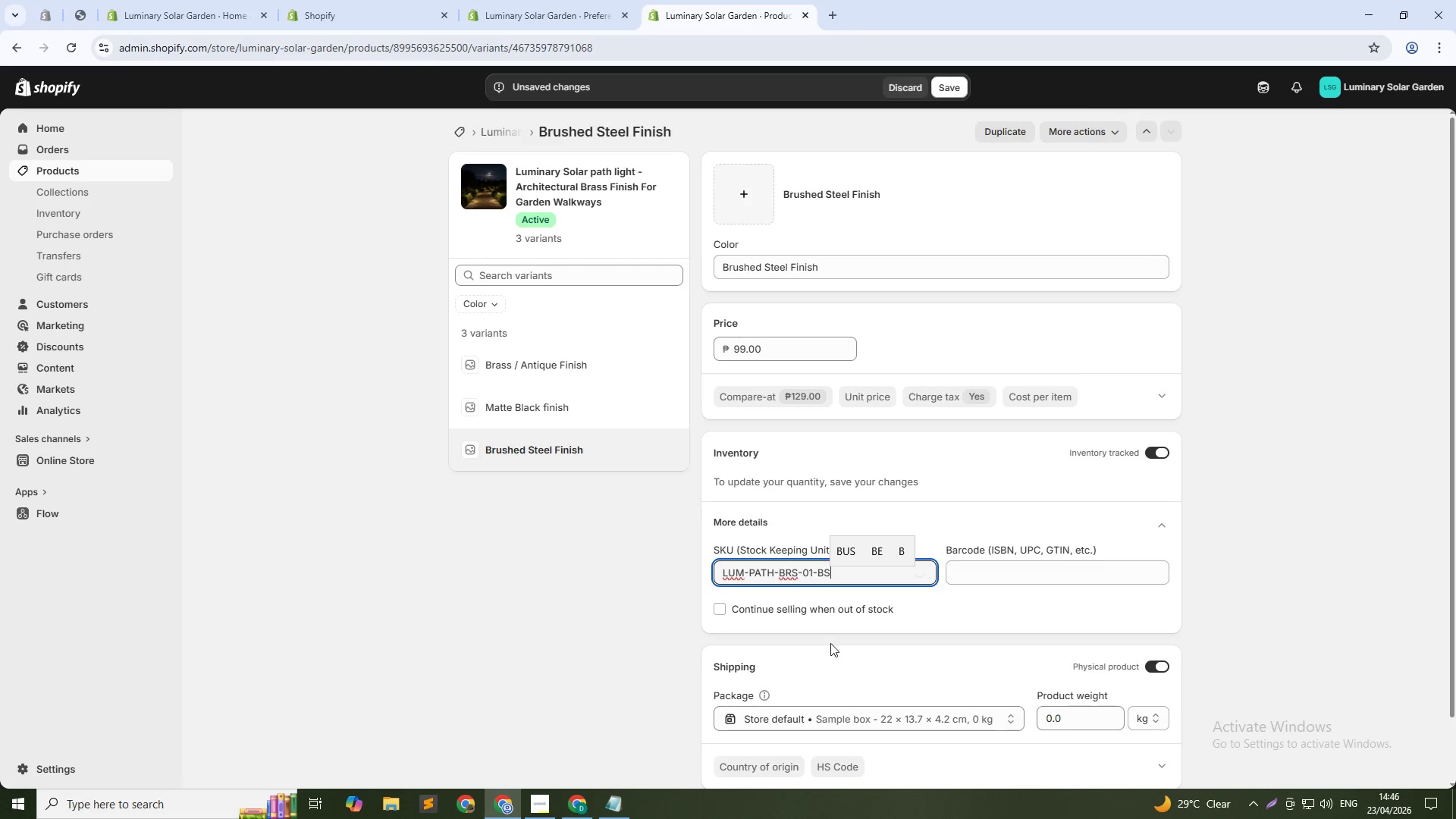 
left_click([943, 87])
 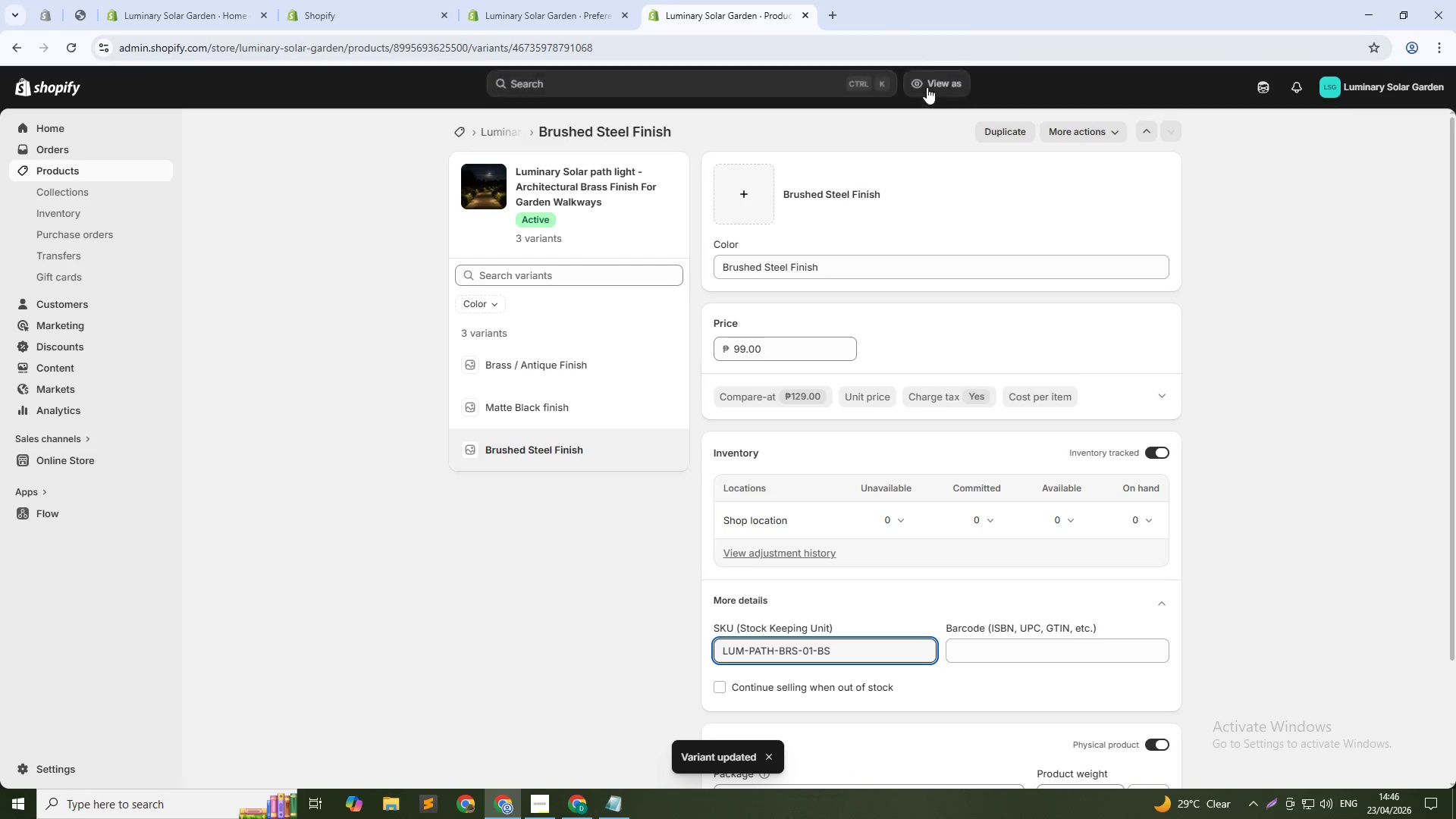 
scroll: coordinate [641, 229], scroll_direction: up, amount: 4.0
 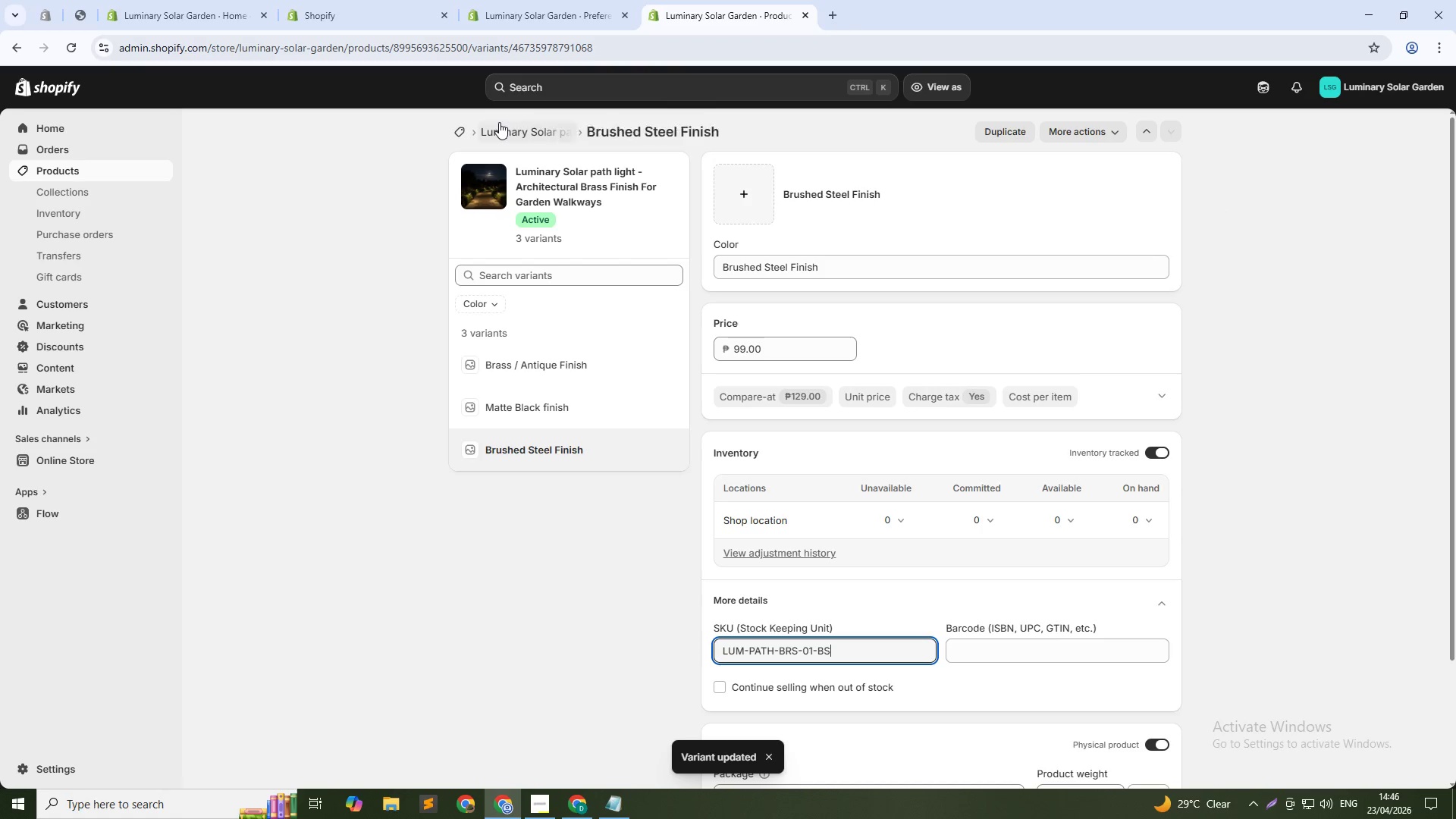 
left_click([512, 132])
 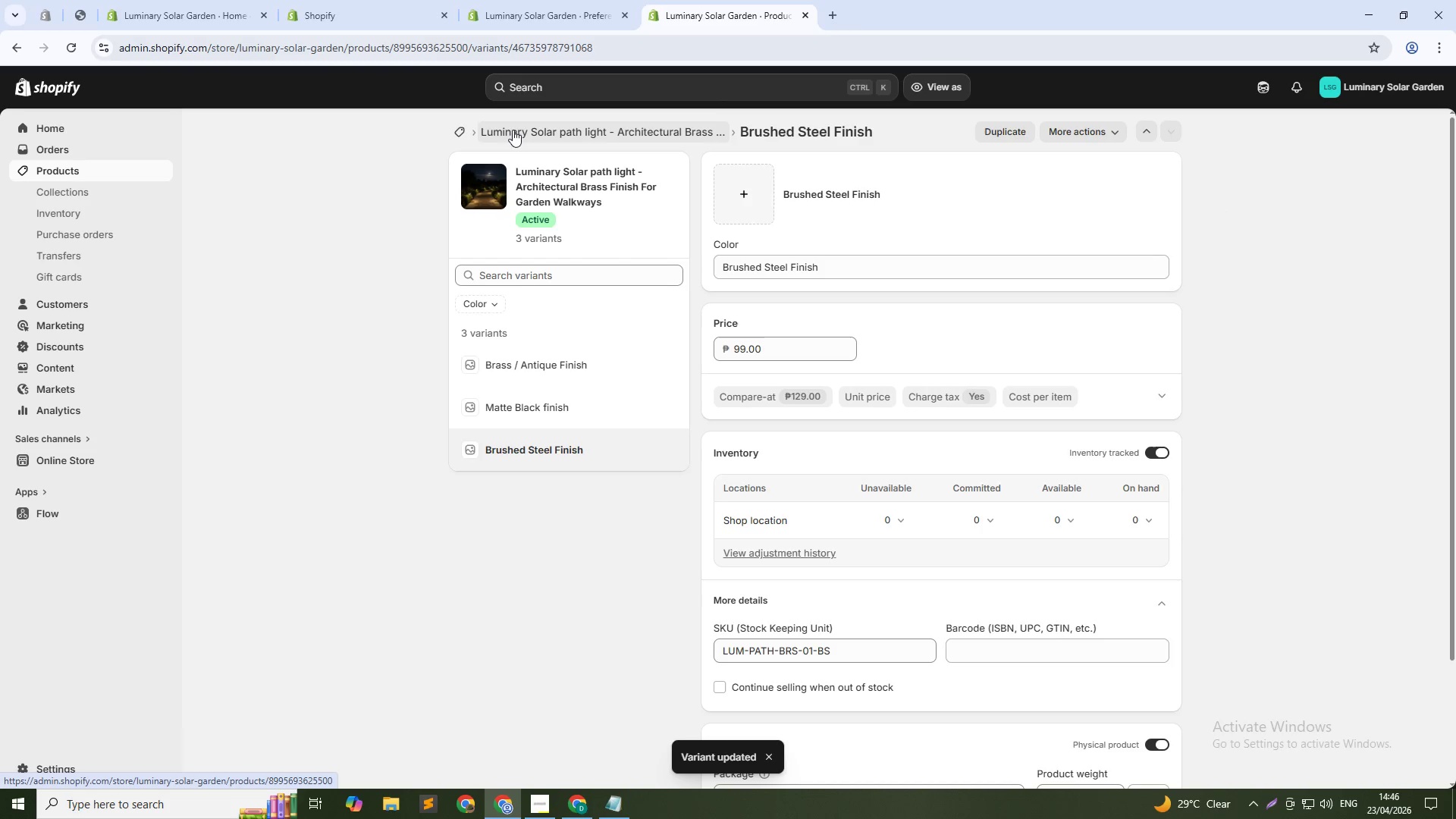 
mouse_move([553, 227])
 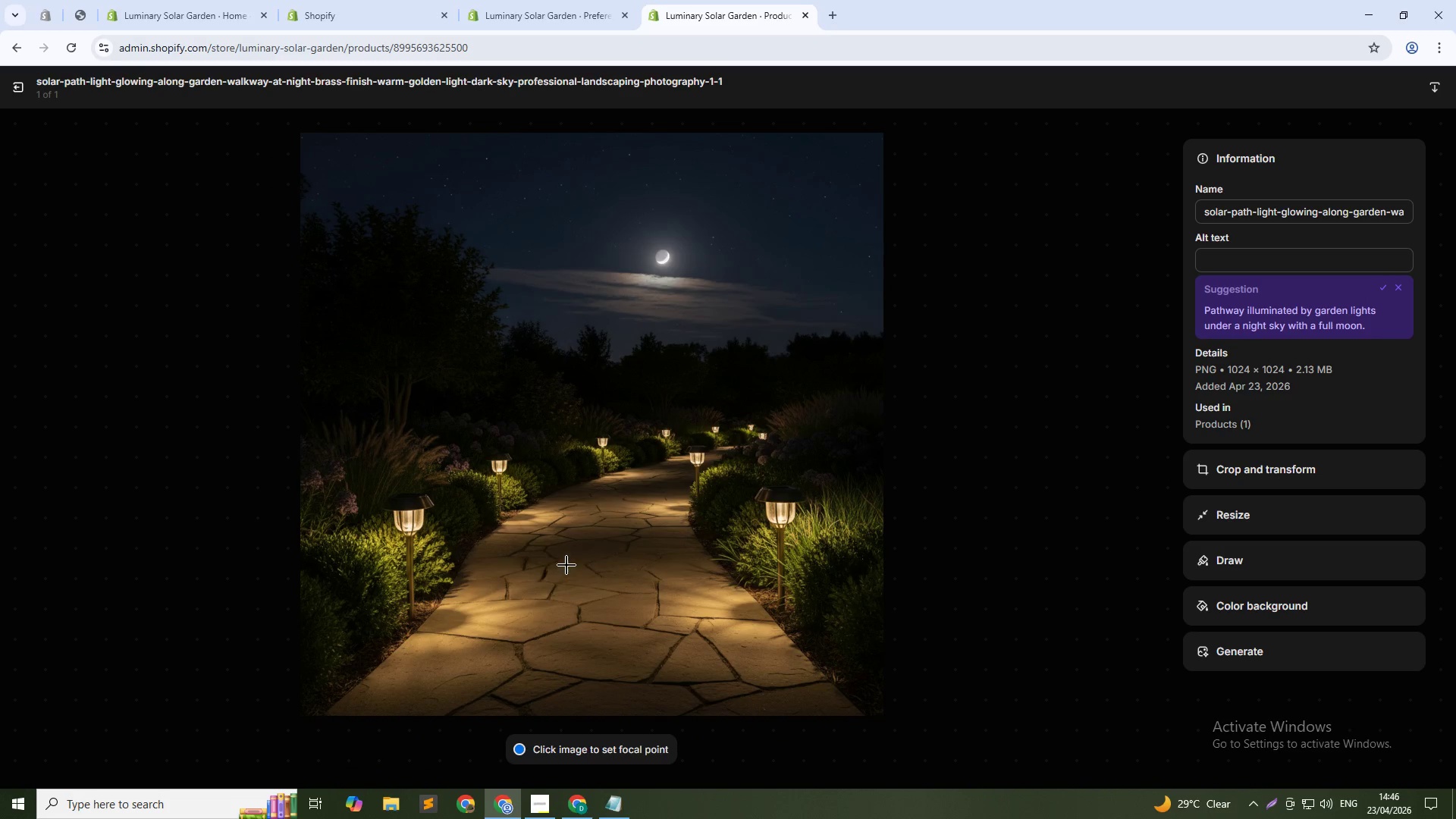 
wait(7.12)
 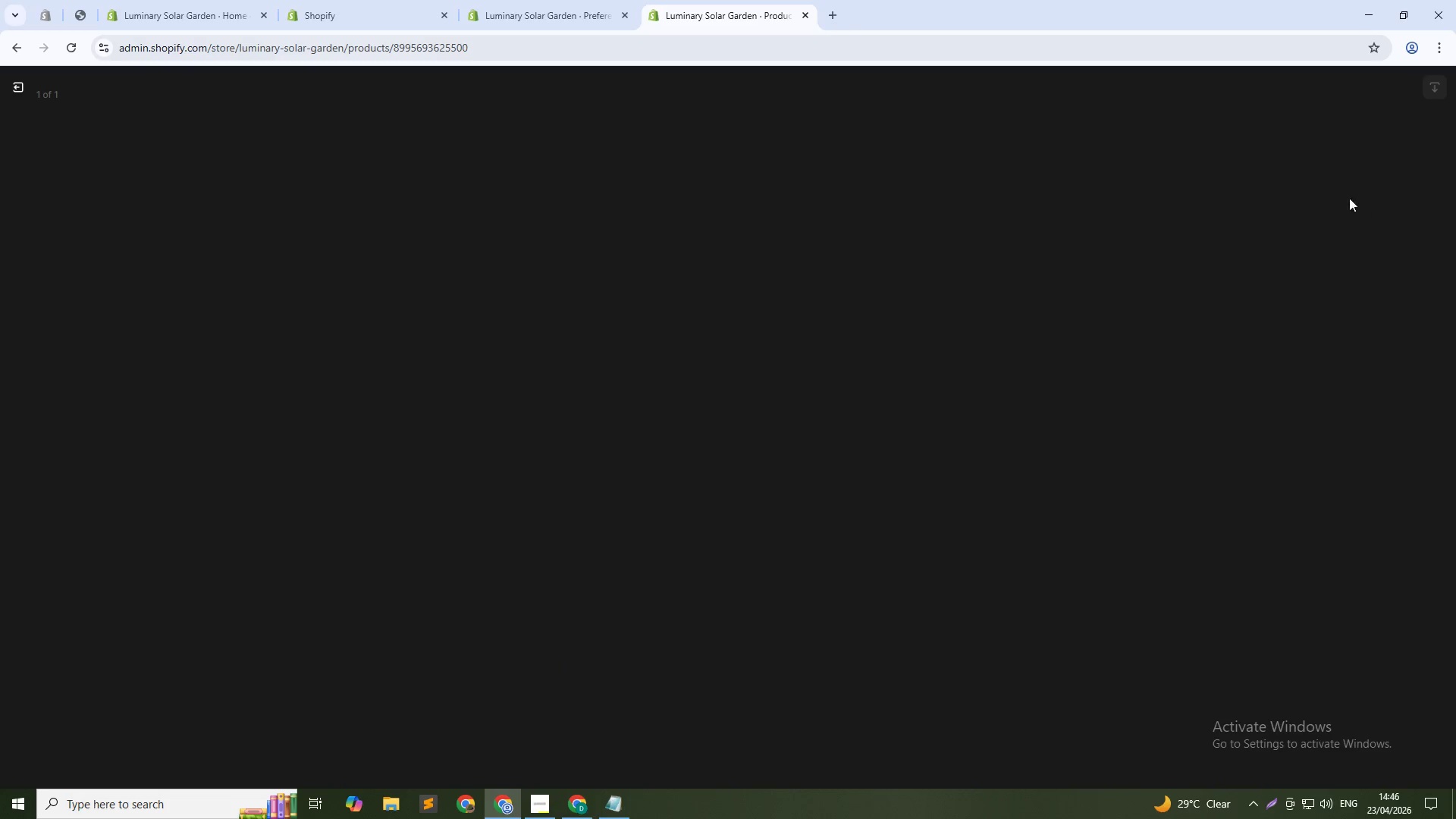 
left_click([1254, 257])
 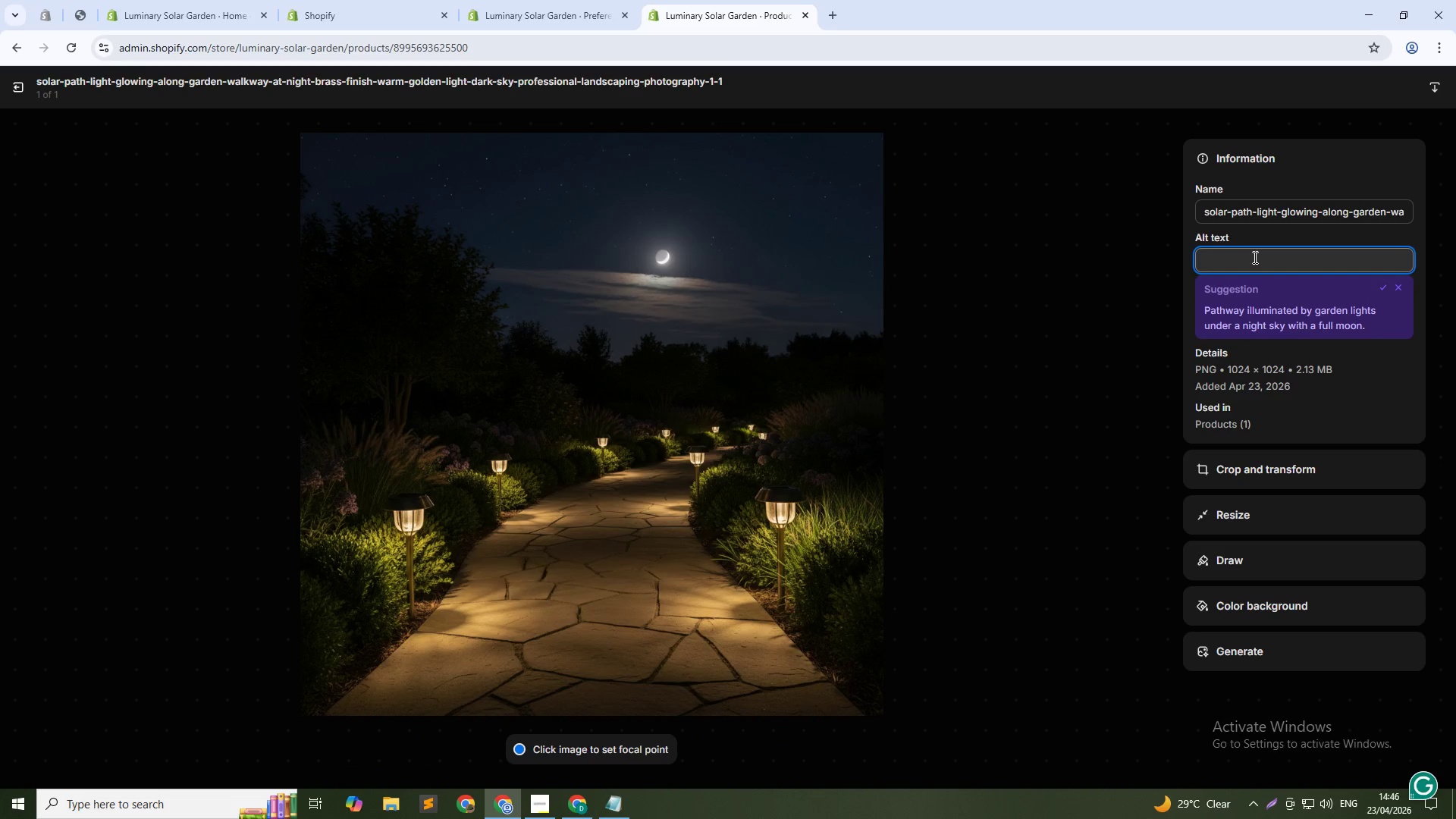 
type(Archi)
 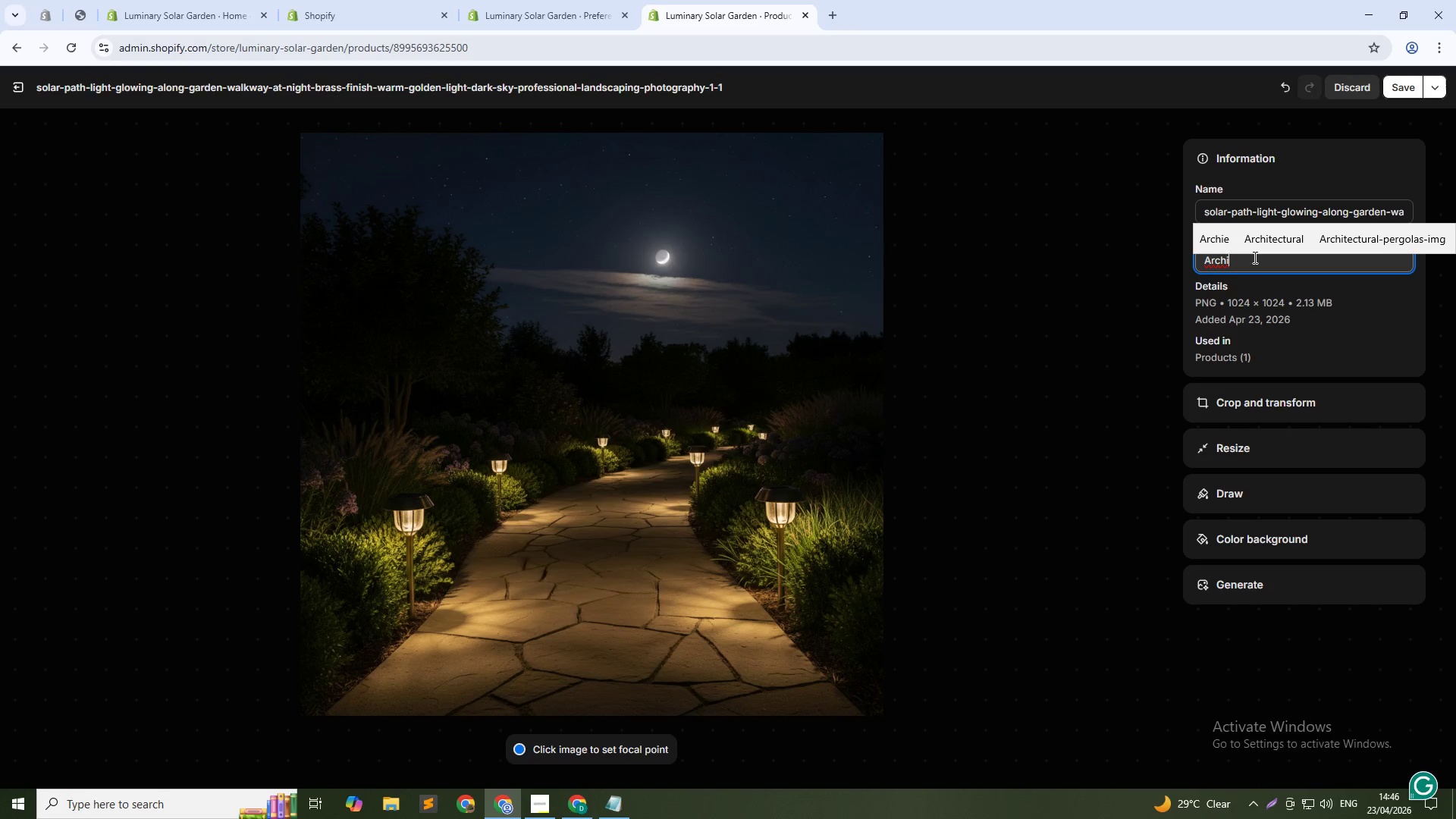 
type(tectural solar path light with brass finsih)
key(Backspace)
key(Backspace)
key(Backspace)
type(ish illuminating garden walkway-)
key(Backspace)
type( - sustainable lands)
 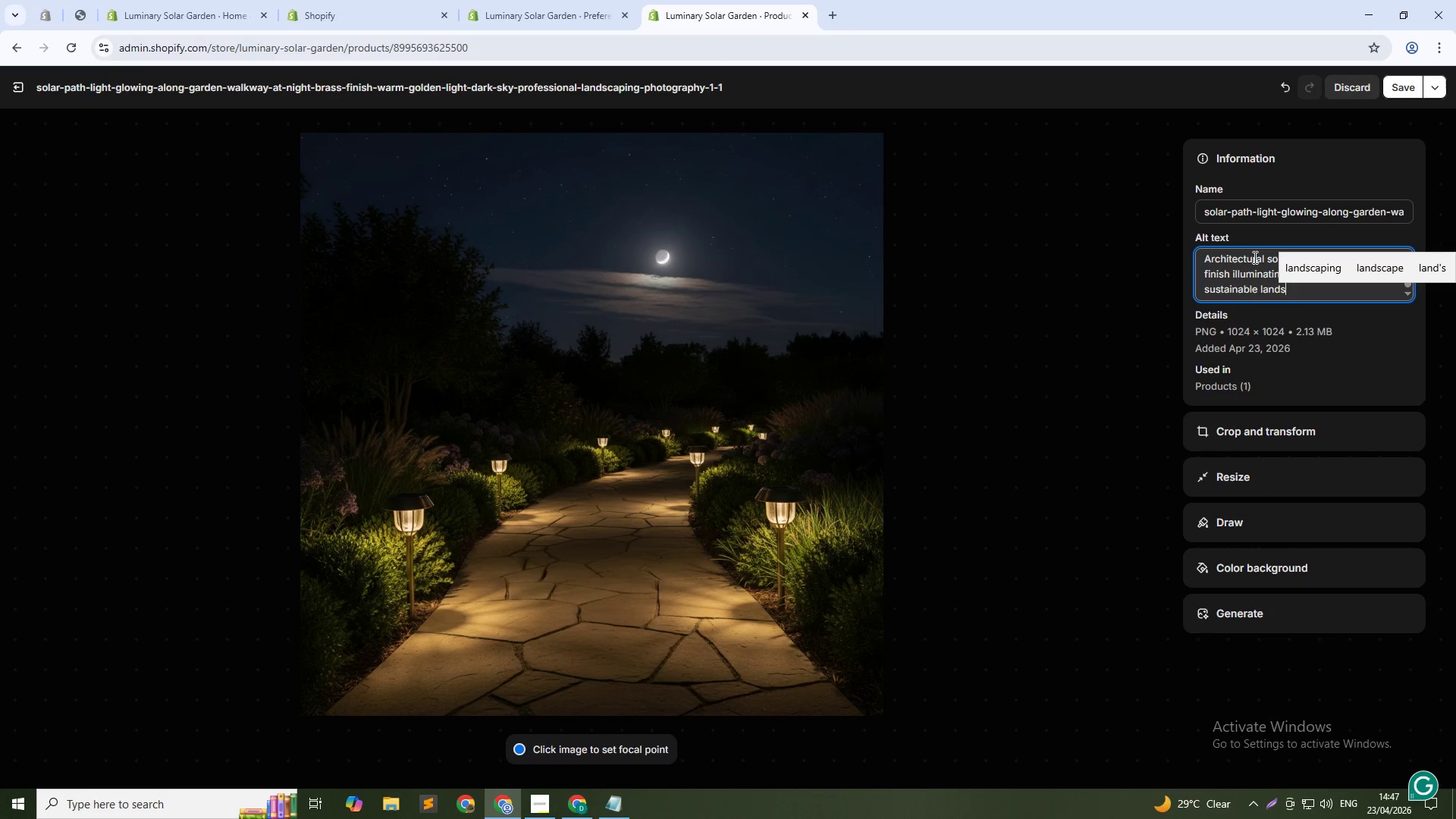 
left_click([1338, 273])
 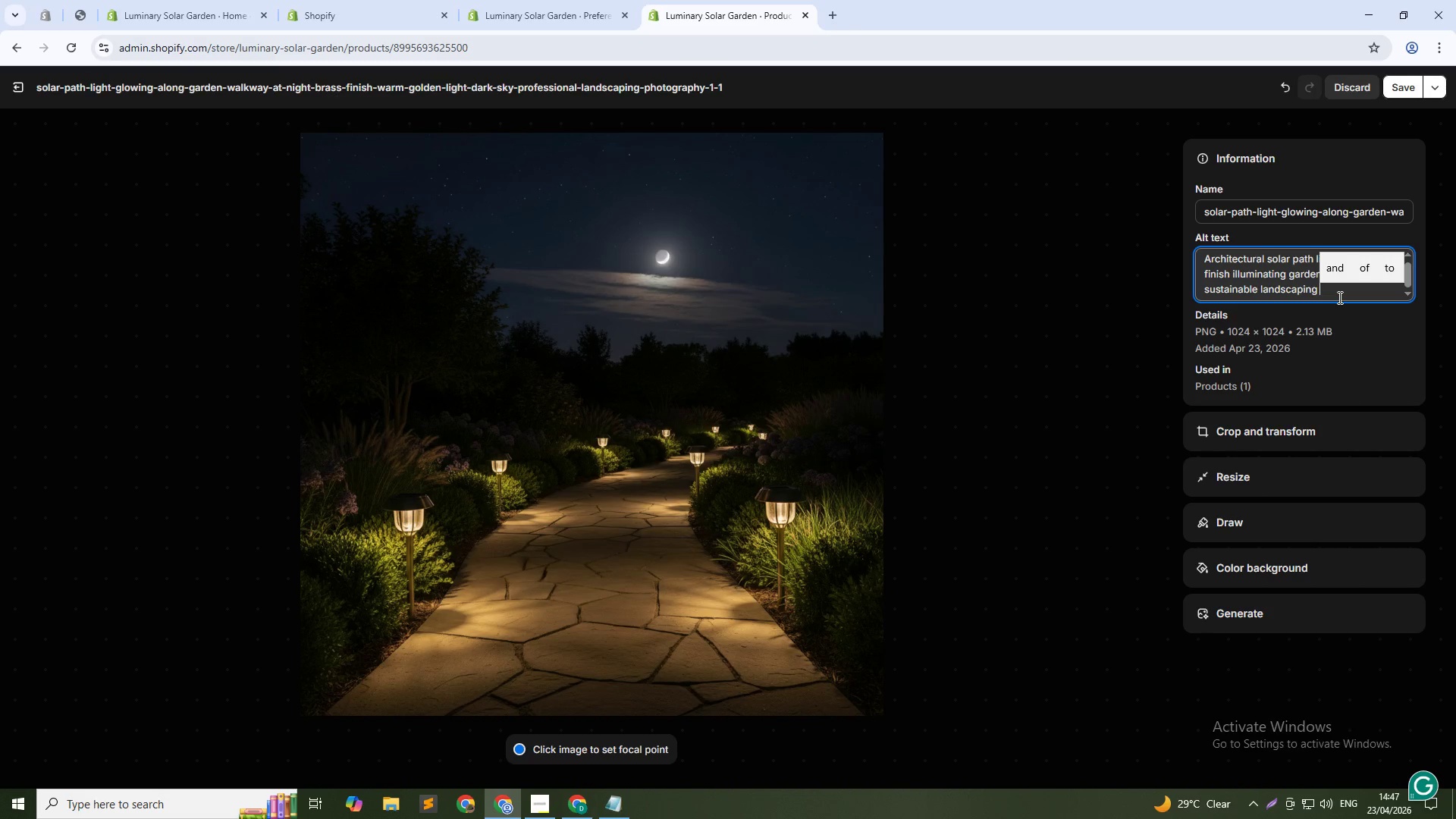 
type(lih)
key(Backspace)
type(ghting)
 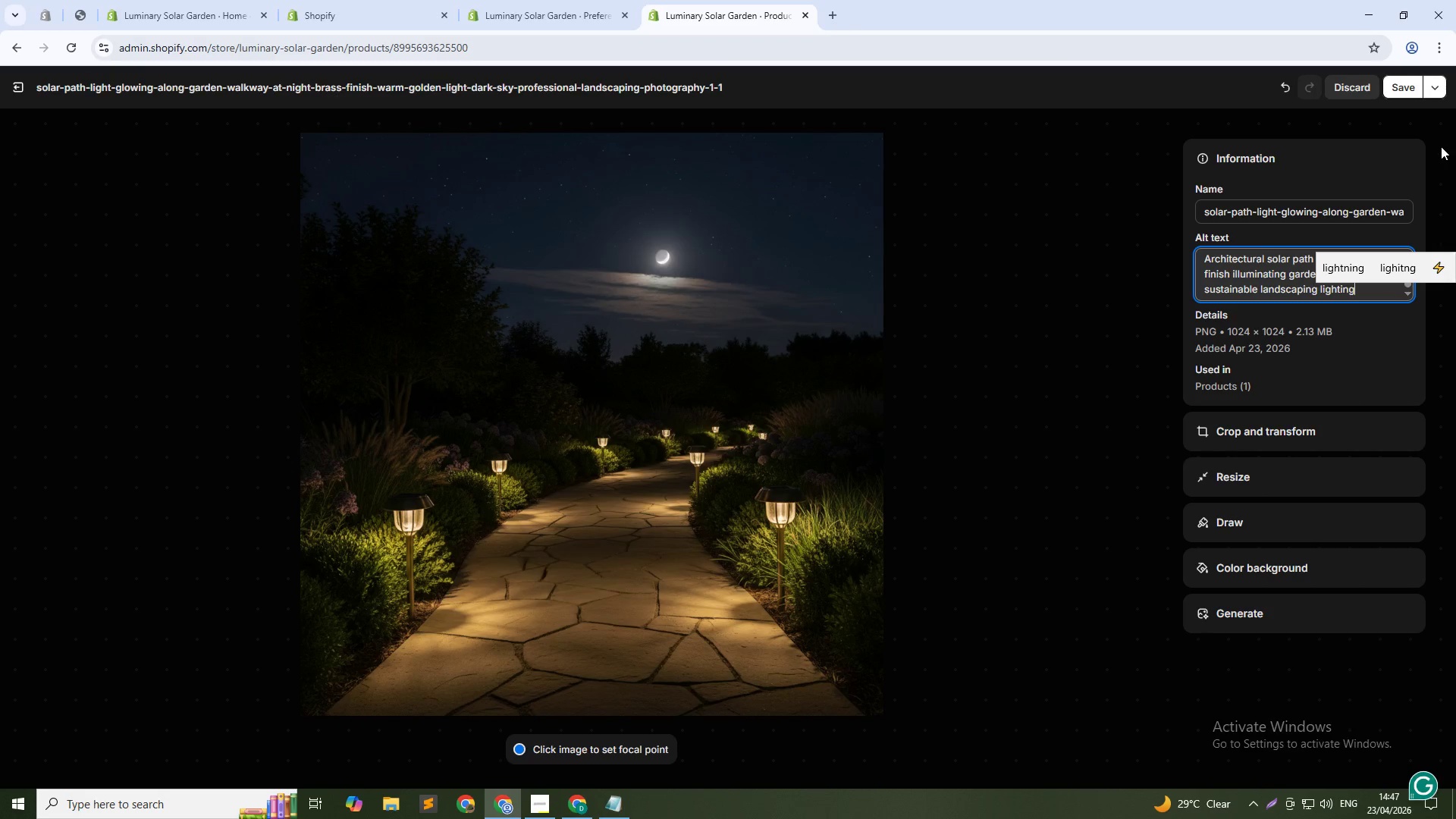 
left_click([1405, 91])
 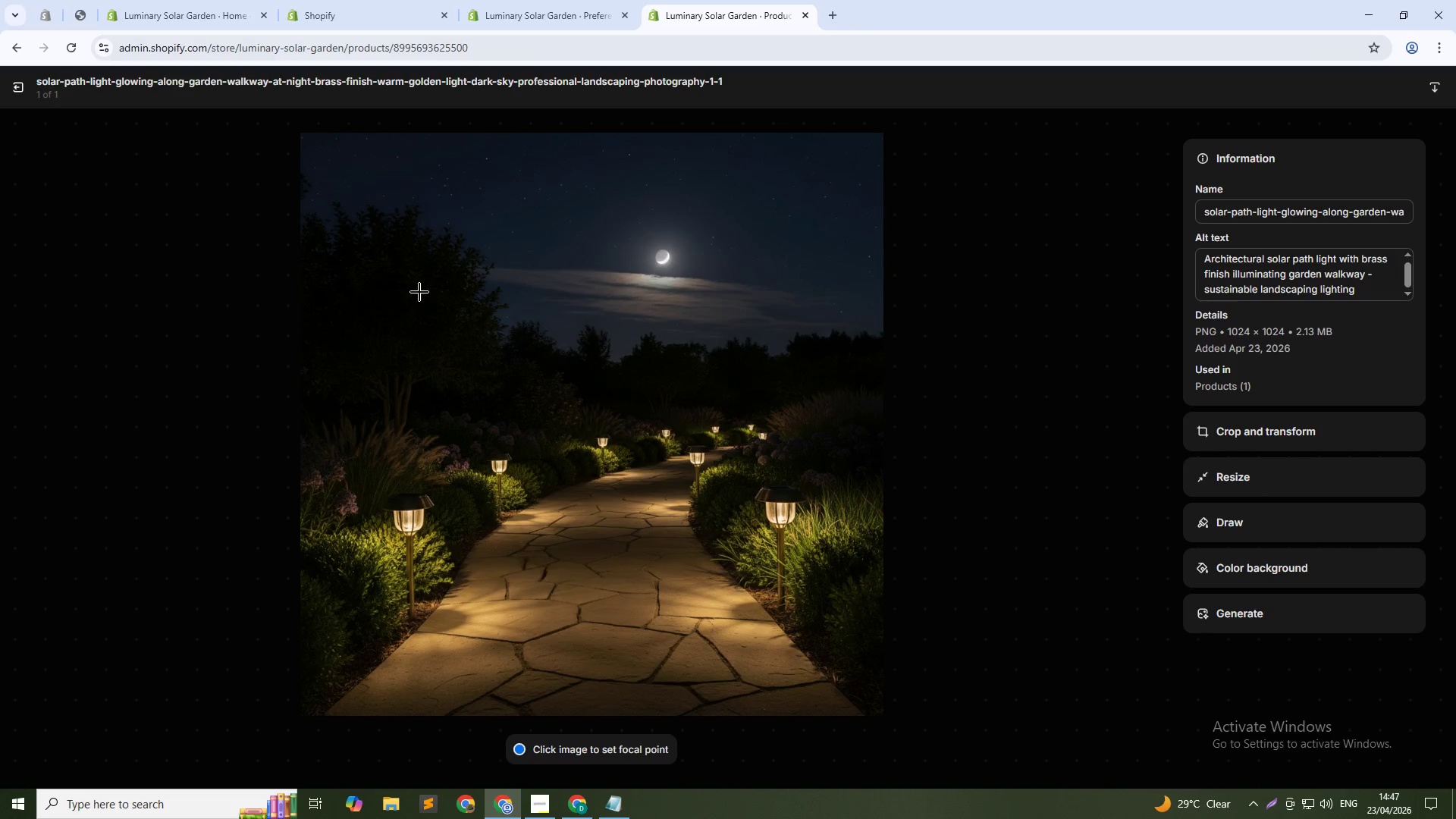 
left_click([27, 76])
 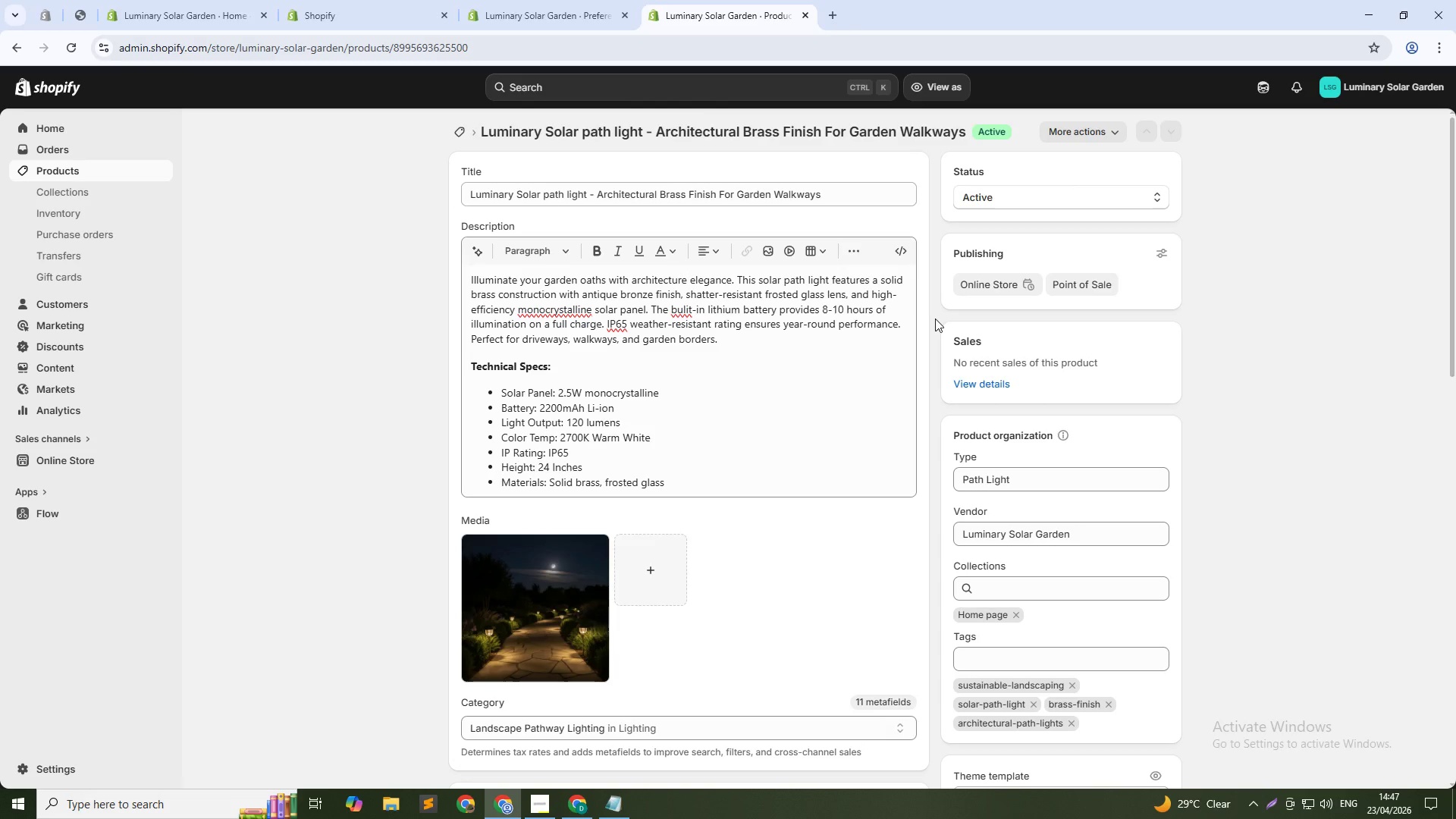 
scroll: coordinate [927, 332], scroll_direction: down, amount: 2.0
 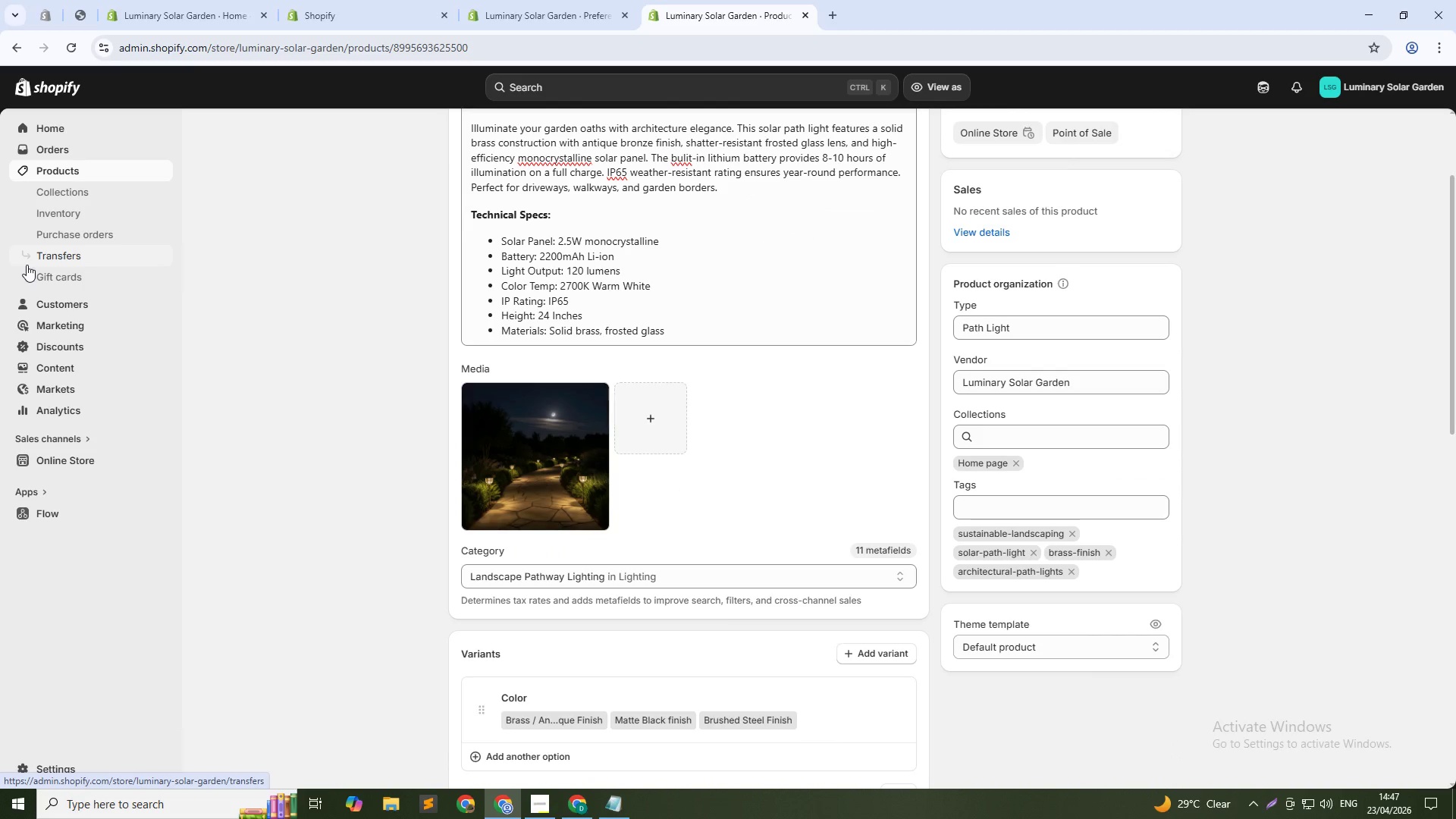 
left_click([670, 425])
 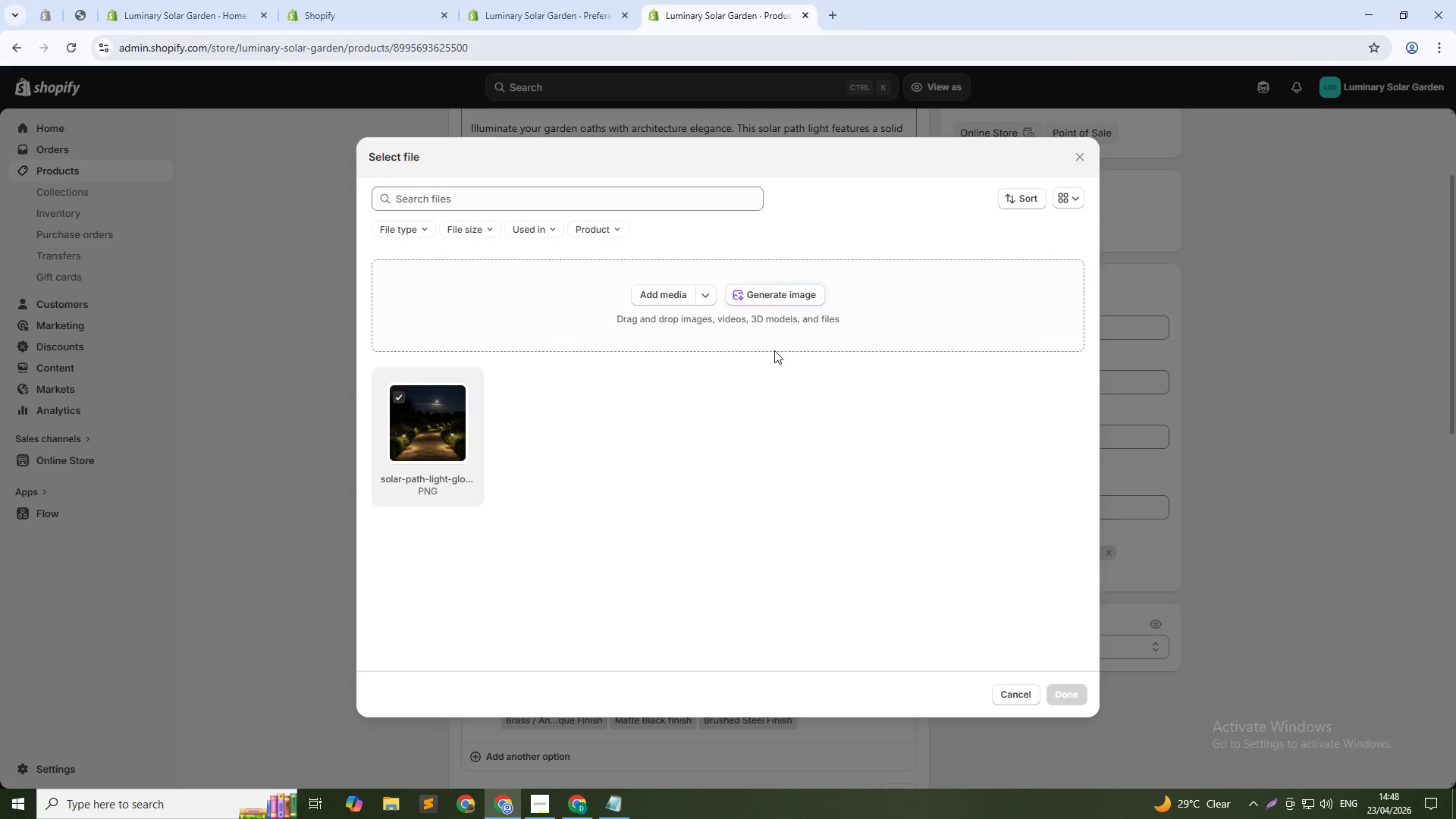 
left_click([778, 298])
 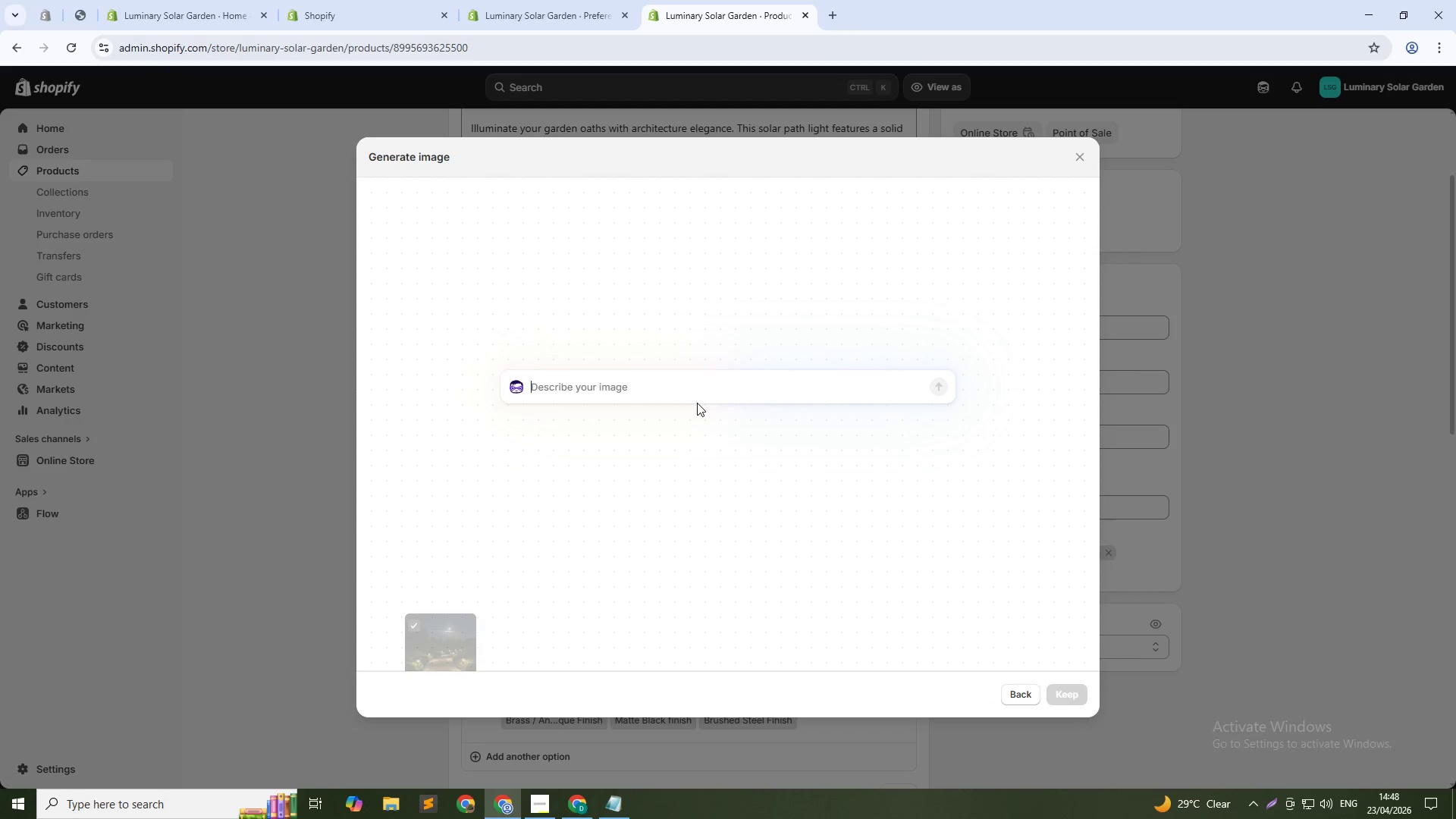 
left_click([697, 405])
 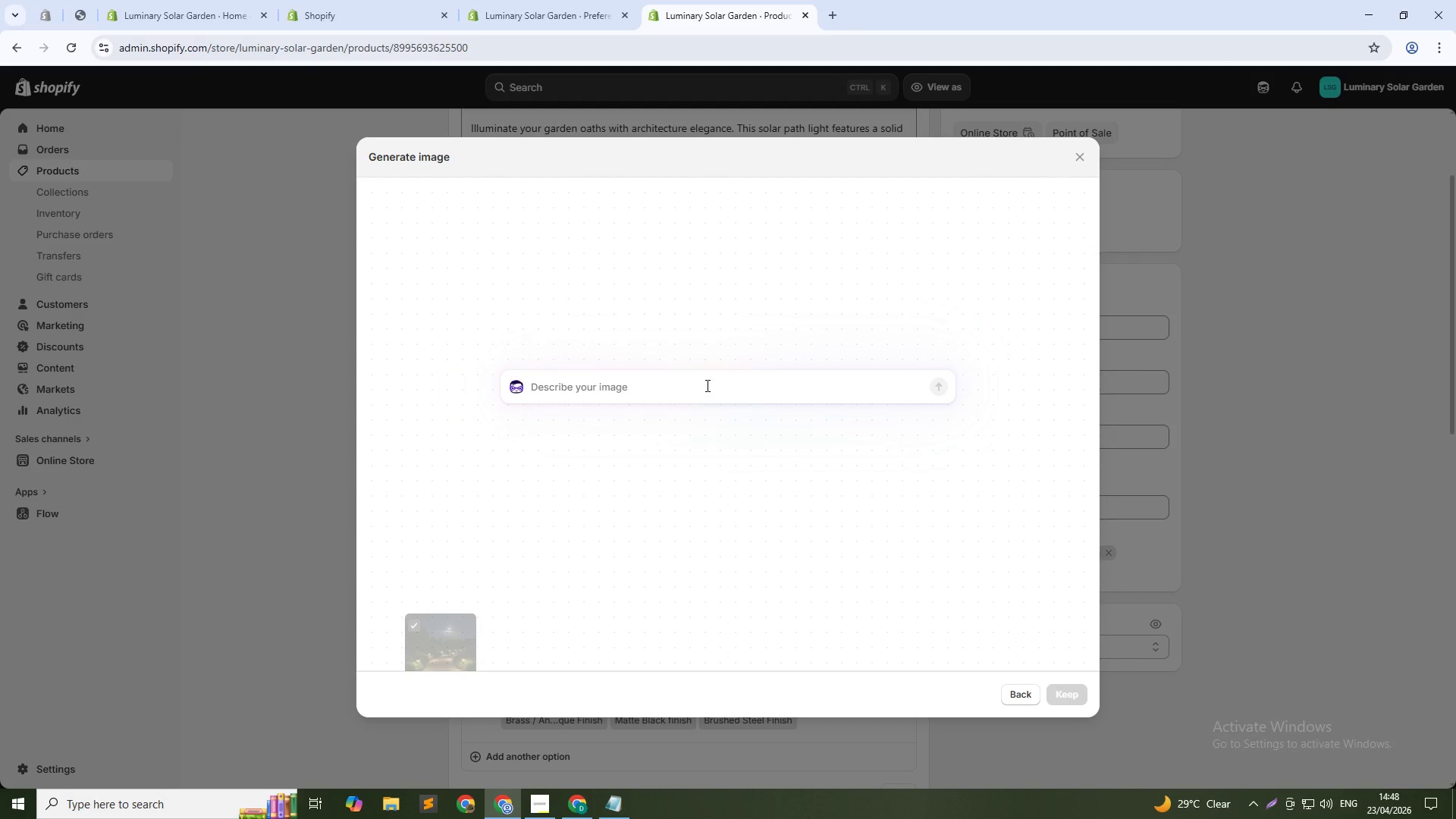 
type(Cloase-up of solr path light shoiwng brass constu)
key(Backspace)
type(ruction and frpsted glass lens, macro shot, warn evening light, 1:1)
 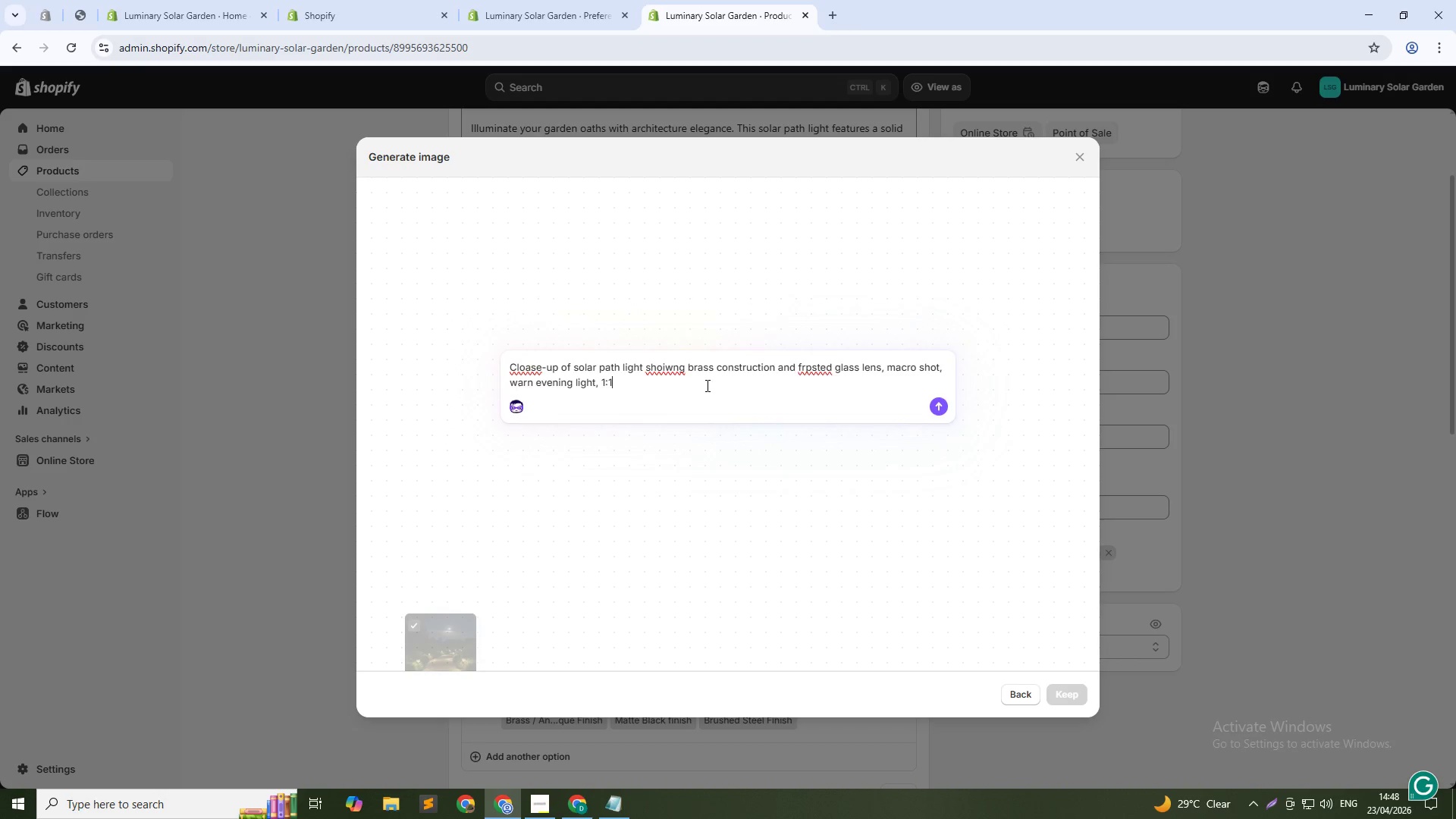 
key(Enter)
 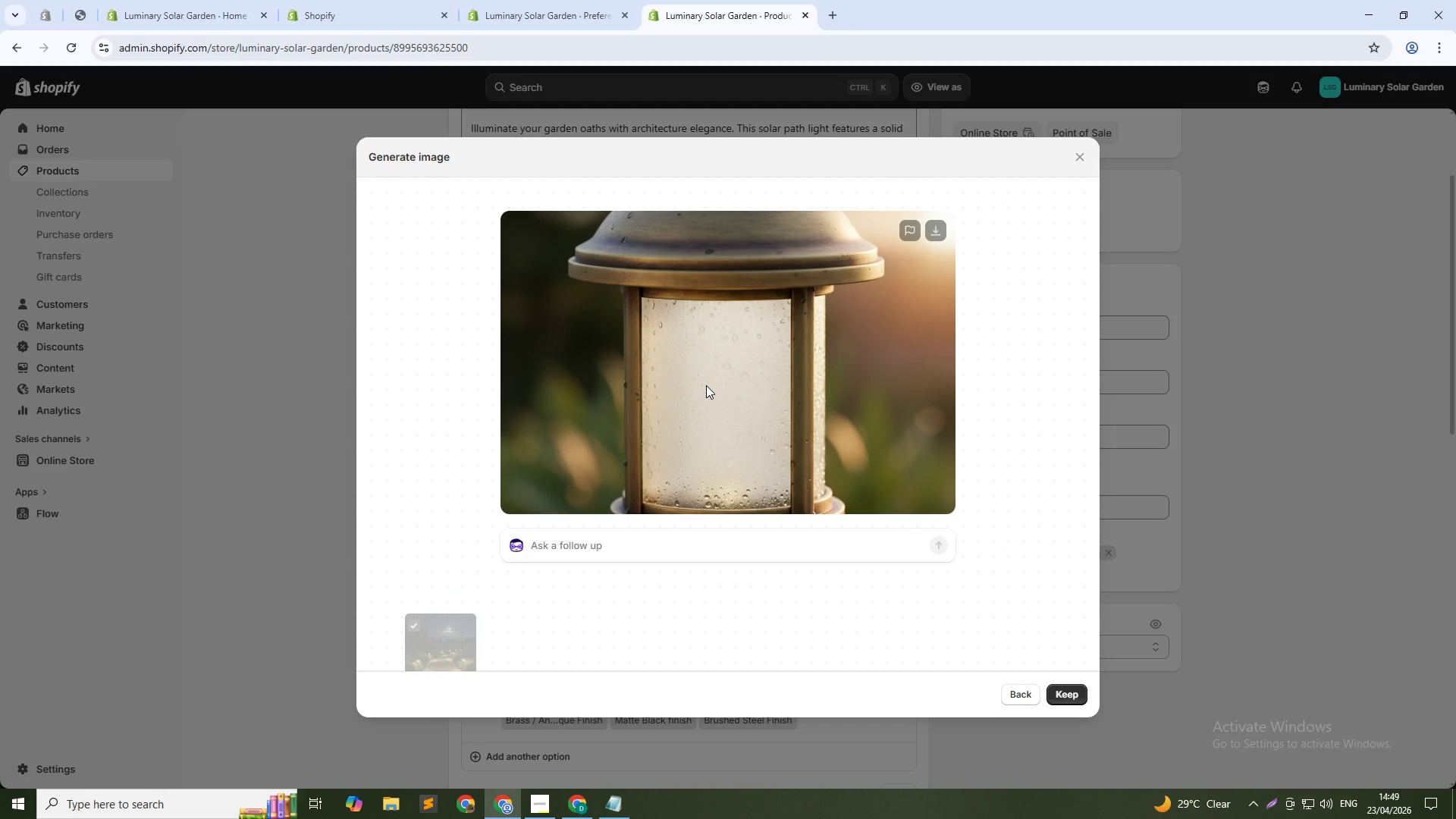 
wait(32.83)
 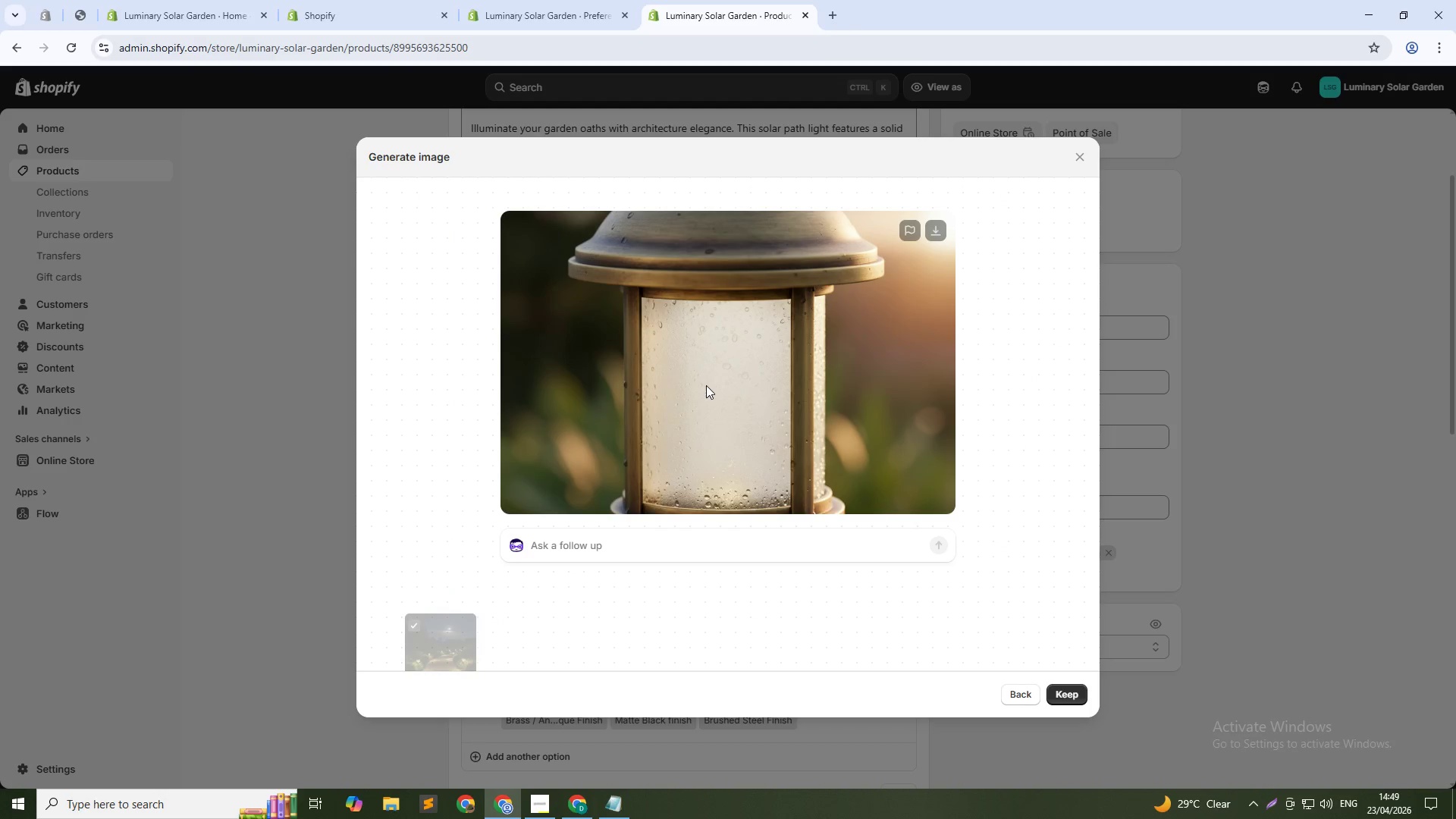 
left_click([1055, 699])
 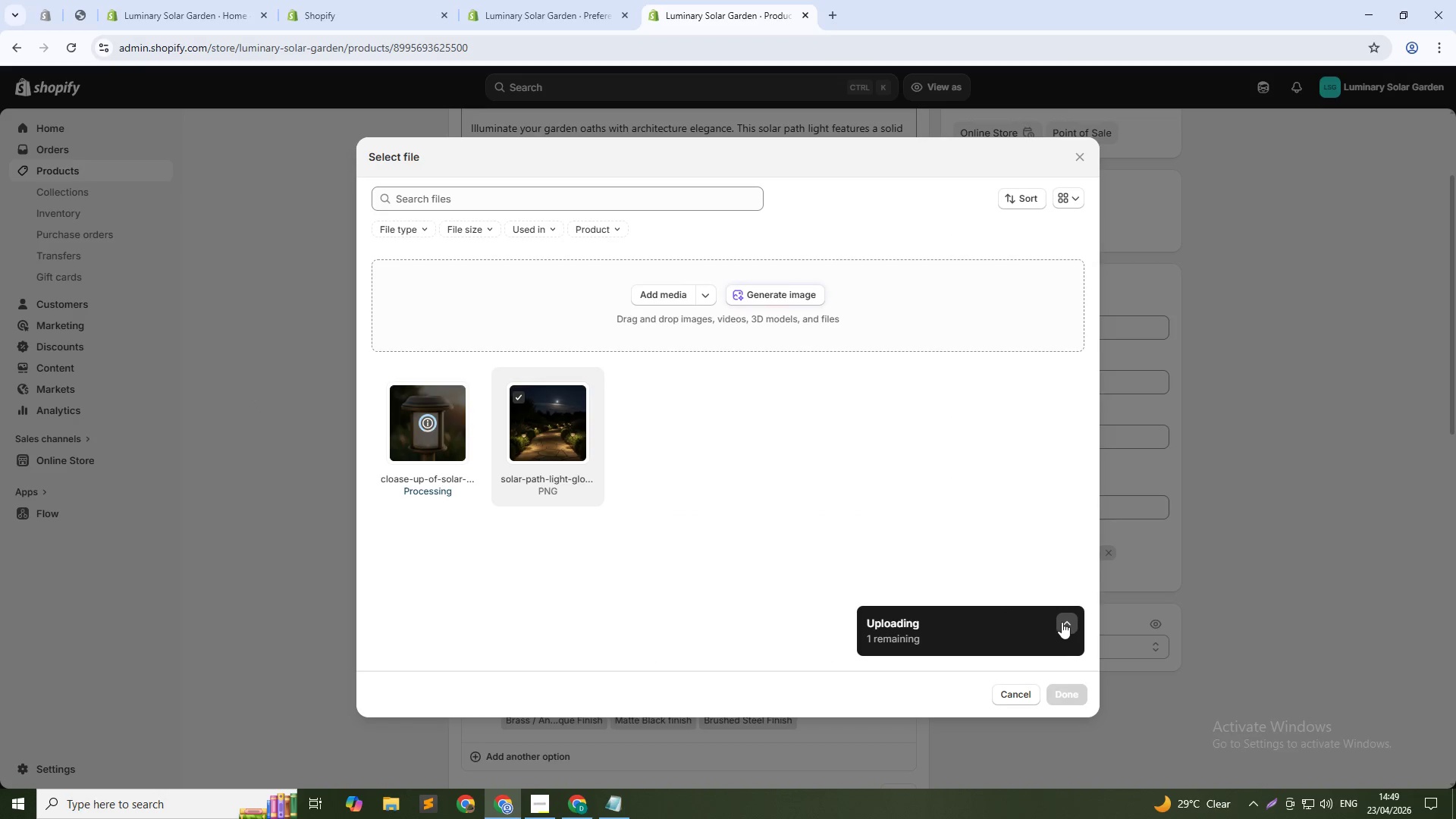 
wait(7.48)
 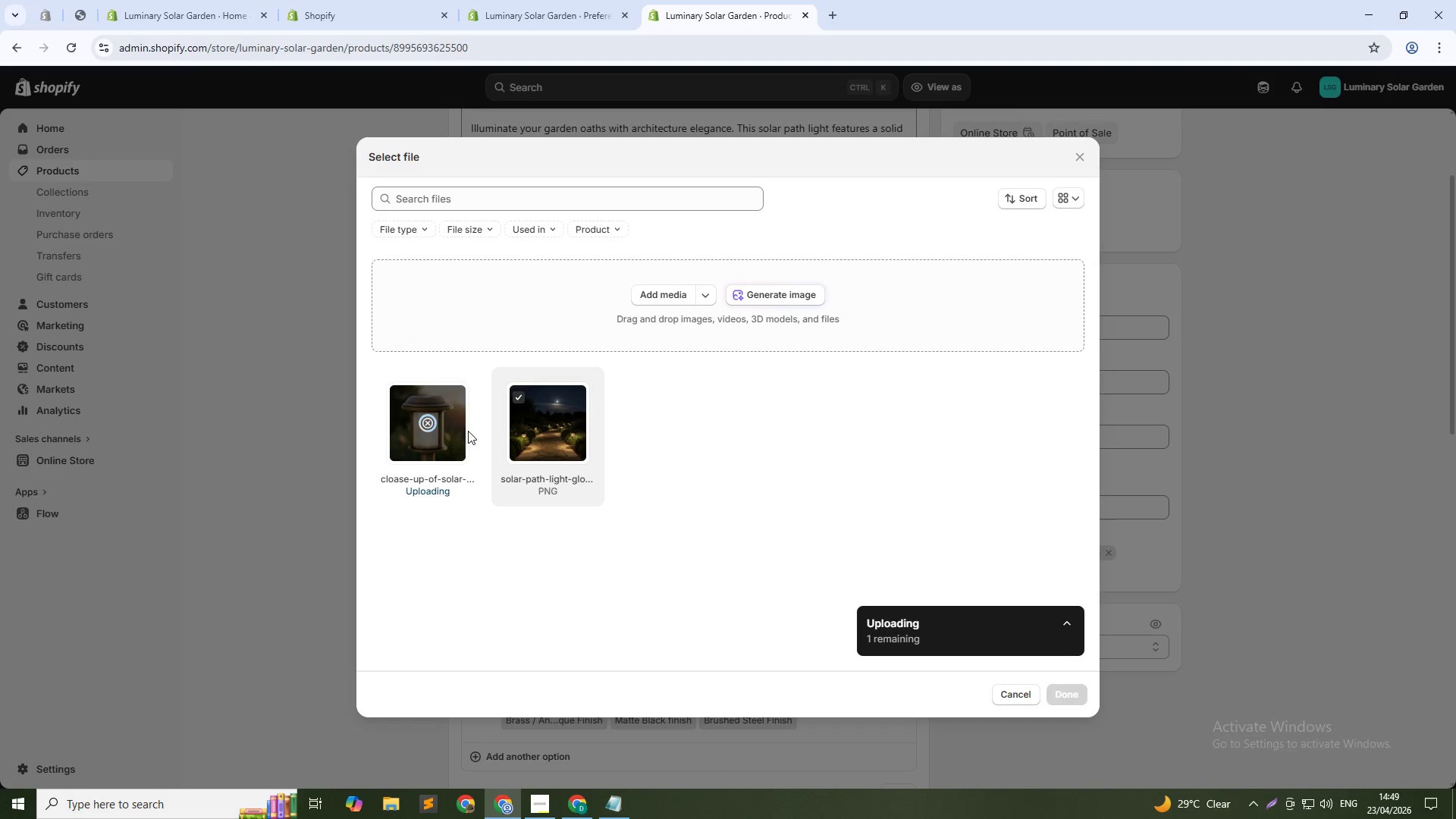 
left_click([1084, 694])
 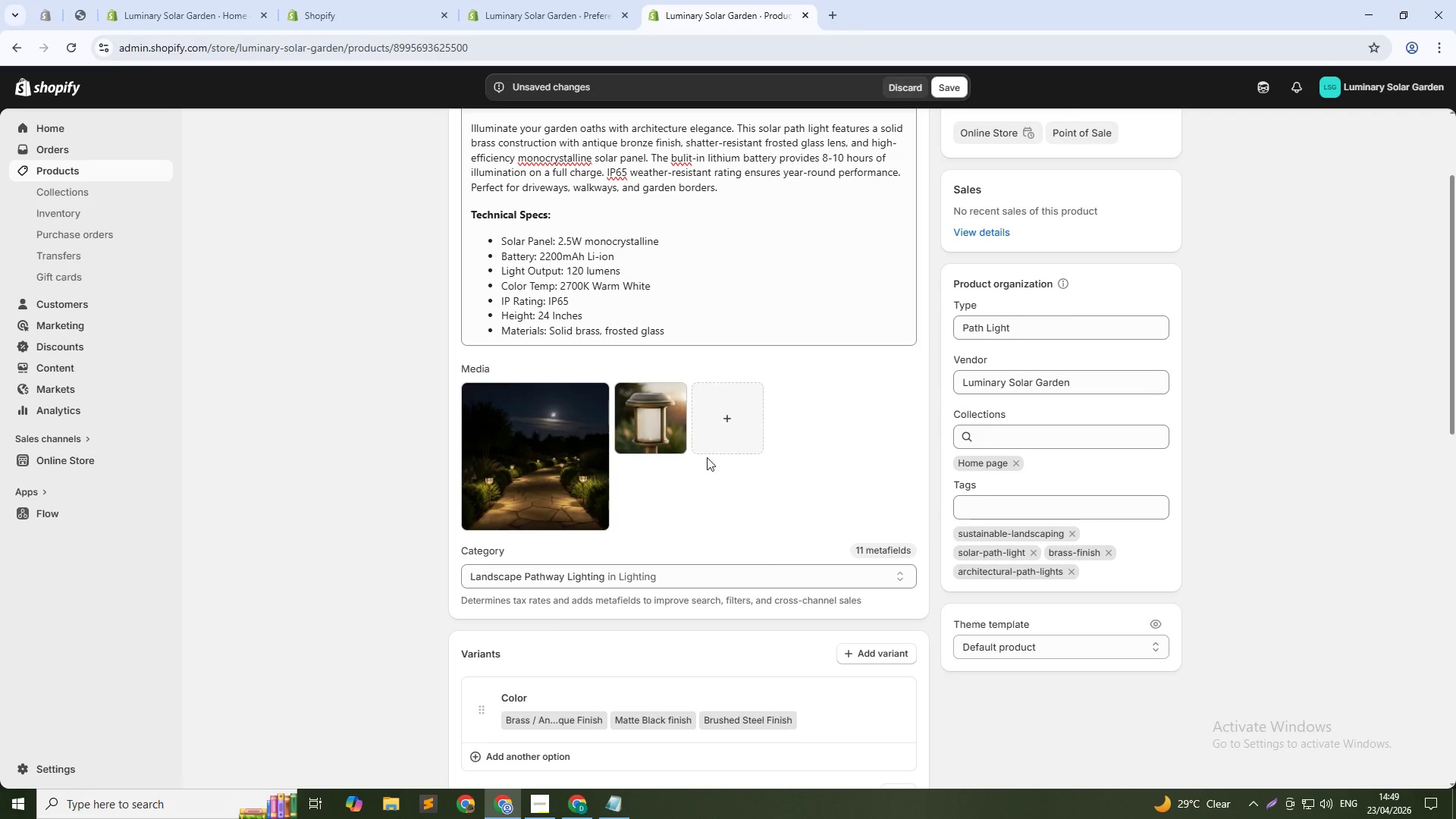 
left_click([720, 422])
 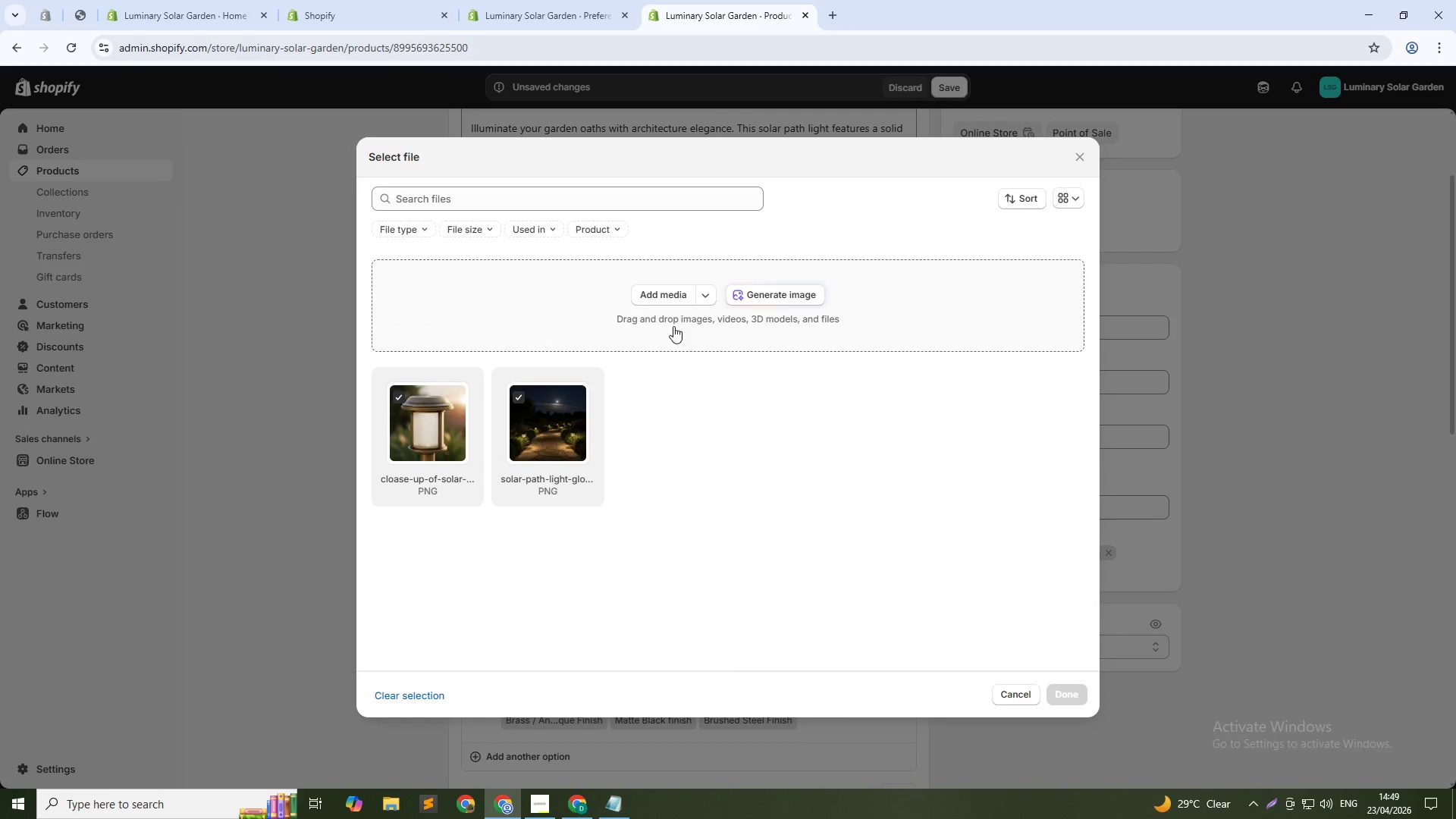 
left_click([739, 295])
 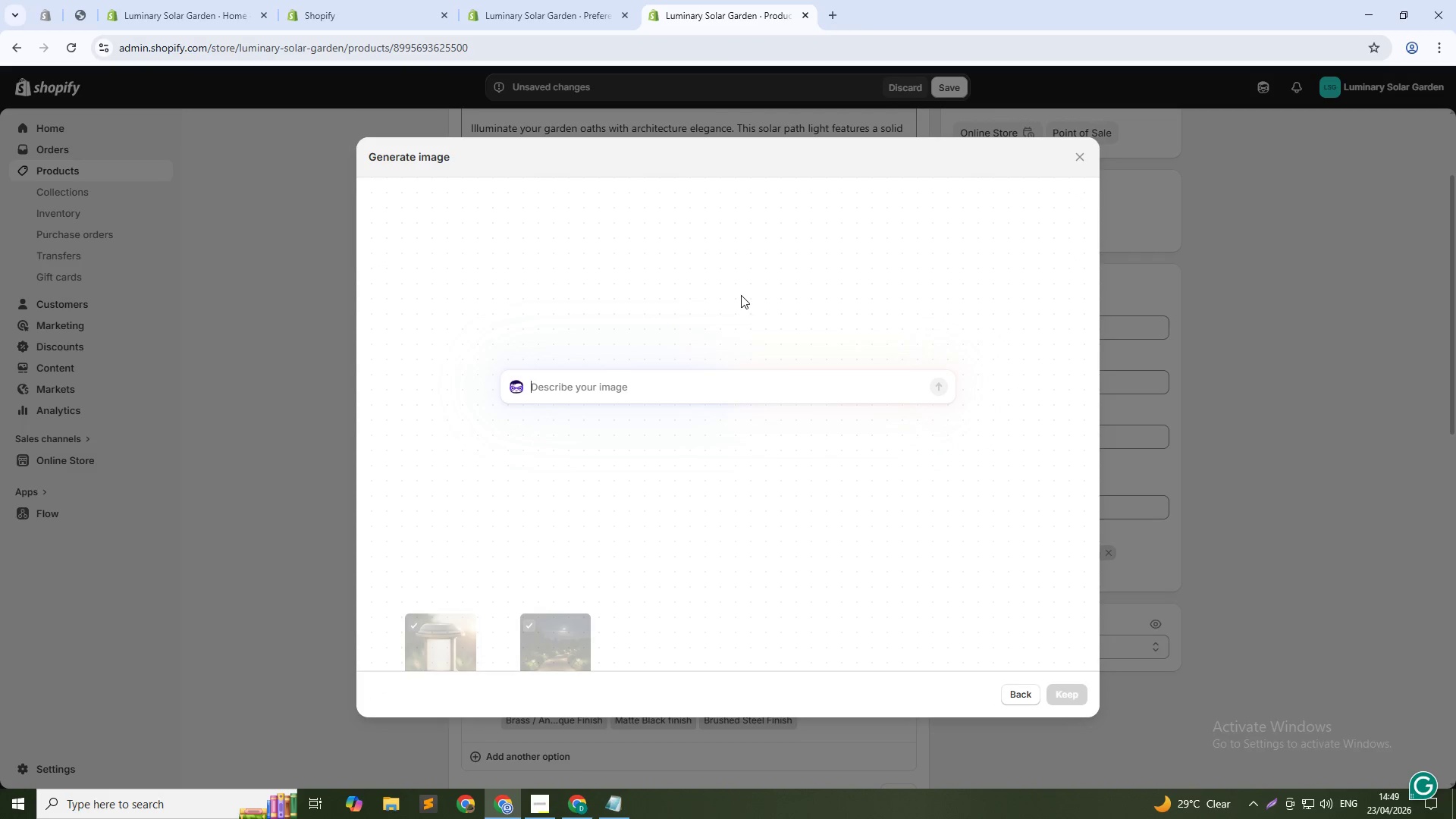 
left_click([773, 396])
 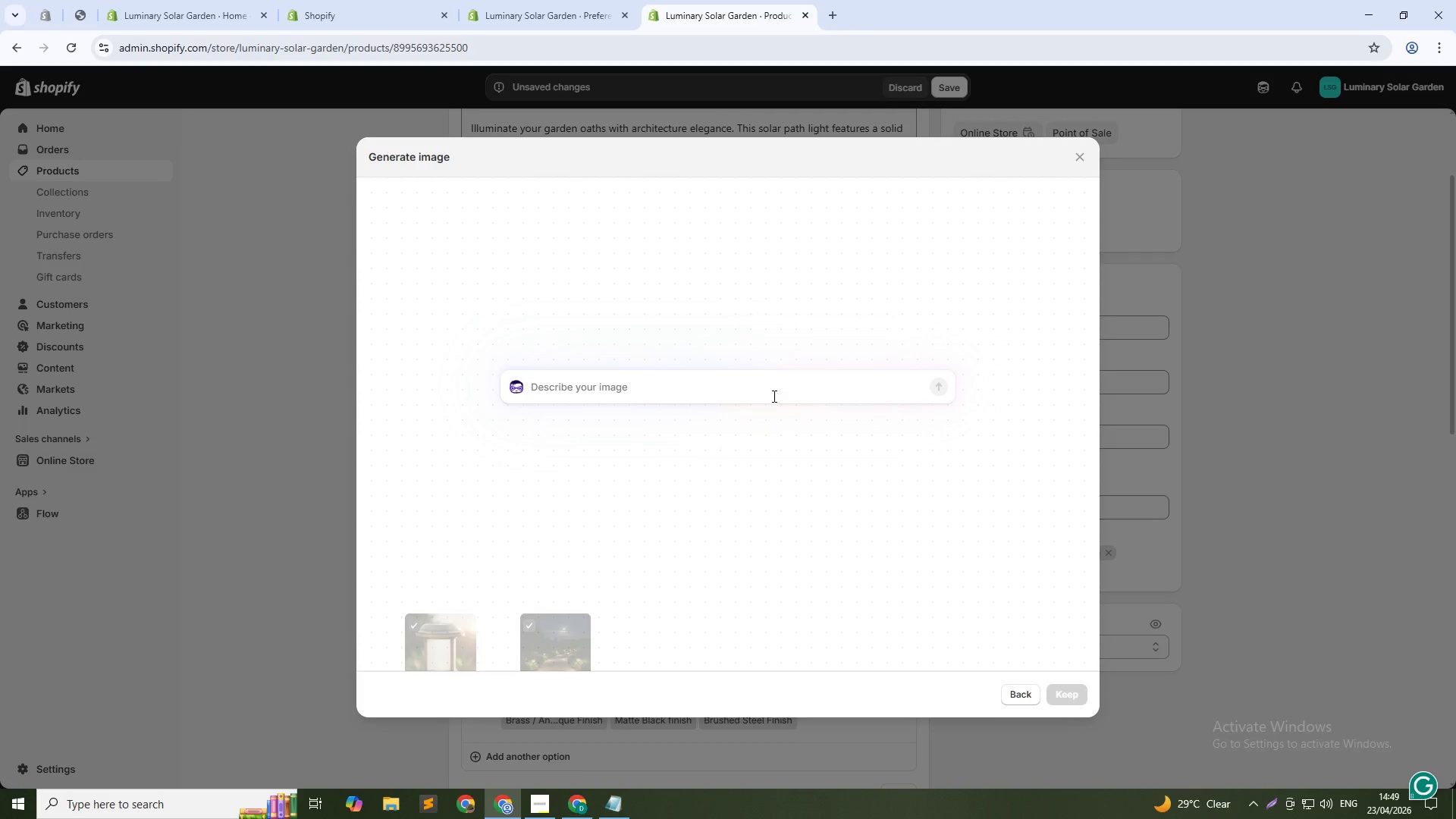 
type(Path light during daylight)
 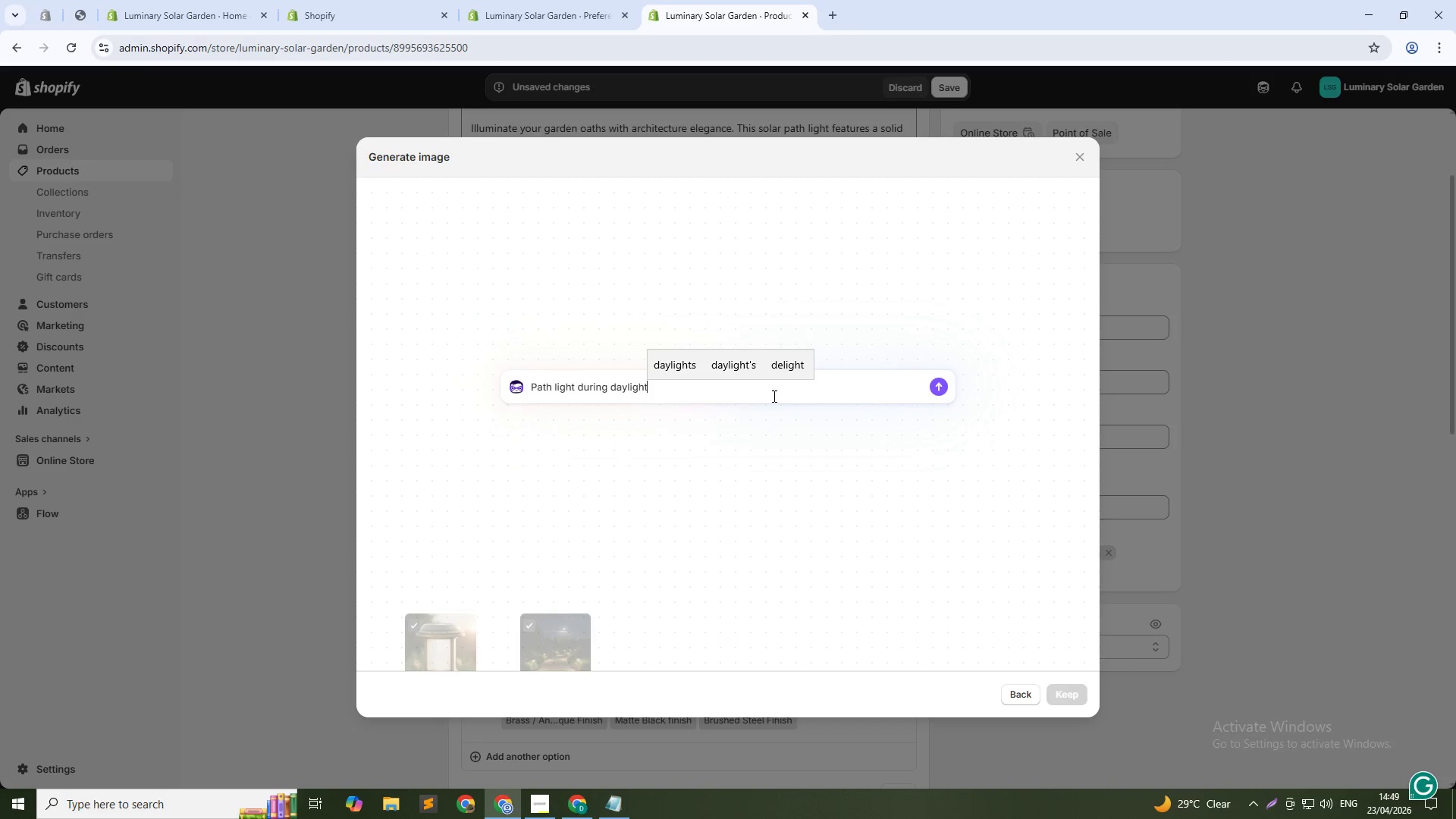 
type( , sp)
key(Backspace)
type(olar panel visible on top, iunstalled along stone poat)
key(Backspace)
key(Backspace)
key(Backspace)
type(athway, bright sunny dat)
key(Backspace)
type(y , 1:1)
 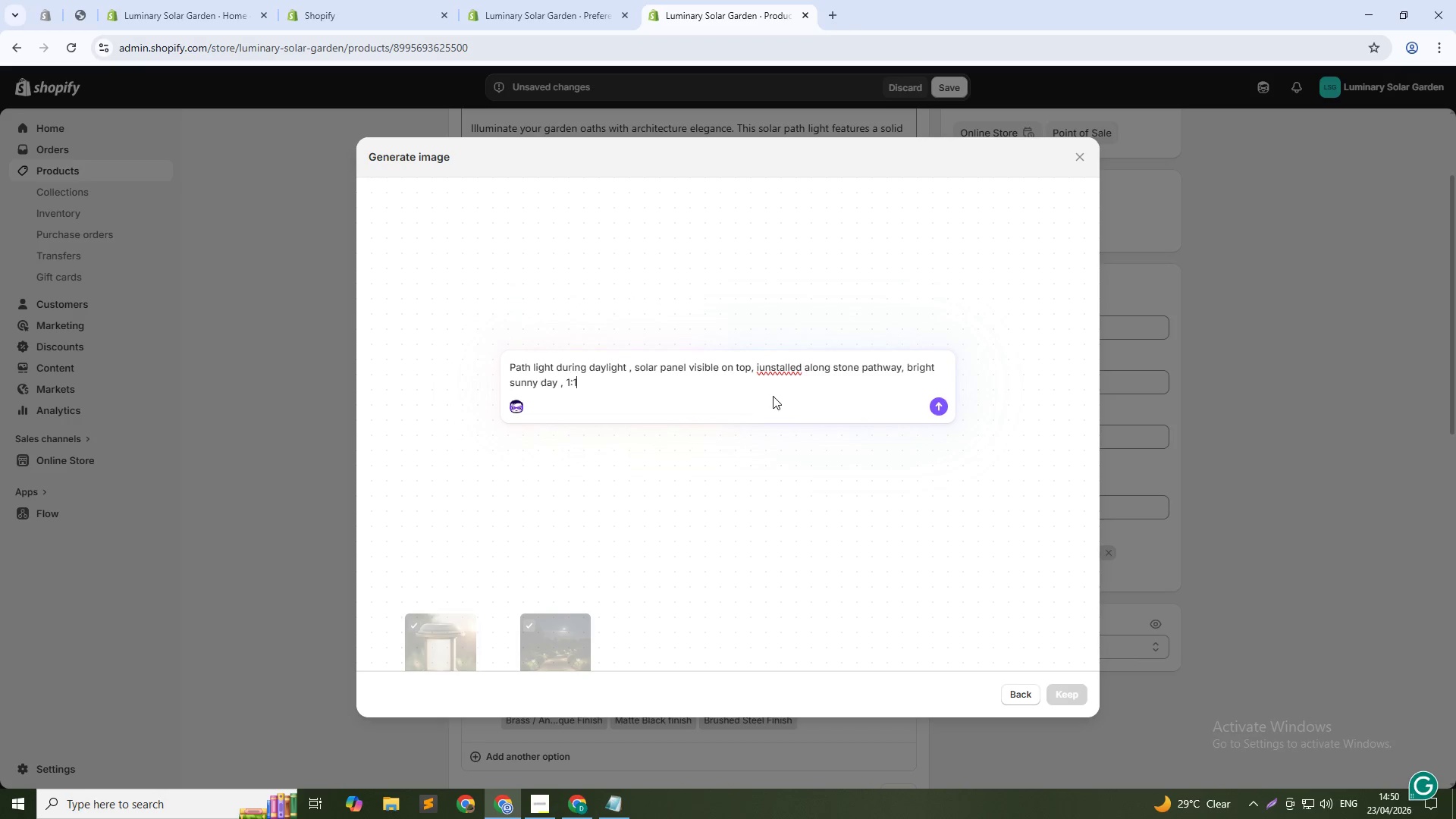 
key(Enter)
 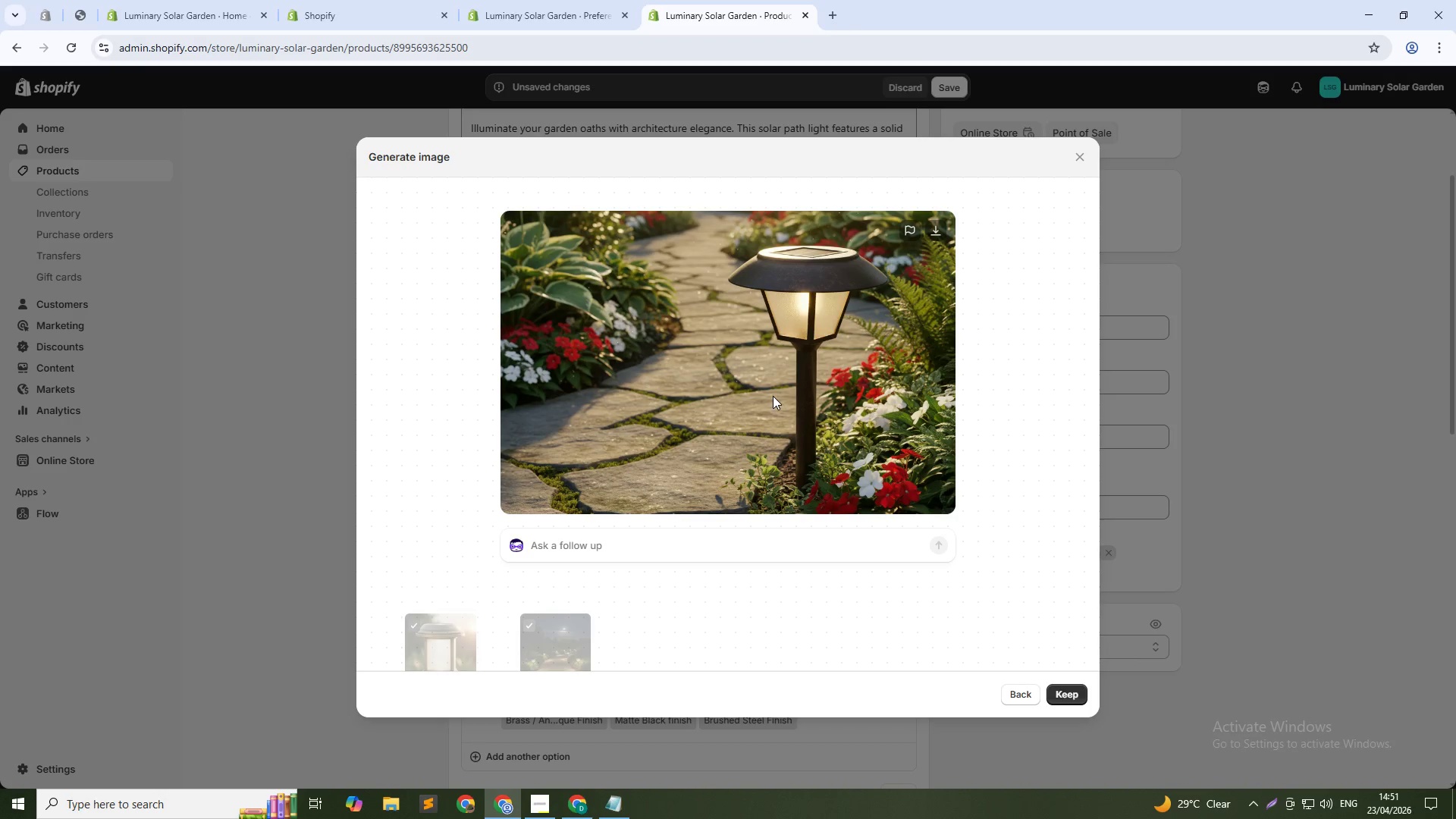 
wait(44.12)
 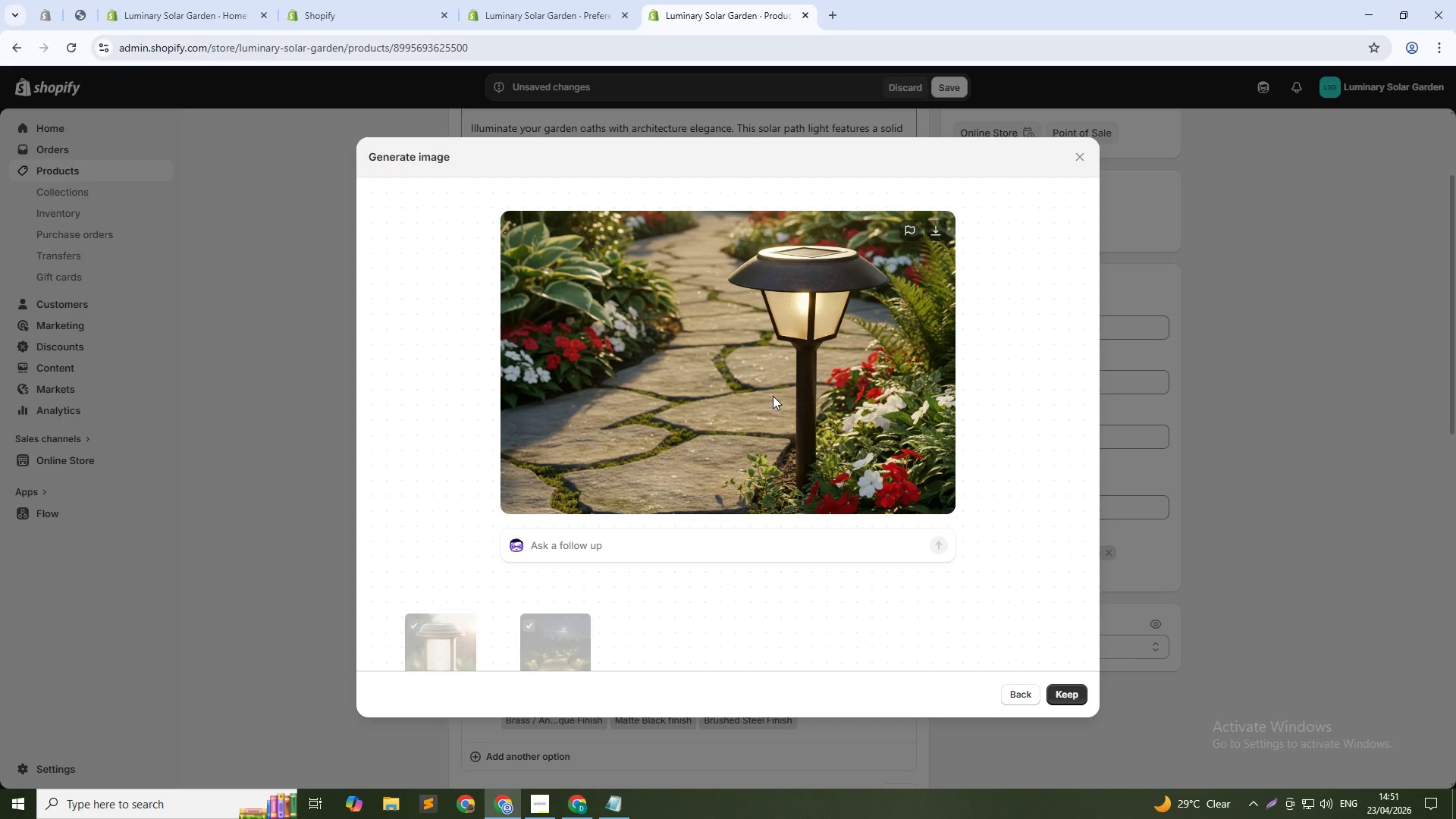 
left_click([1065, 691])
 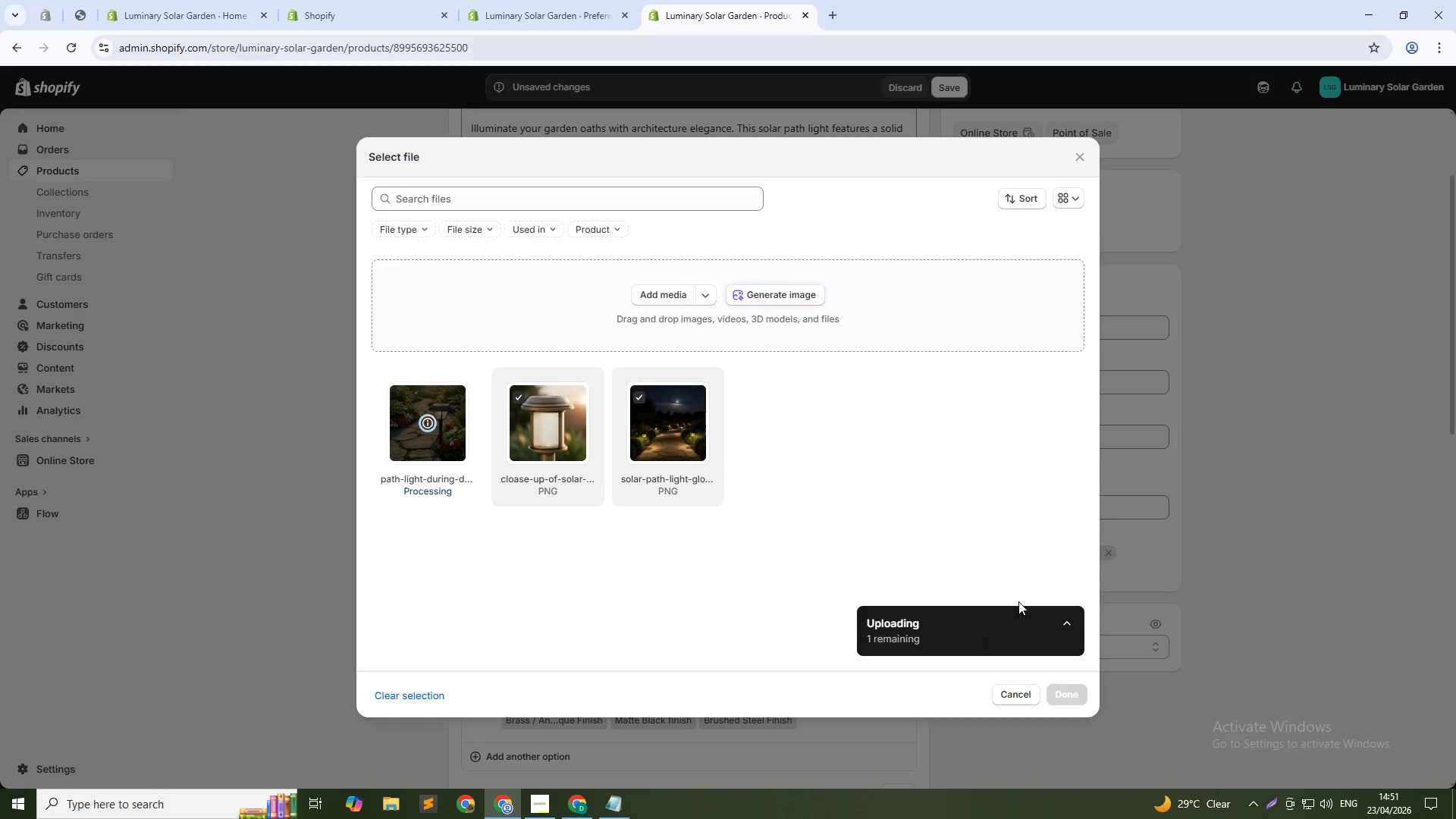 
wait(6.59)
 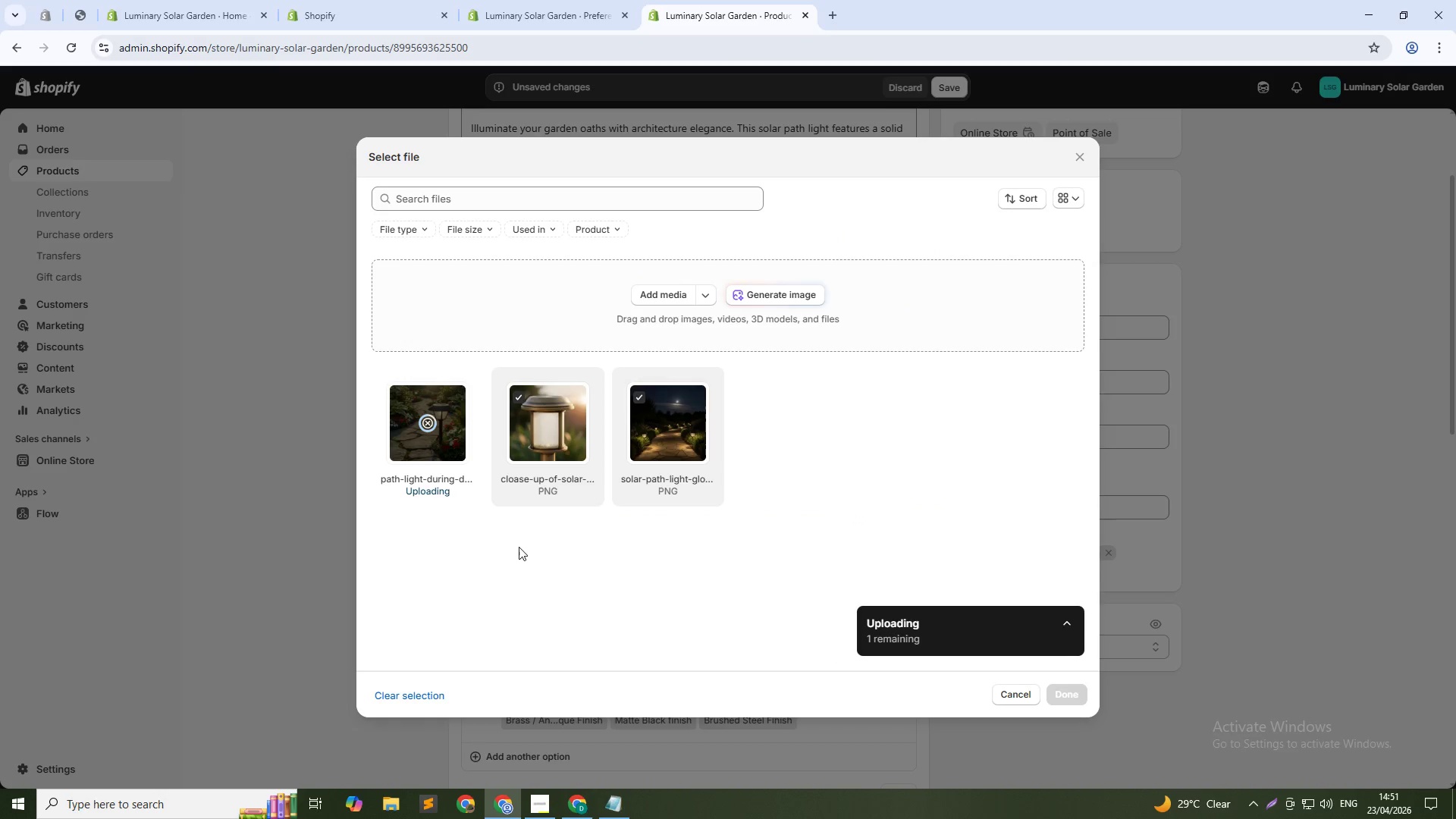 
left_click([1076, 686])
 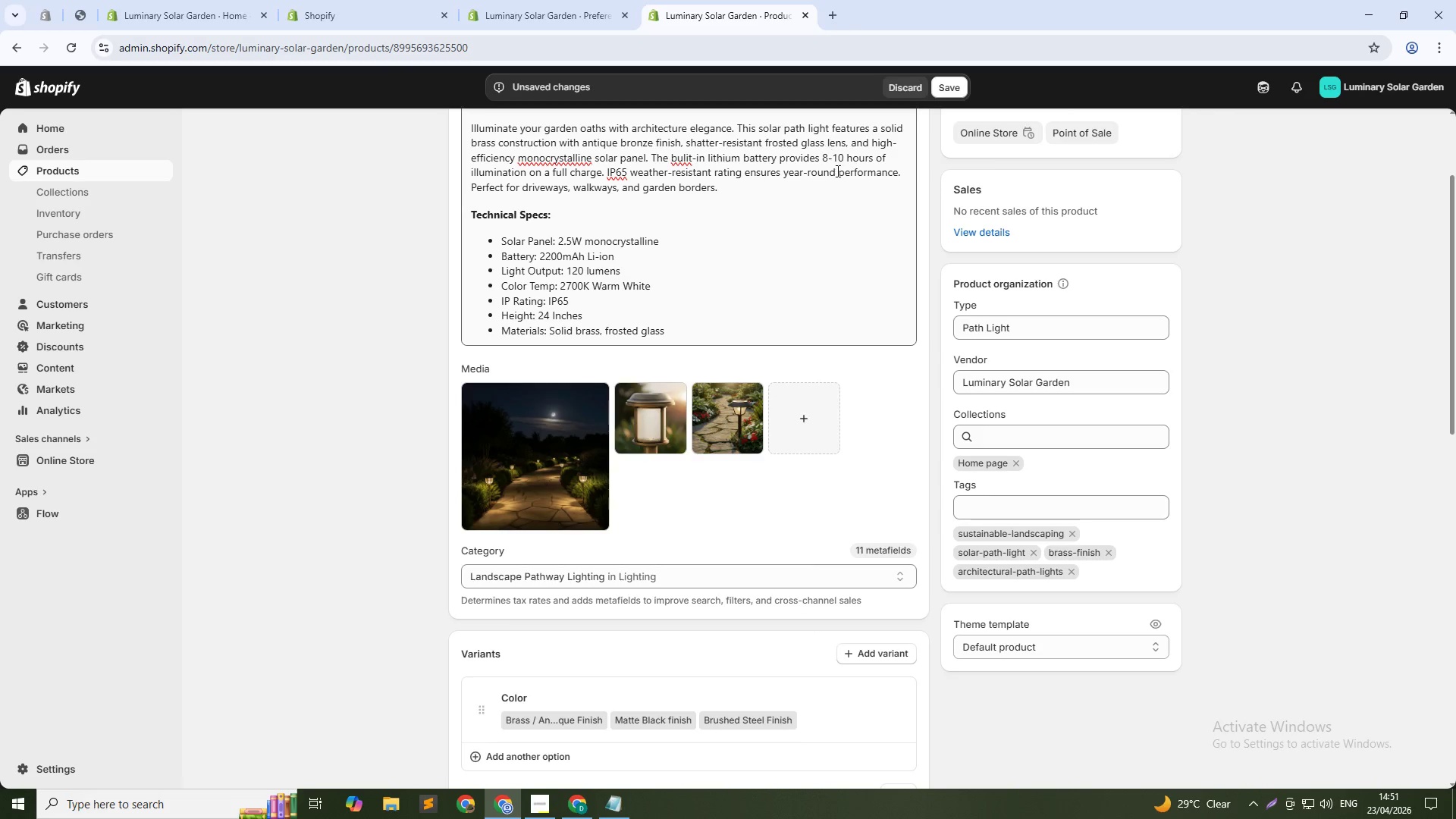 
left_click([960, 94])
 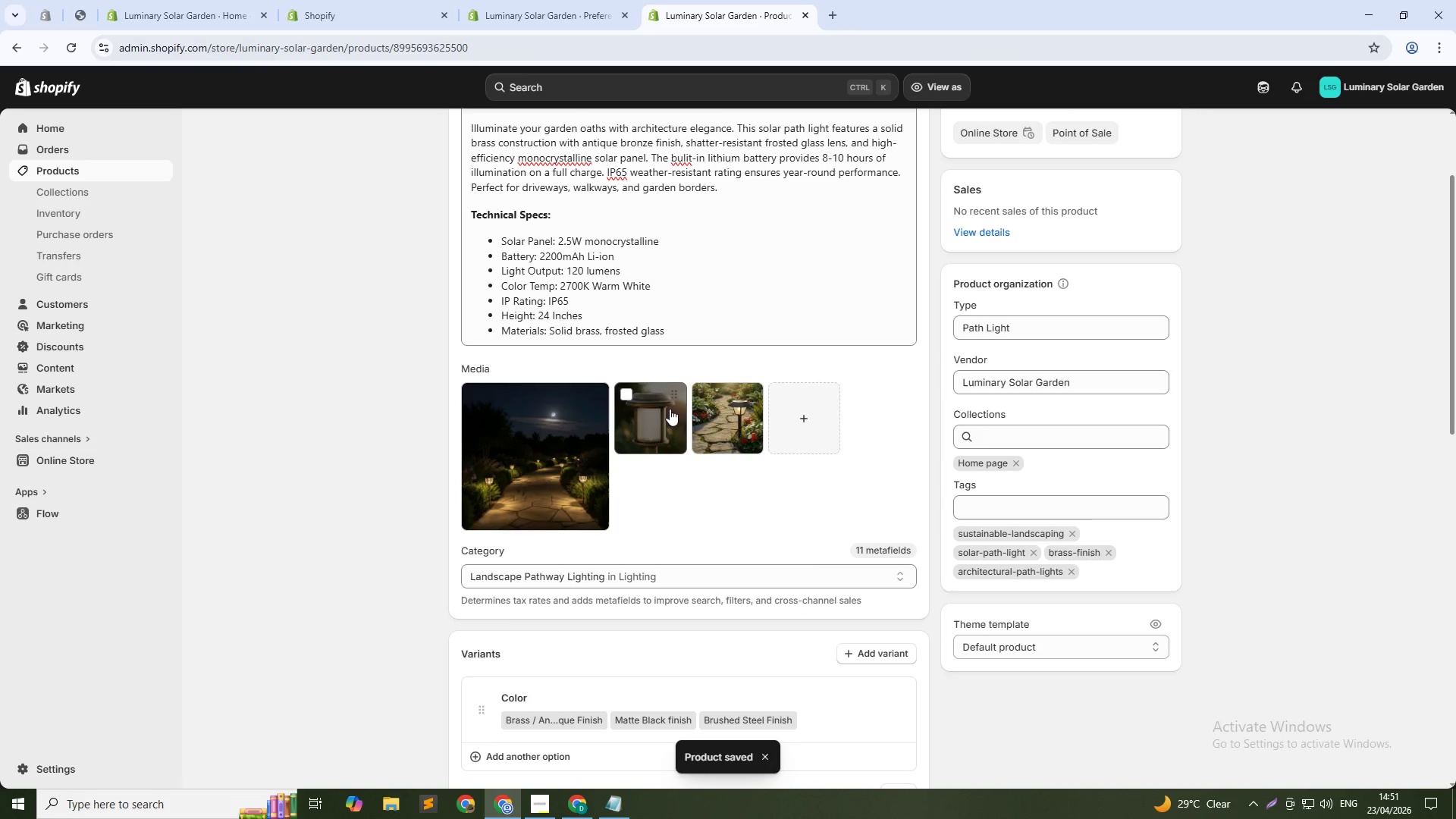 
wait(5.75)
 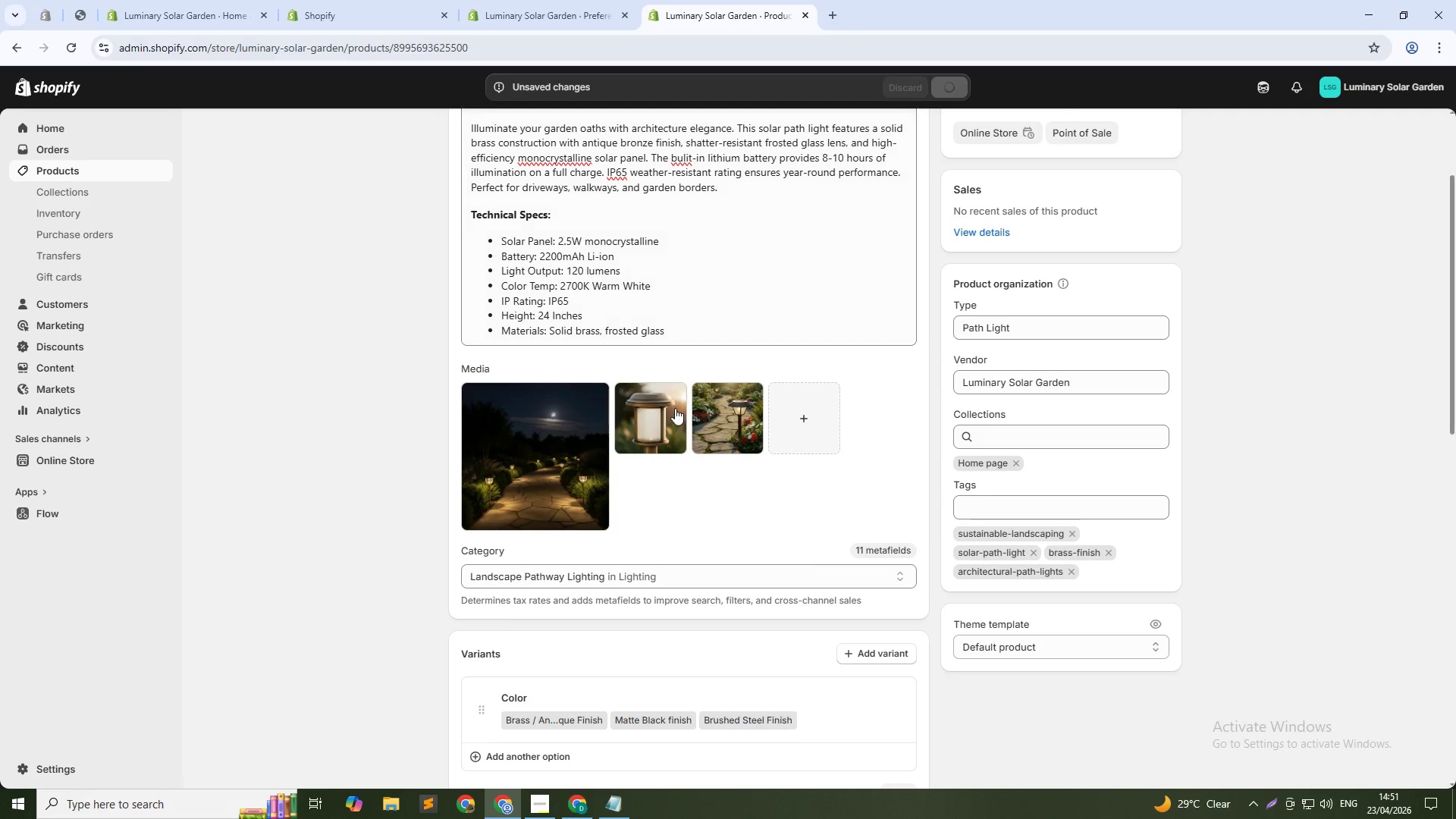 
left_click([670, 409])
 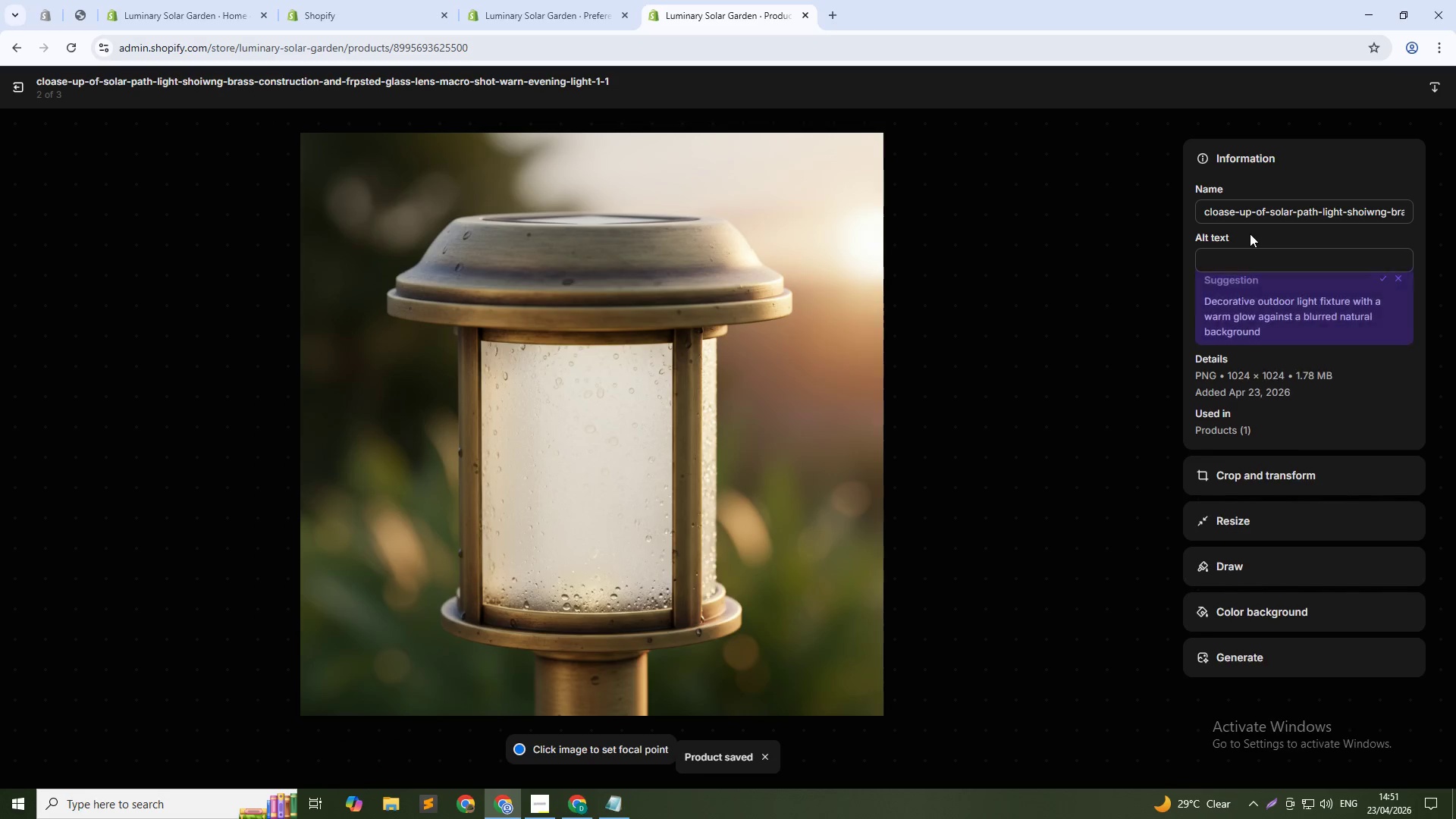 
left_click([1243, 257])
 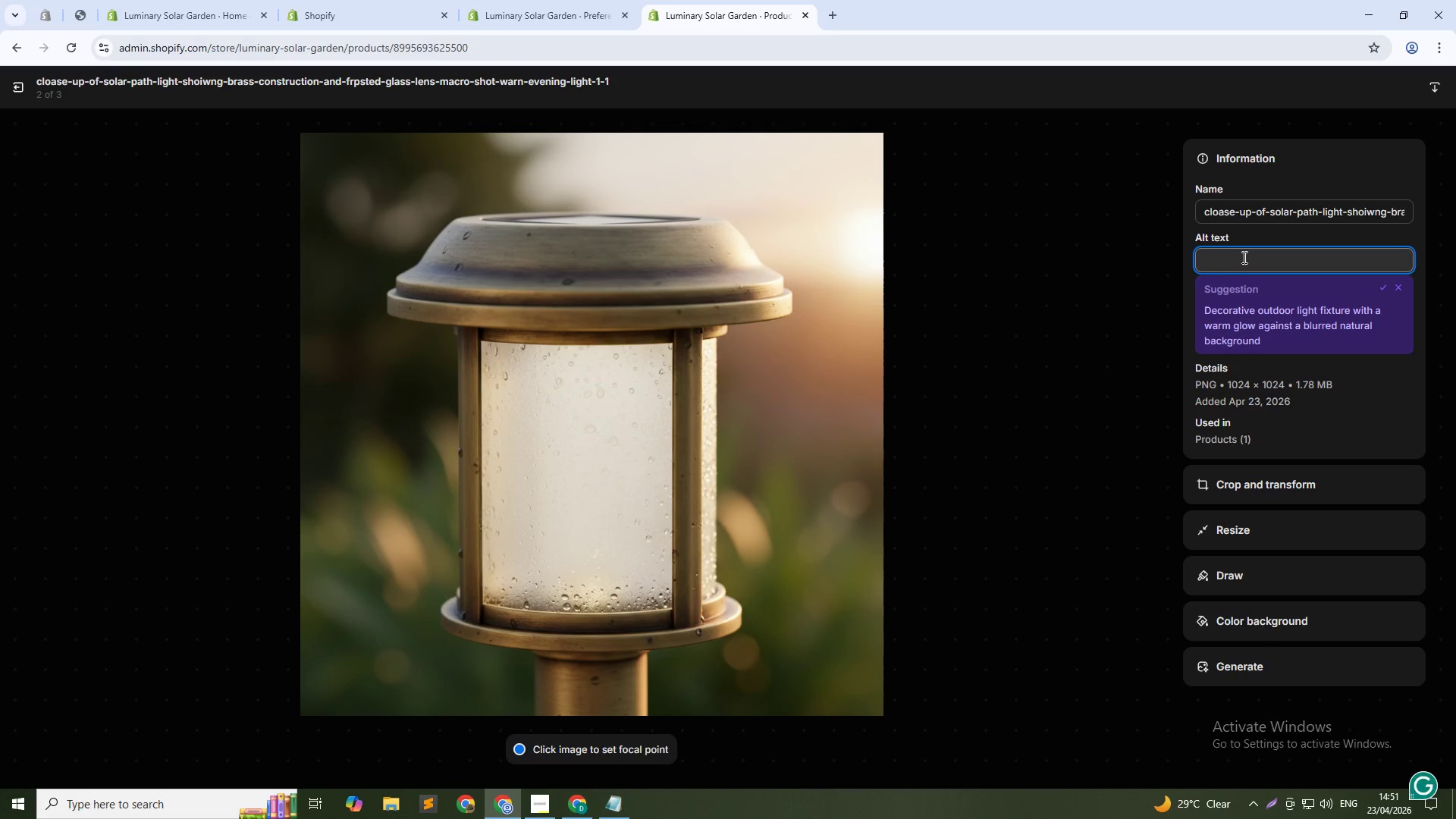 
type(Solid Brass )
key(Backspace)
key(Backspace)
key(Backspace)
key(Backspace)
key(Backspace)
key(Backspace)
type(brass solr path light close-up-)
key(Backspace)
type( - off-grid garnden)
key(Backspace)
key(Backspace)
key(Backspace)
key(Backspace)
type(den lih)
key(Backspace)
type(ghting for walkways)
 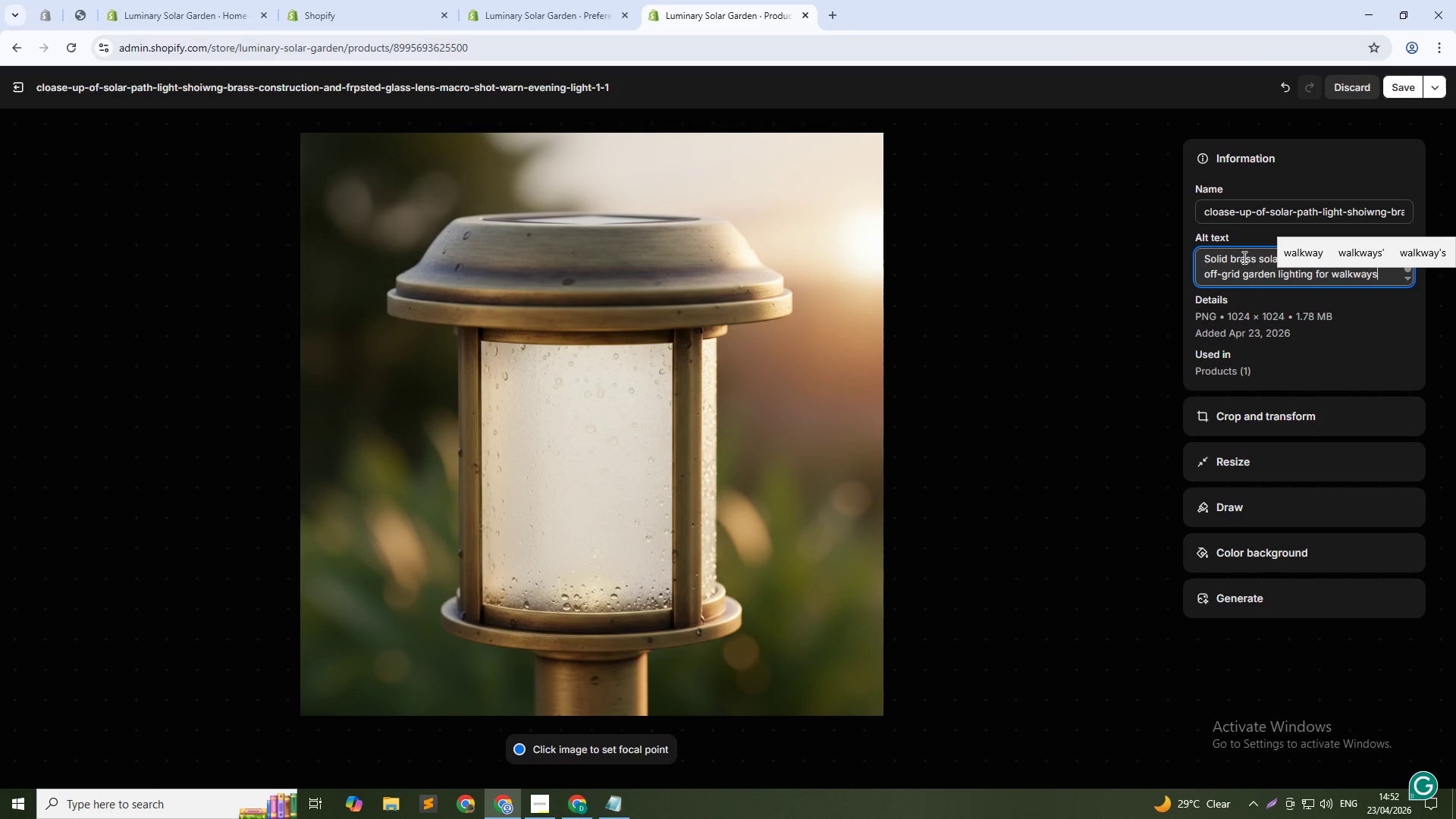 
left_click([1398, 83])
 